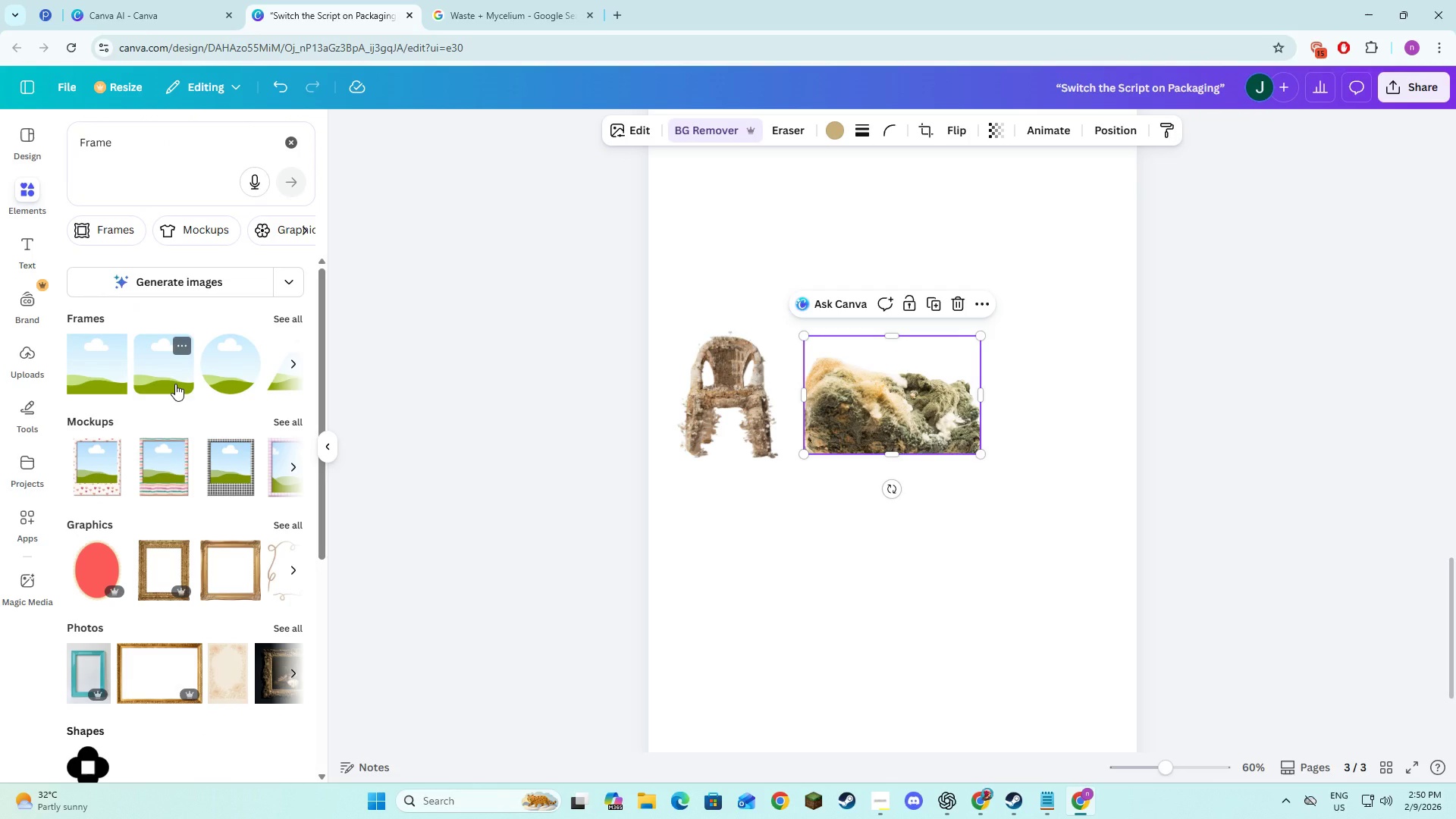 
left_click([173, 384])
 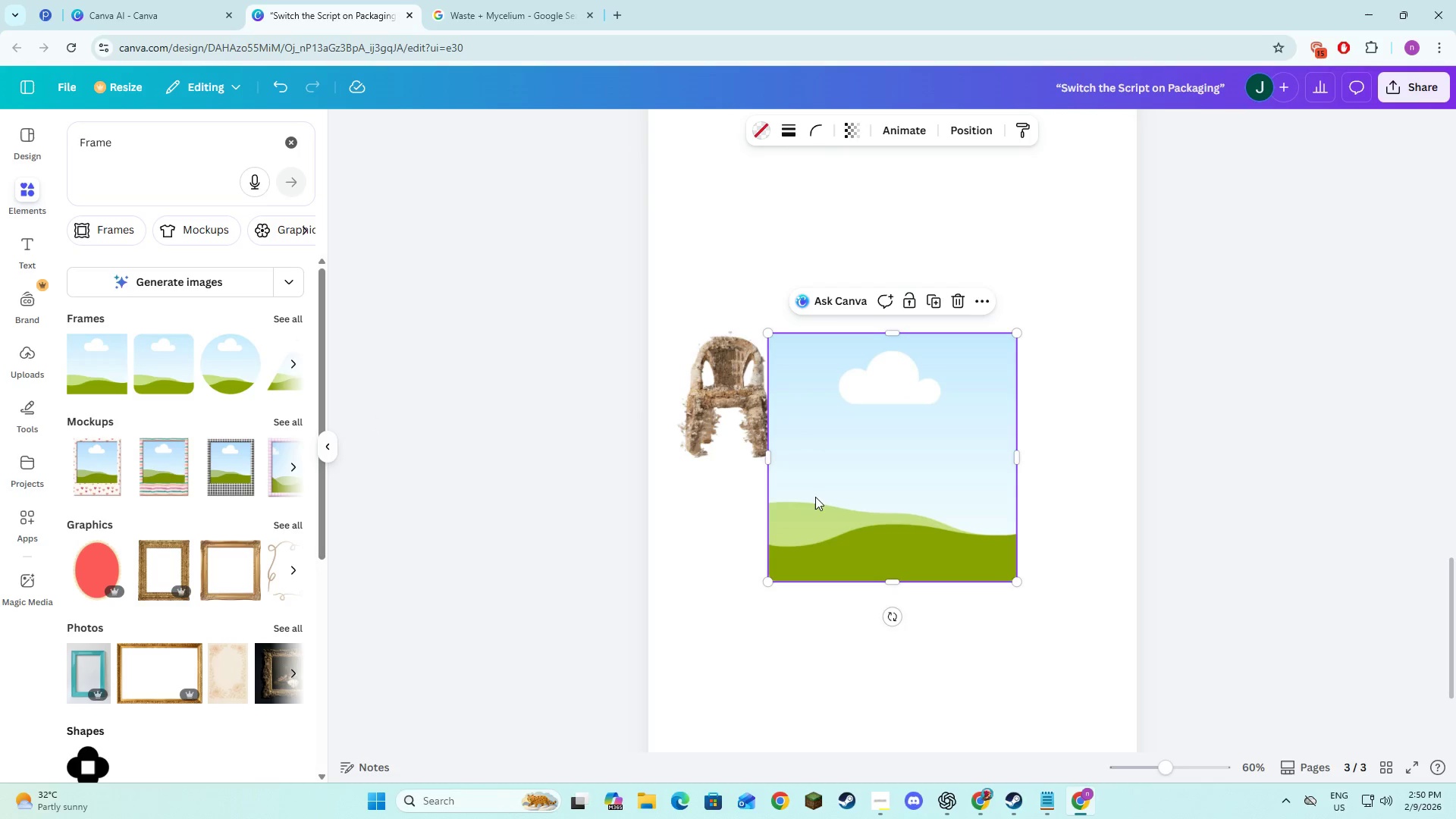 
left_click([716, 438])
 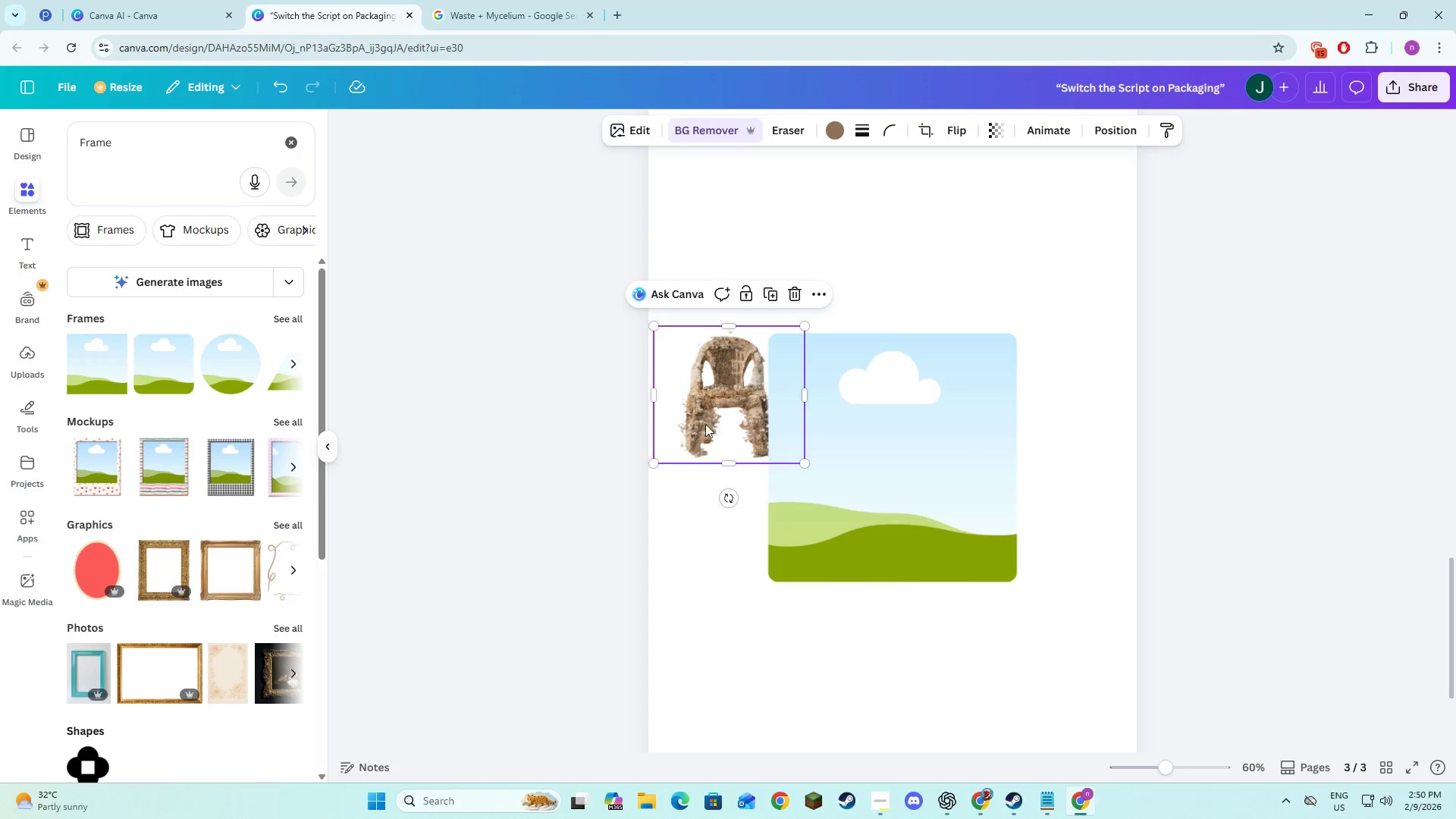 
left_click_drag(start_coordinate=[705, 424], to_coordinate=[814, 486])
 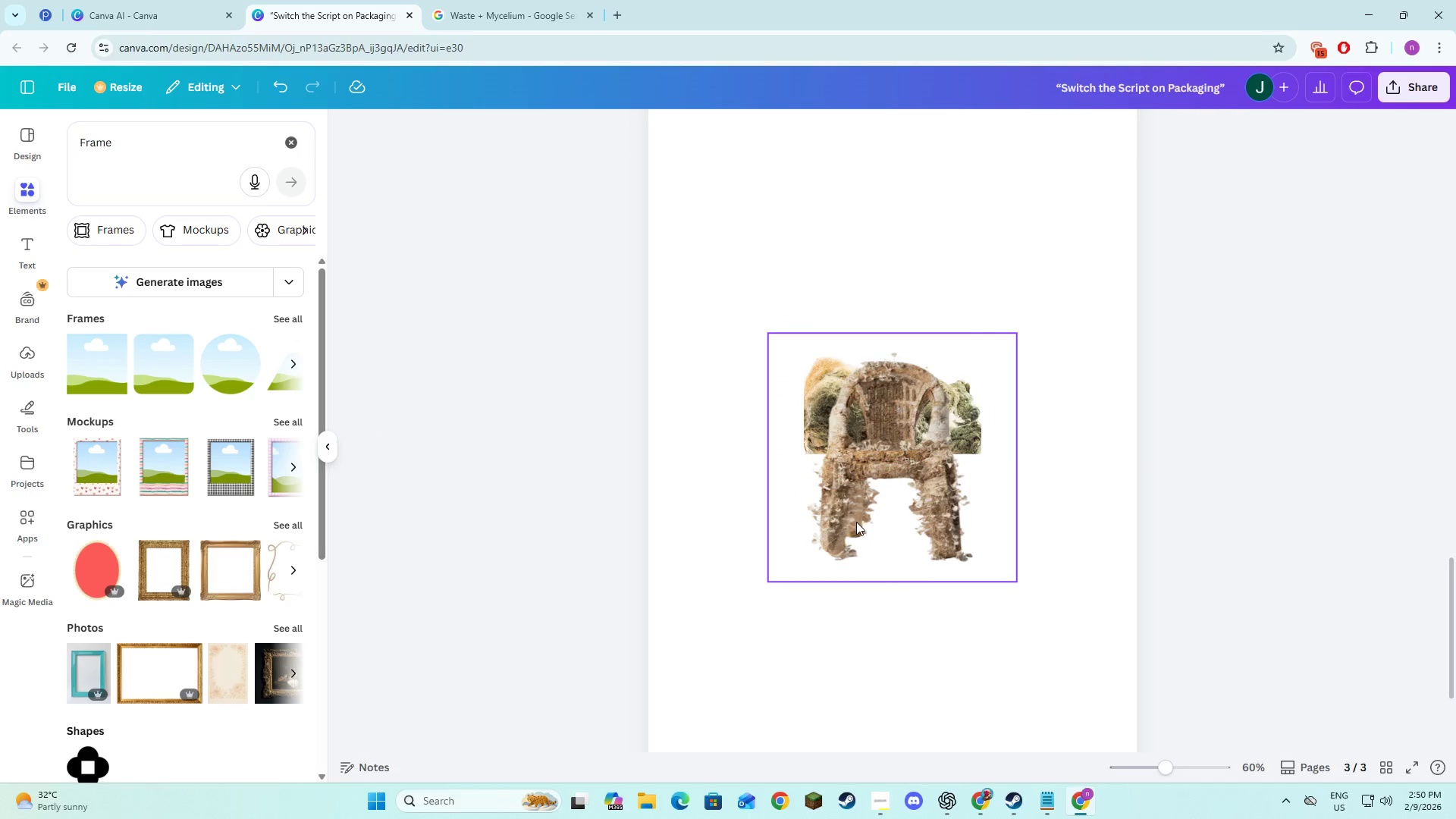 
left_click_drag(start_coordinate=[856, 522], to_coordinate=[722, 491])
 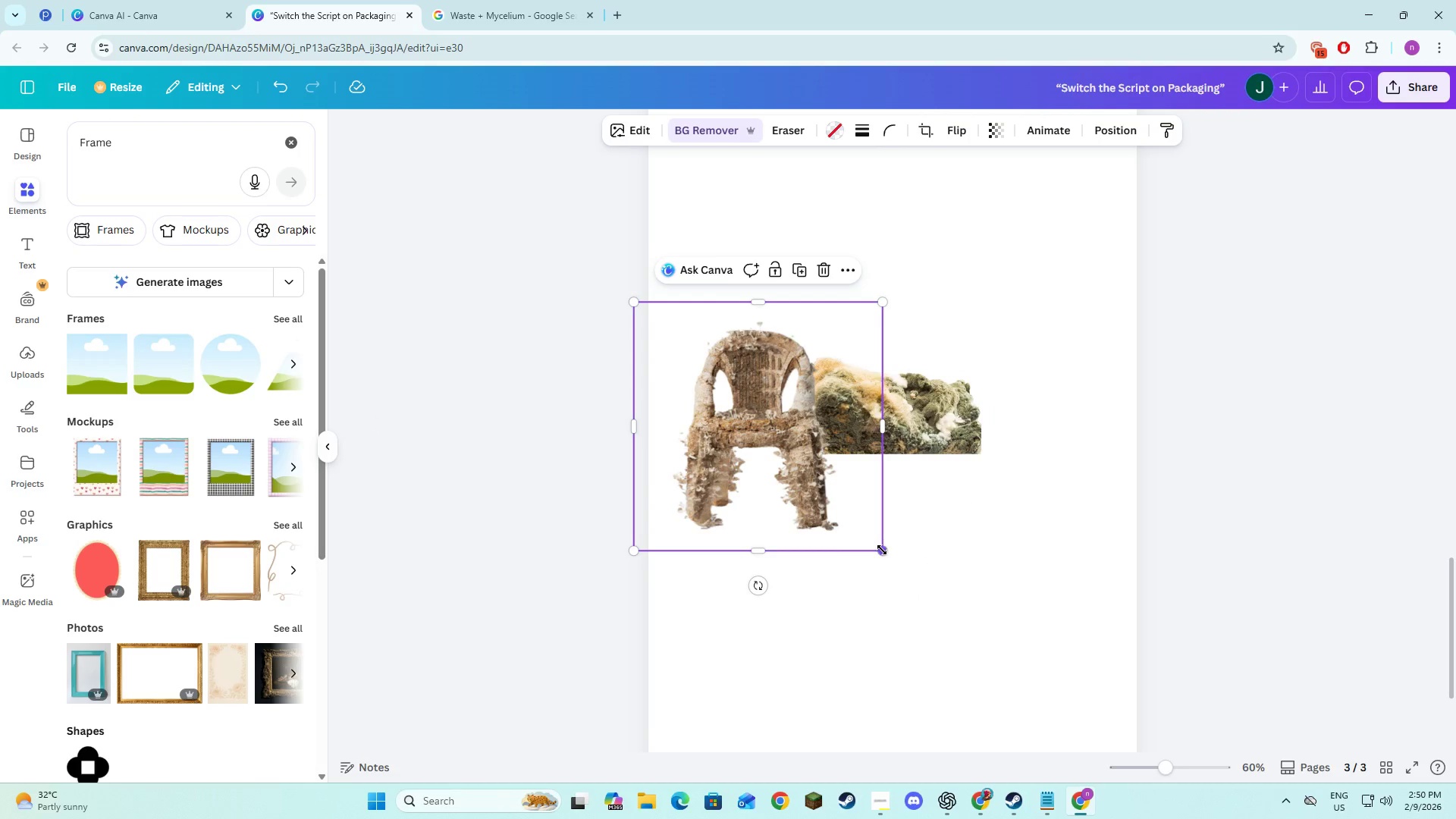 
left_click_drag(start_coordinate=[882, 550], to_coordinate=[716, 415])
 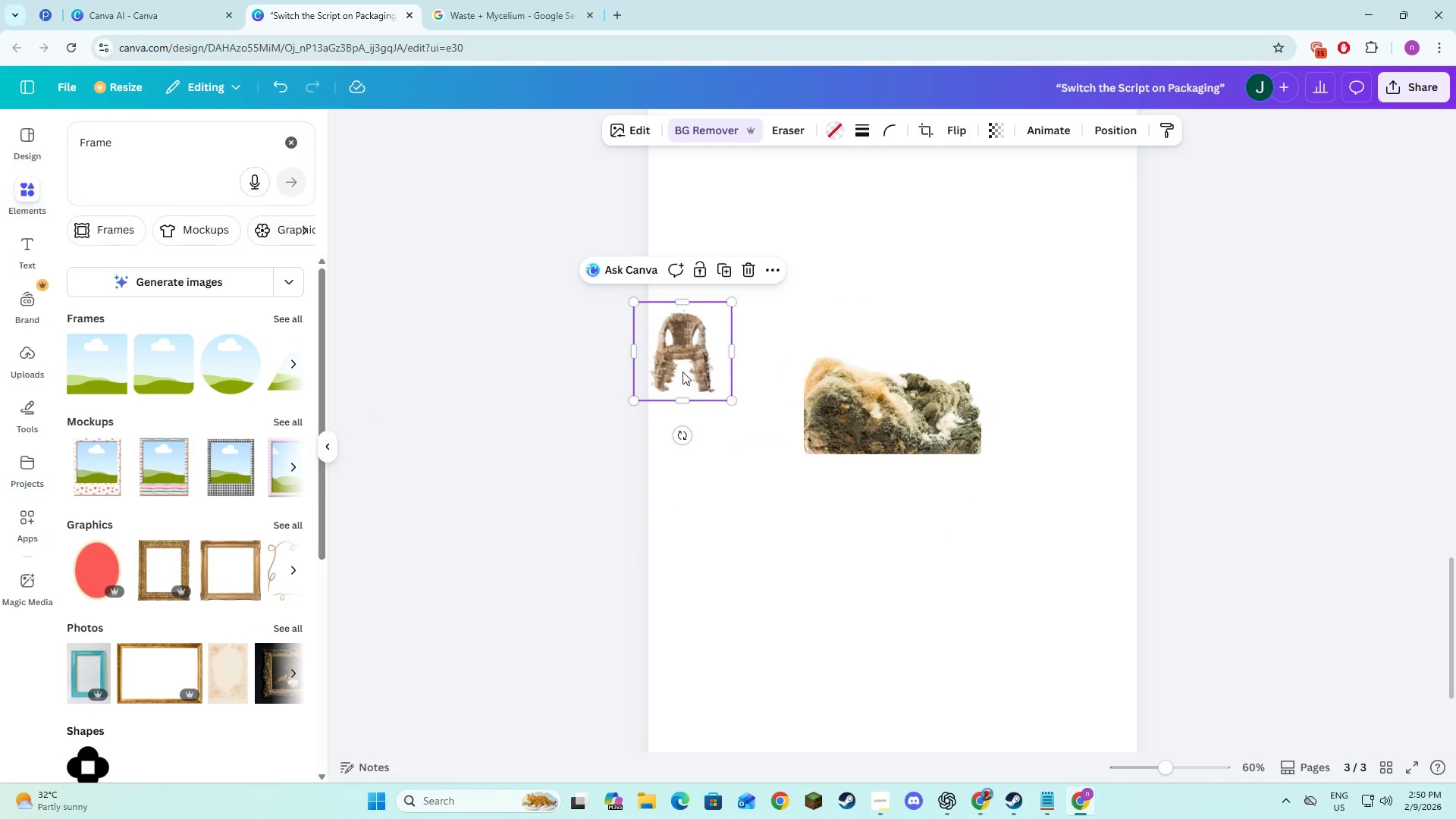 
left_click_drag(start_coordinate=[682, 372], to_coordinate=[720, 431])
 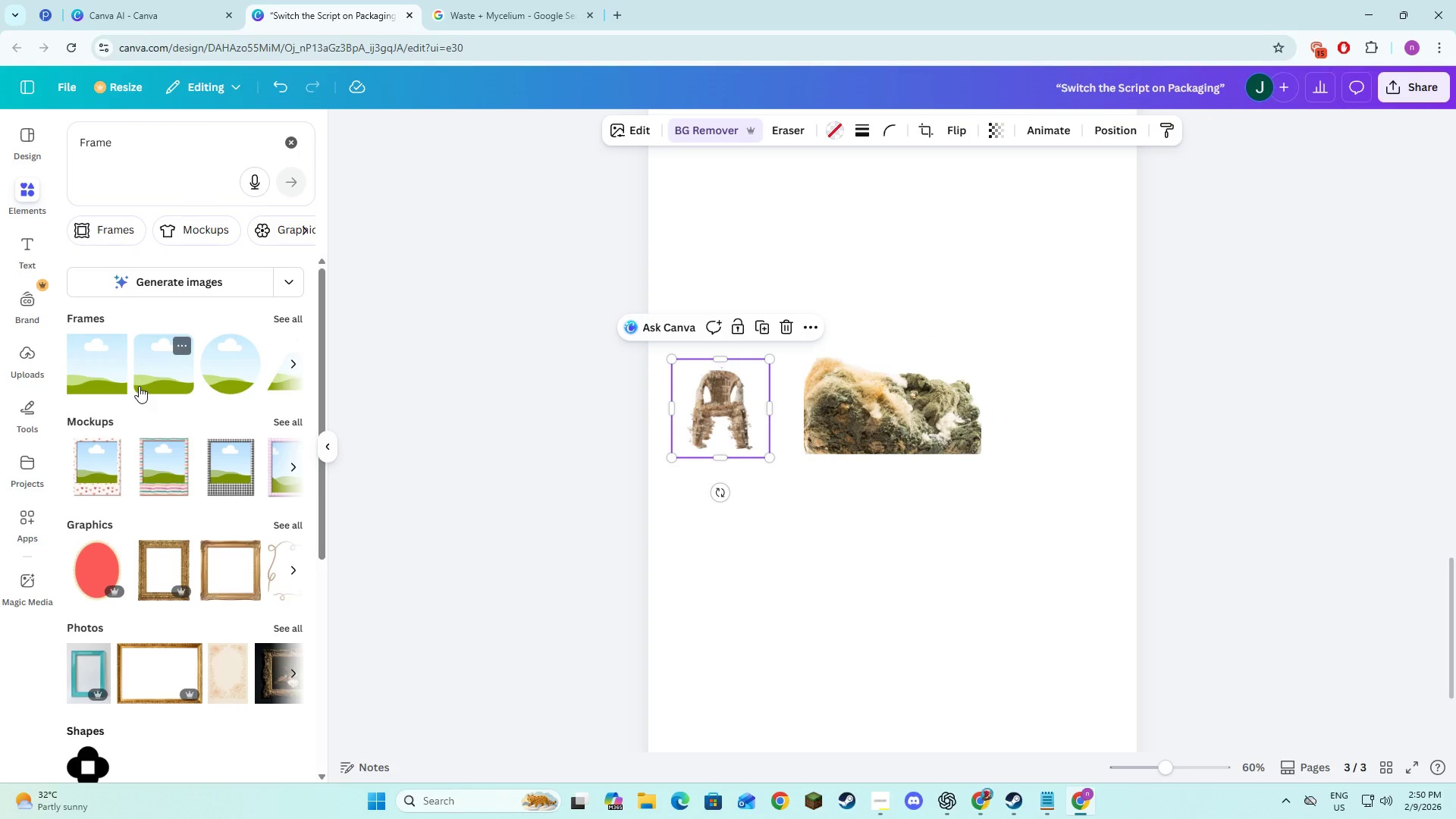 
left_click([139, 386])
 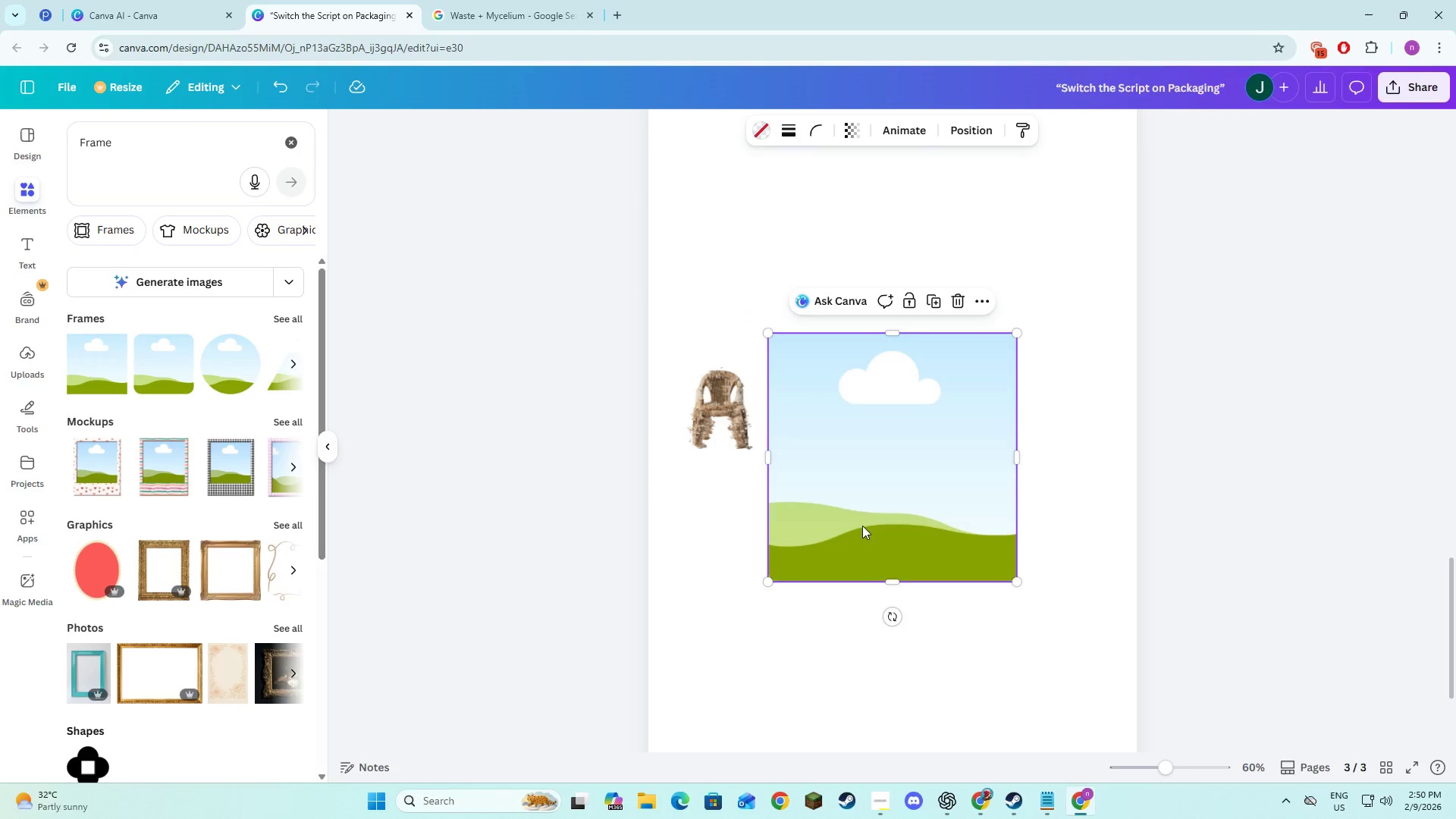 
left_click_drag(start_coordinate=[864, 526], to_coordinate=[864, 553])
 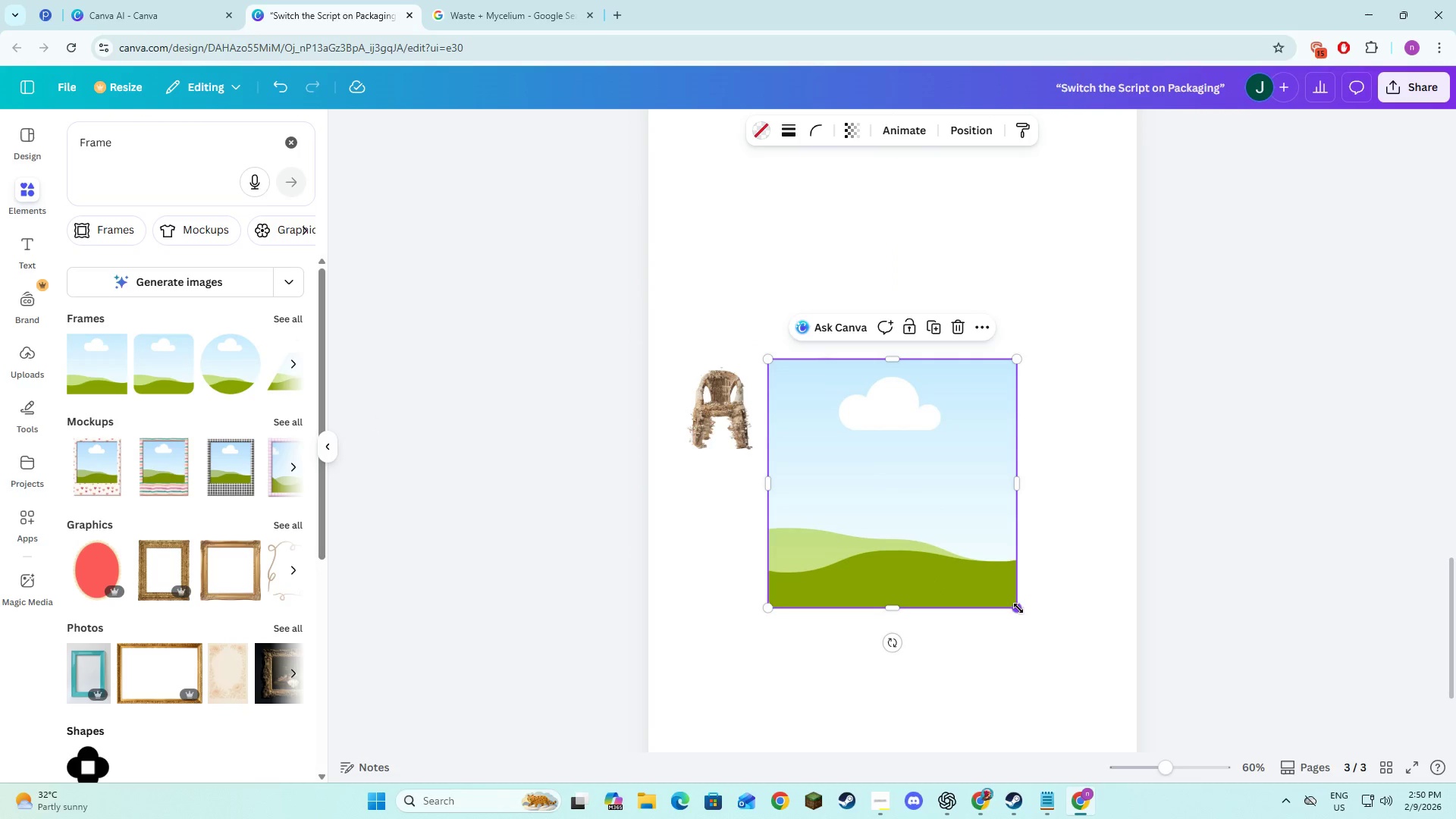 
left_click_drag(start_coordinate=[1018, 608], to_coordinate=[868, 463])
 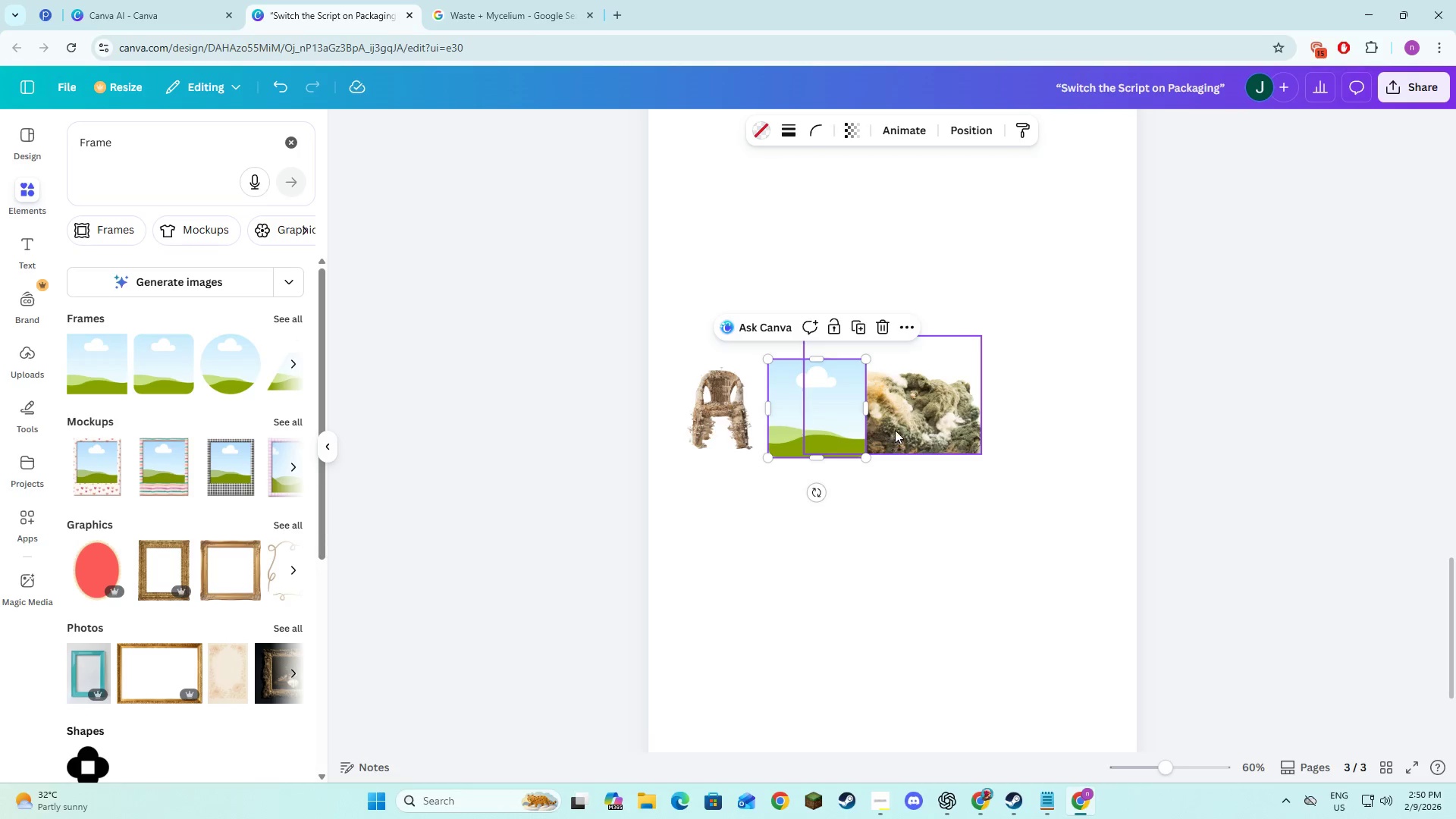 
left_click_drag(start_coordinate=[897, 427], to_coordinate=[822, 426])
 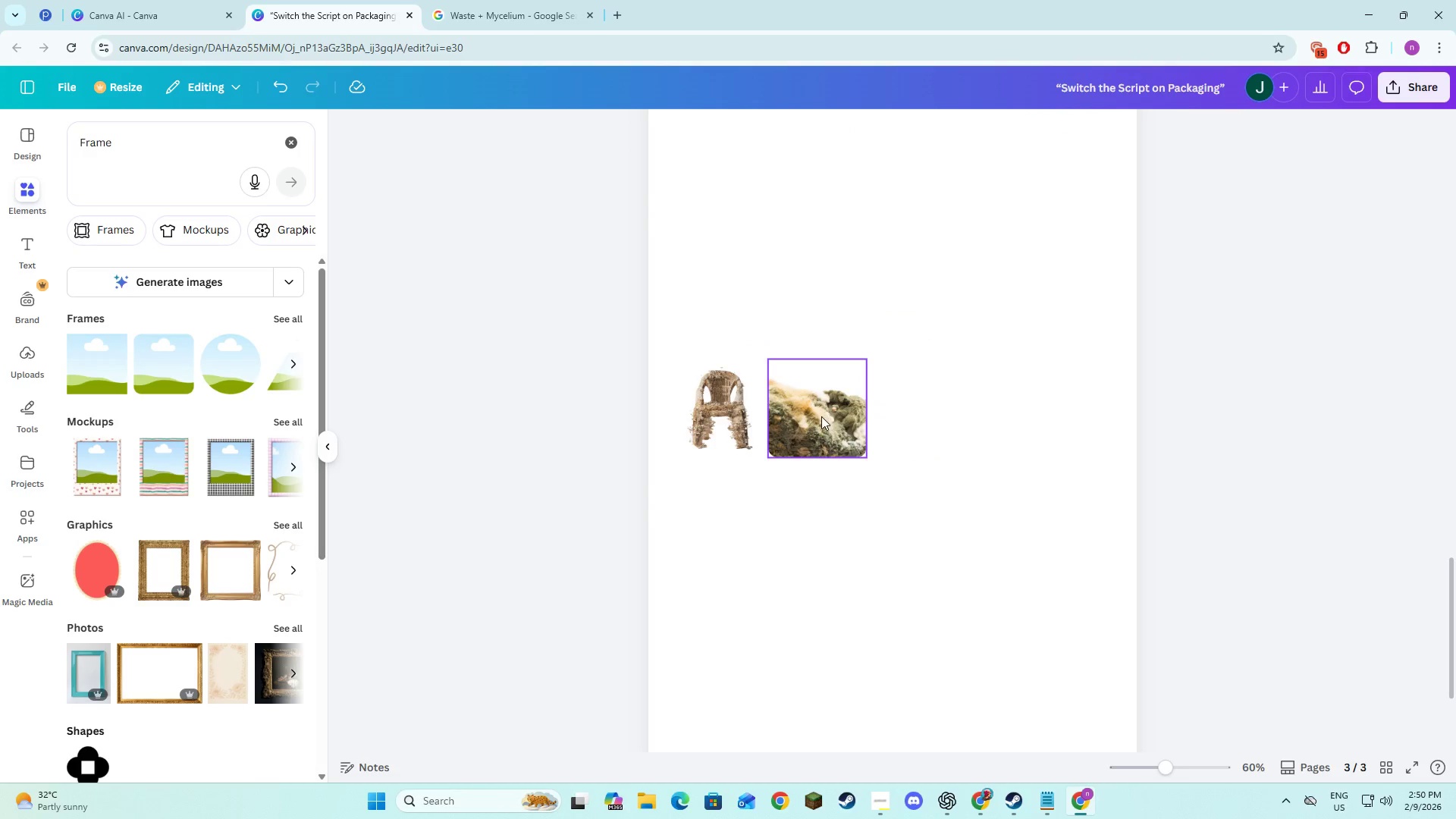 
left_click_drag(start_coordinate=[821, 416], to_coordinate=[886, 416])
 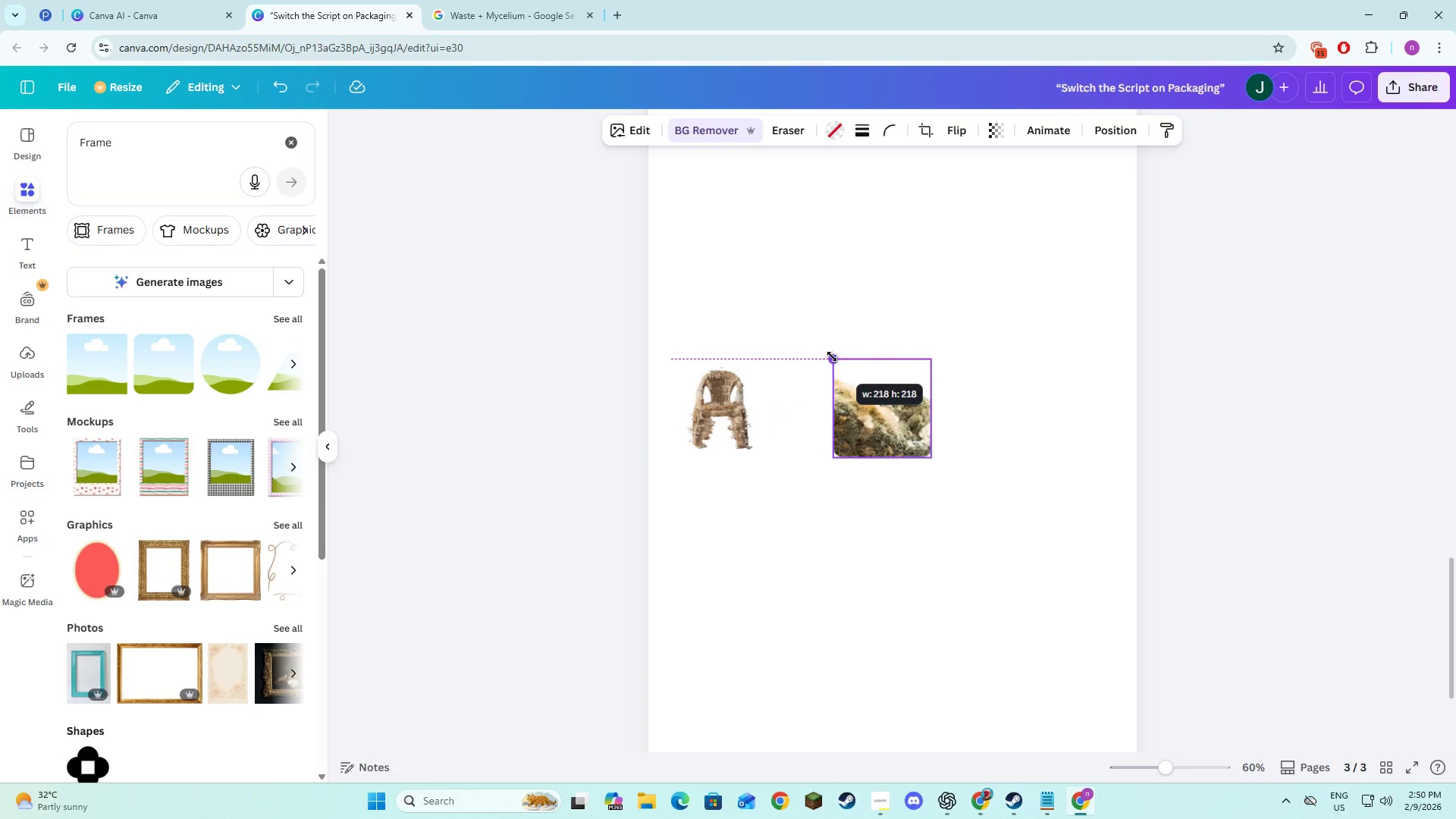 
left_click([984, 440])
 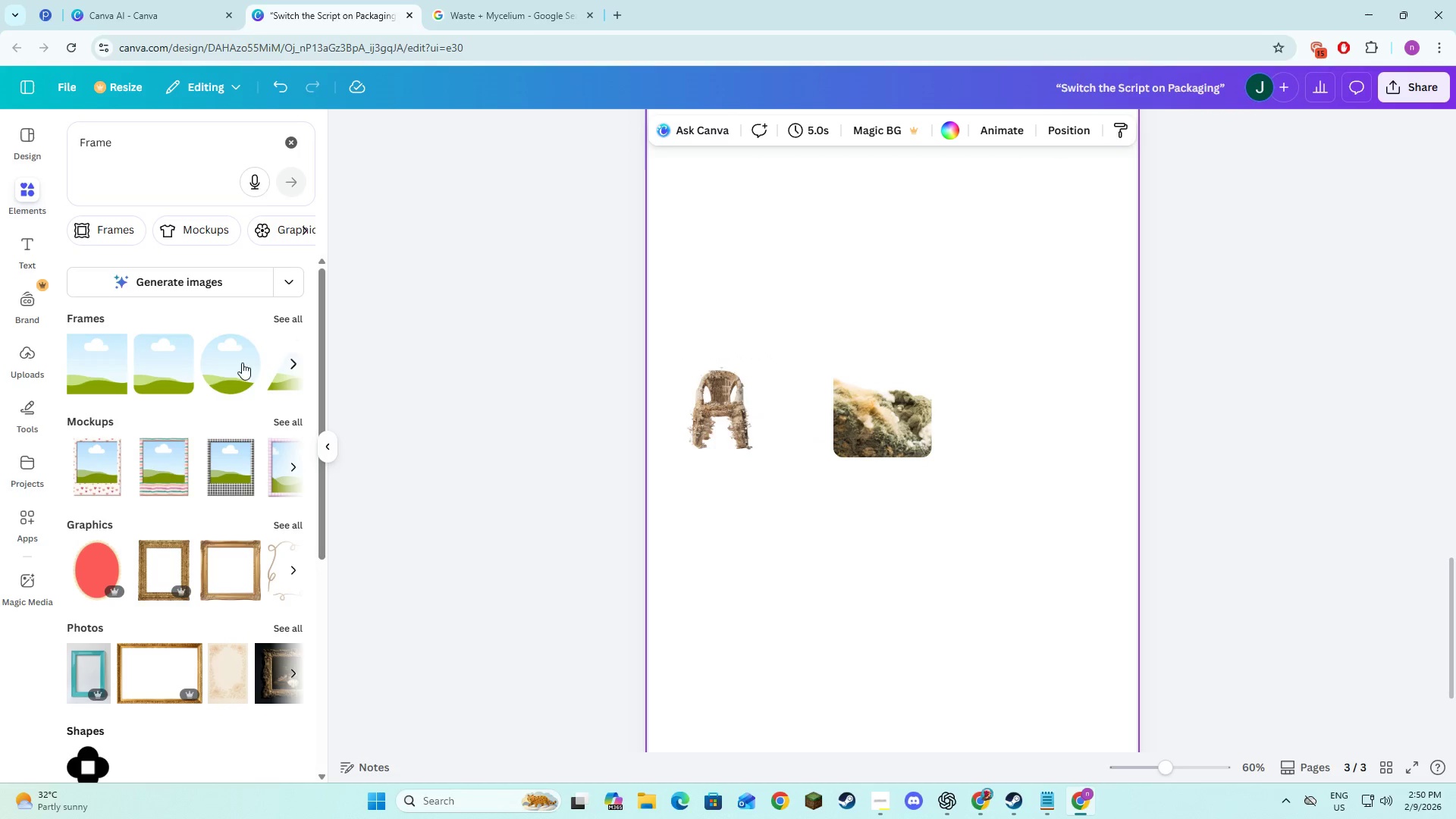 
left_click([176, 368])
 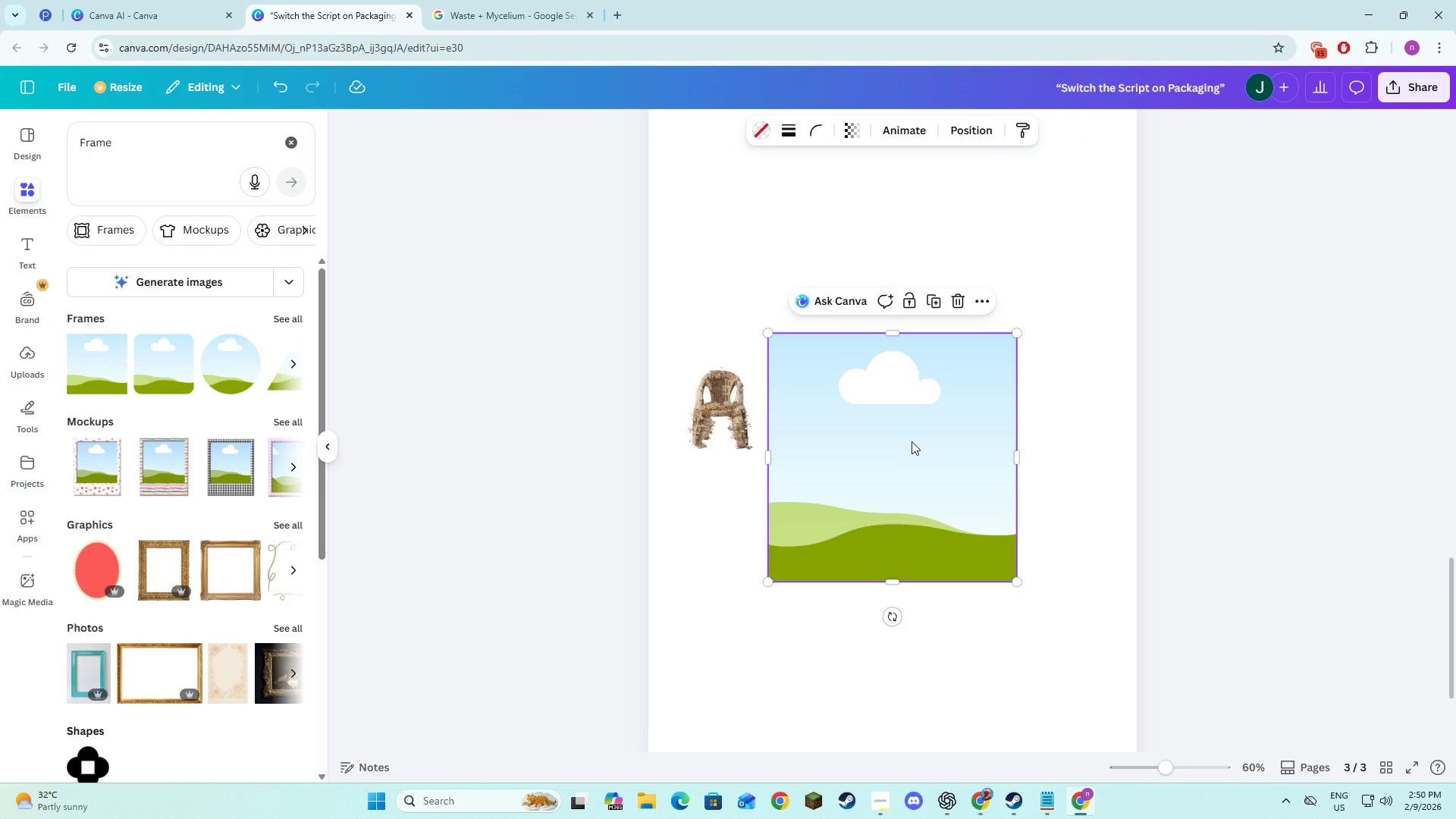 
left_click_drag(start_coordinate=[909, 454], to_coordinate=[911, 478])
 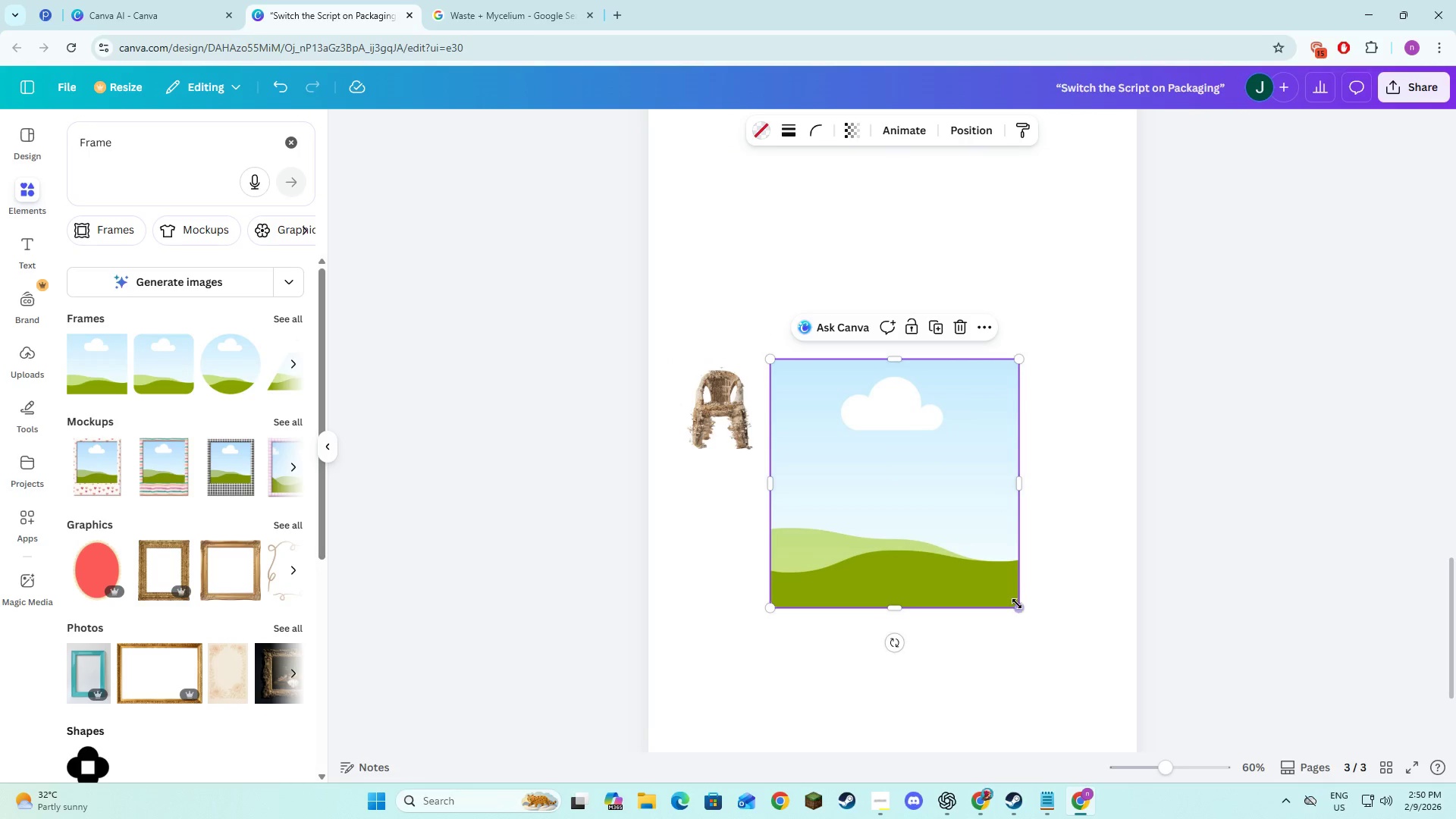 
left_click_drag(start_coordinate=[1017, 604], to_coordinate=[882, 438])
 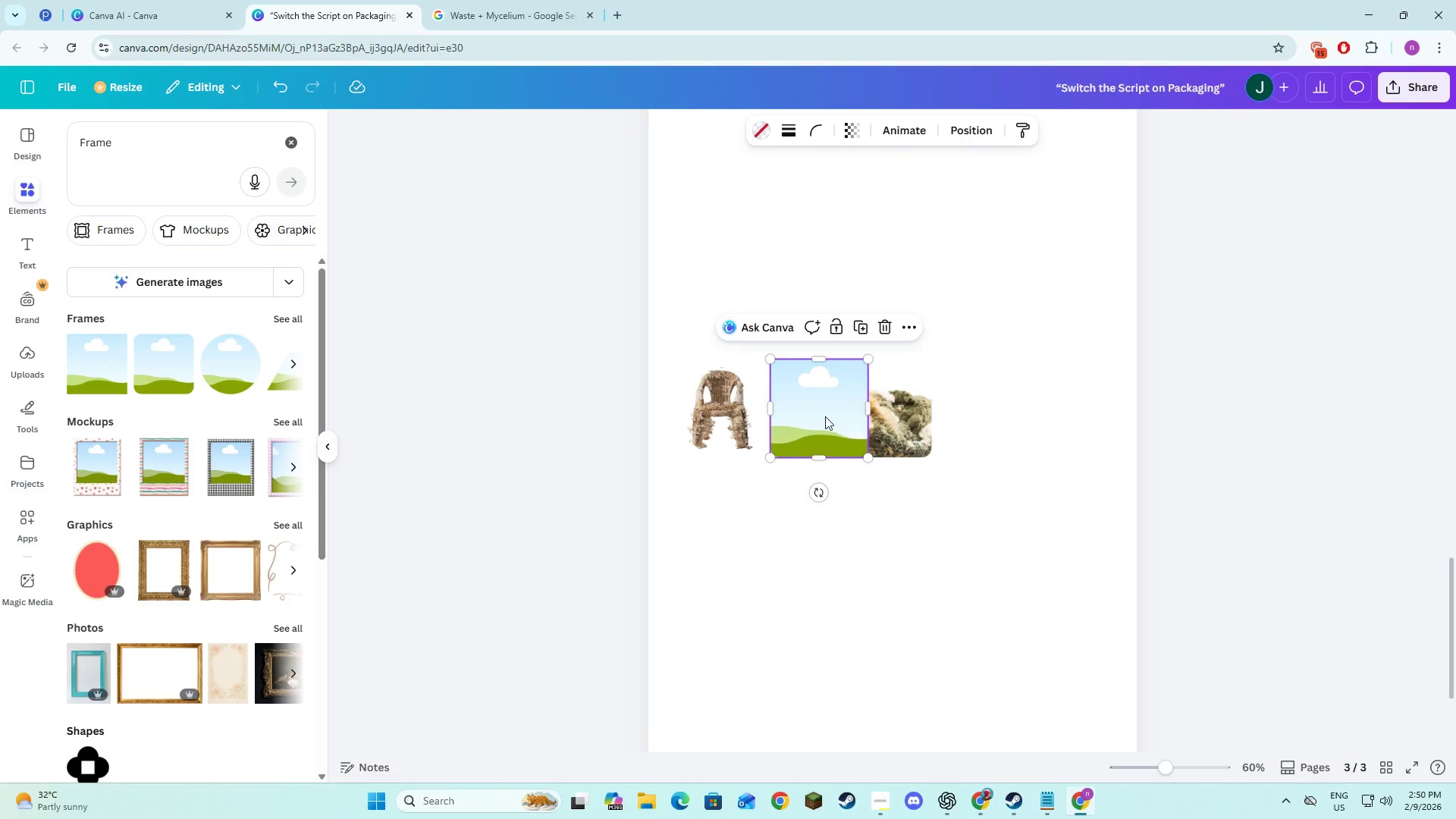 
left_click_drag(start_coordinate=[825, 416], to_coordinate=[1046, 417])
 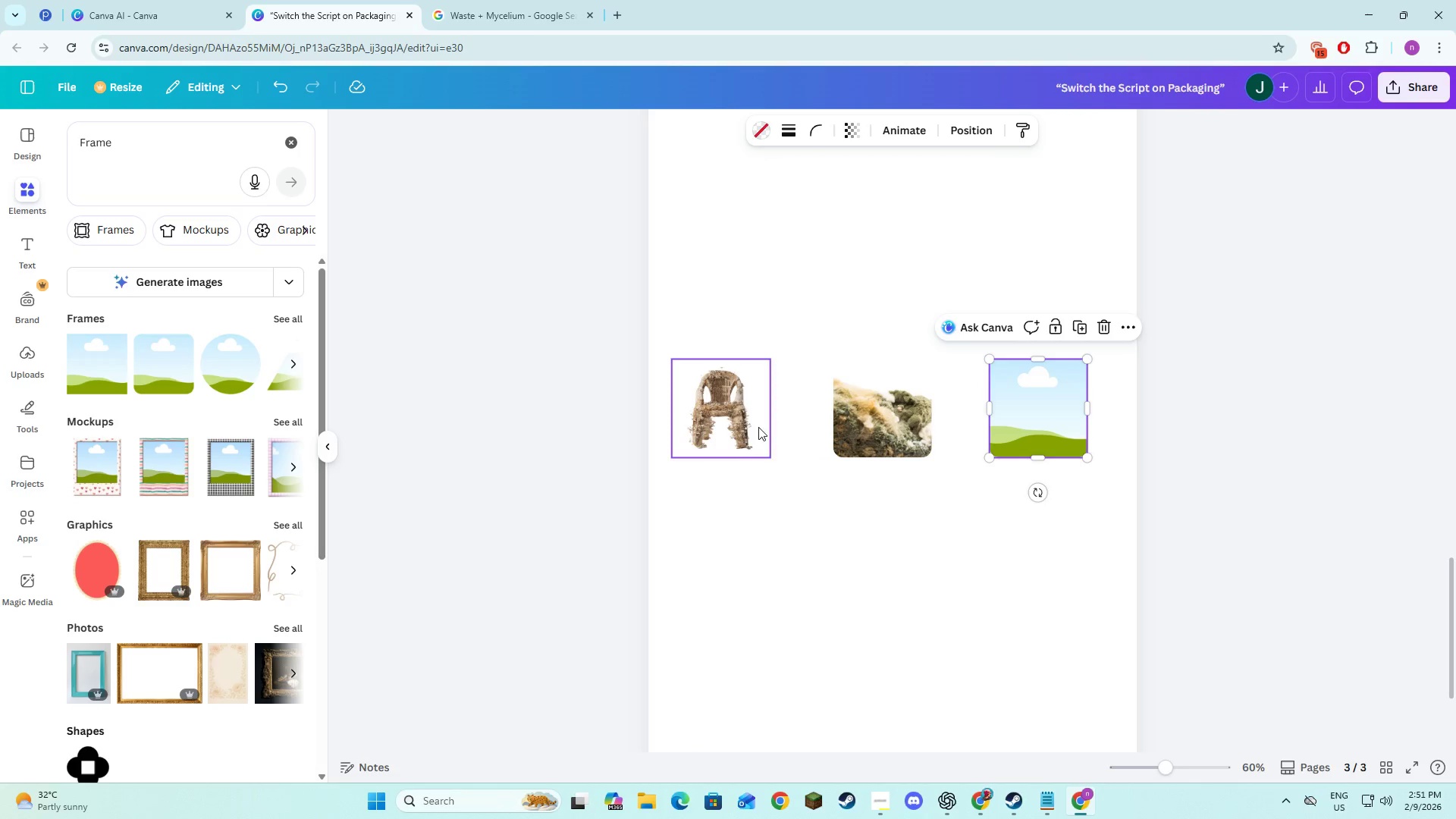 
left_click([1156, 460])
 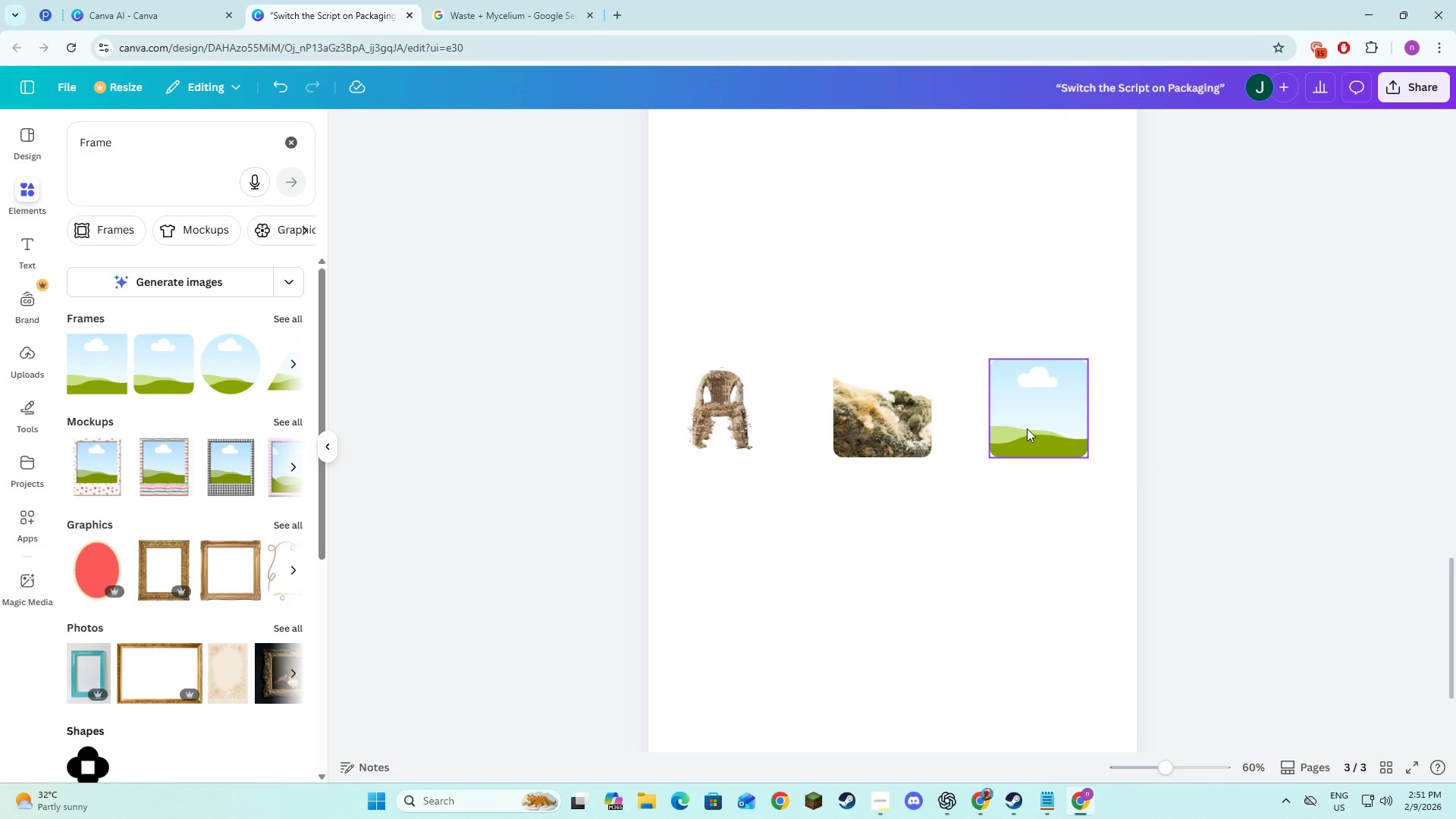 
left_click([1028, 428])
 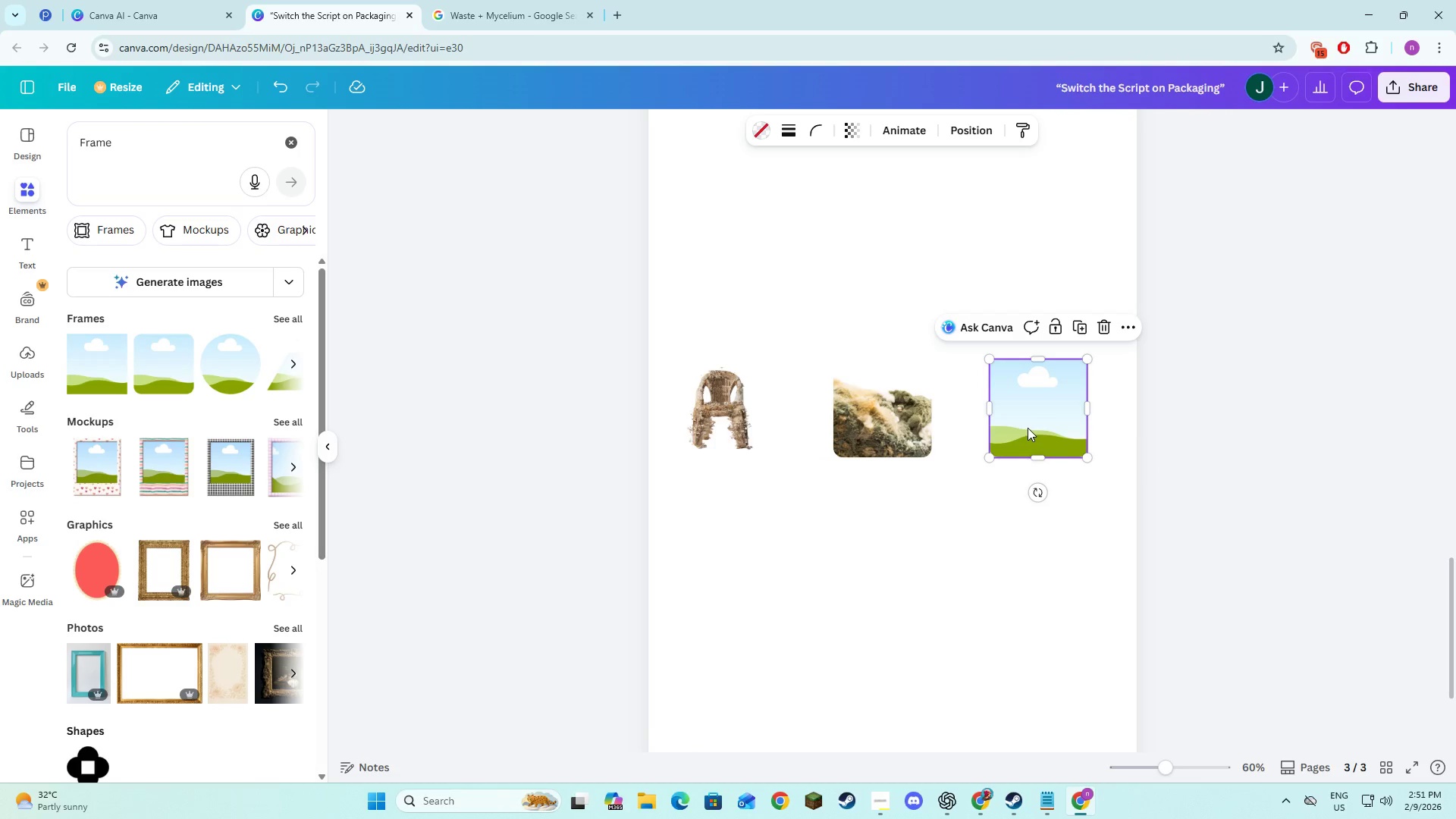 
left_click_drag(start_coordinate=[1028, 428], to_coordinate=[1034, 428])
 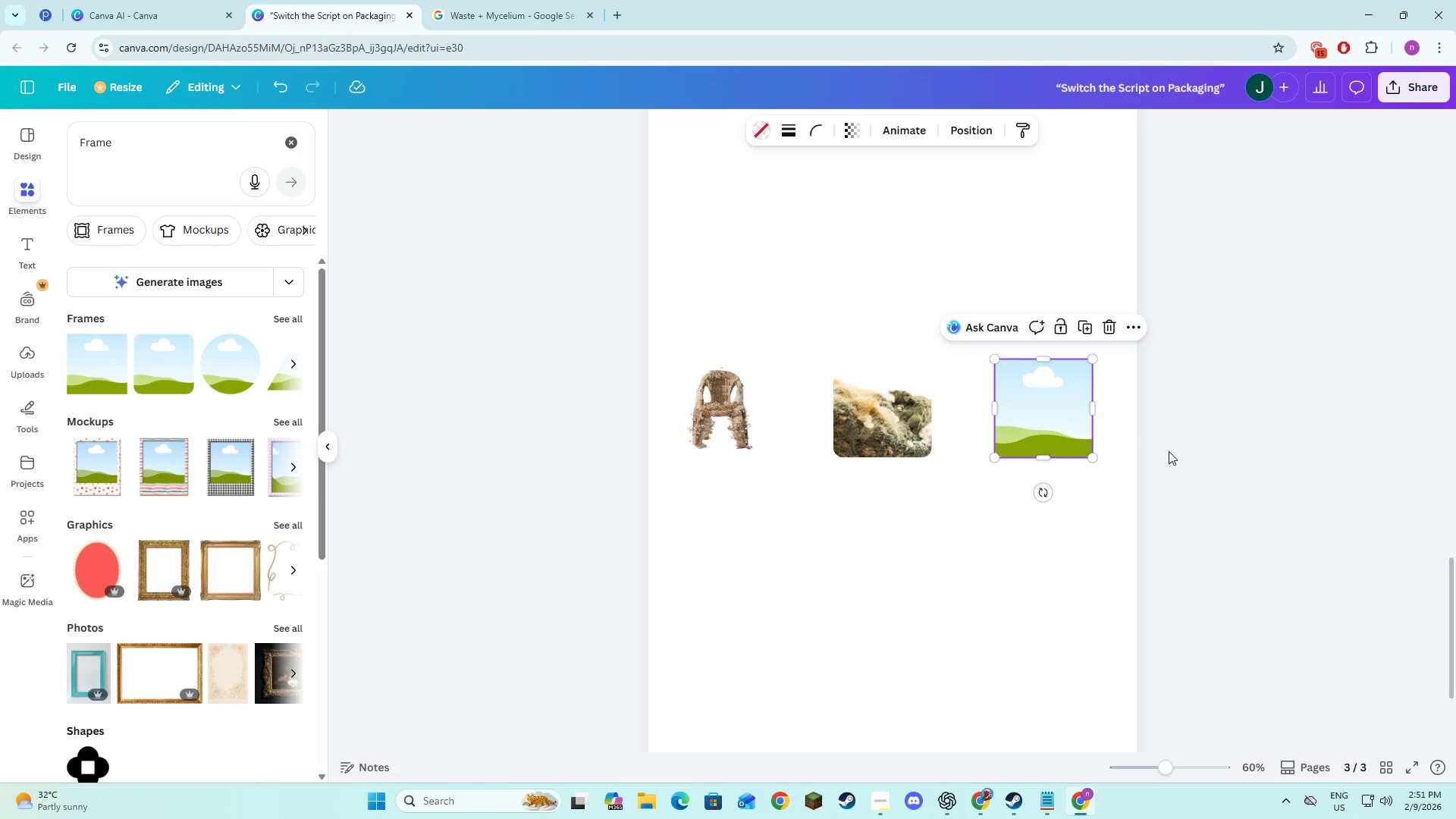 
left_click([1169, 451])
 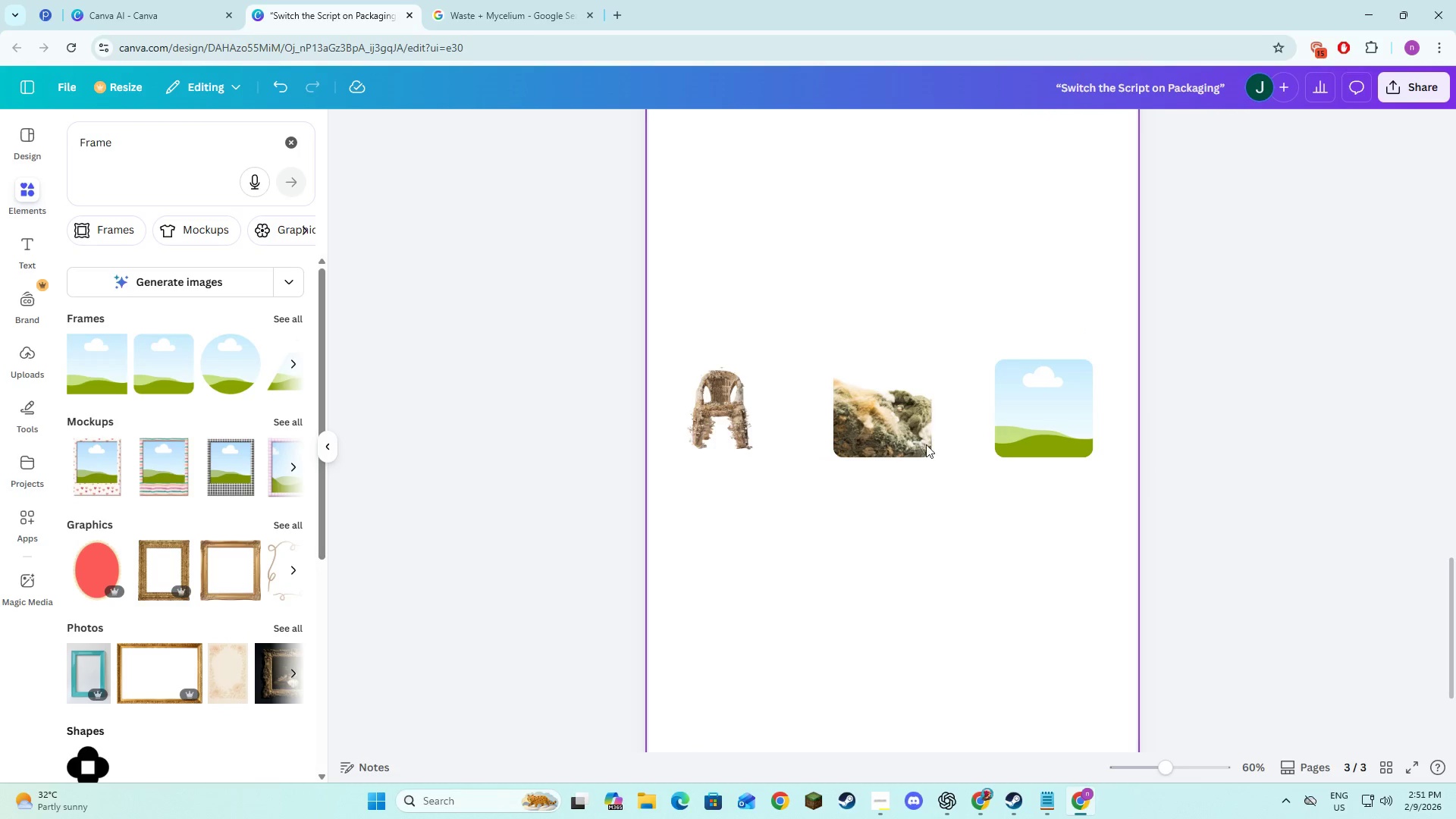 
key(Alt+AltLeft)
 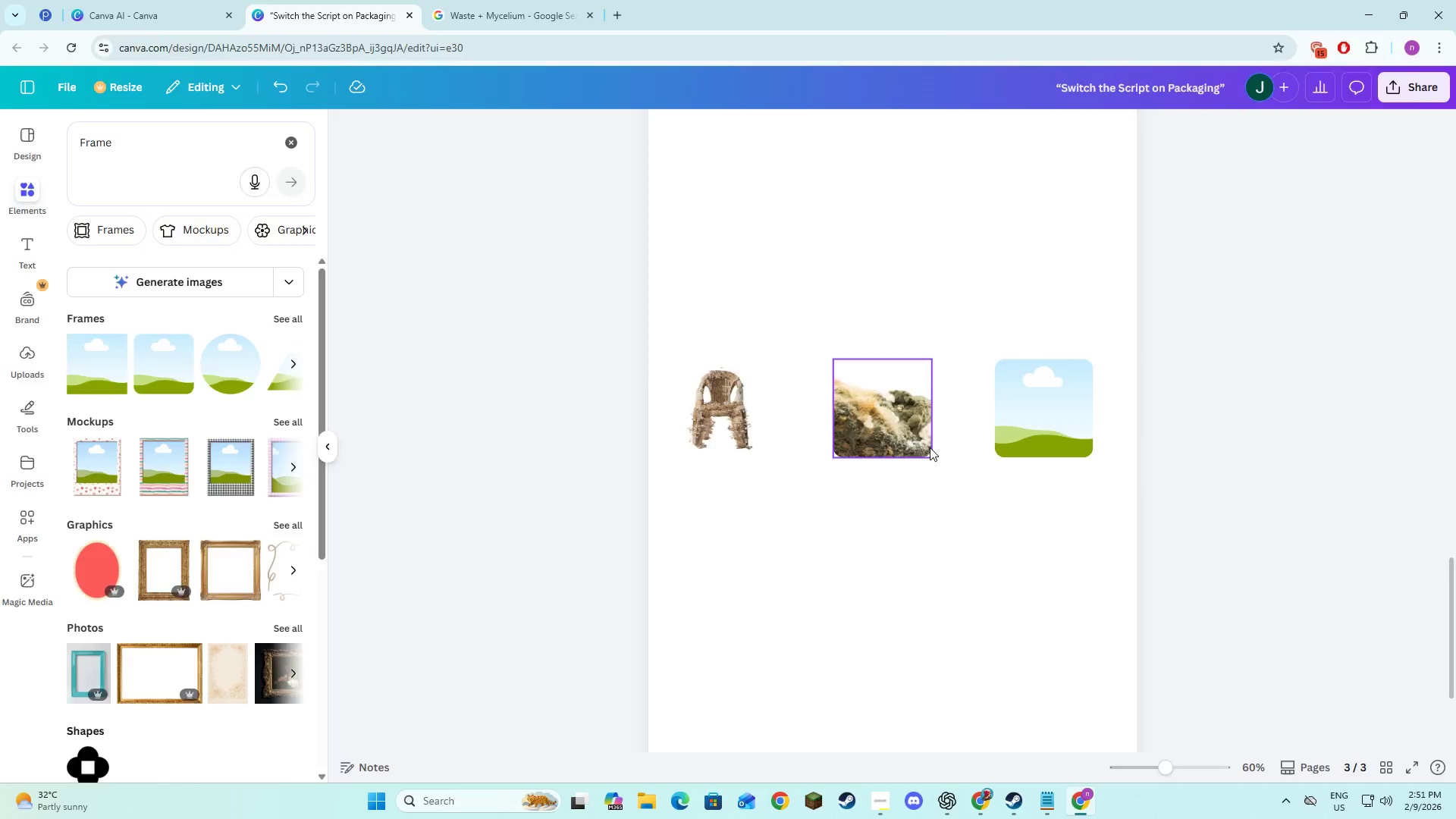 
key(Alt+Tab)
 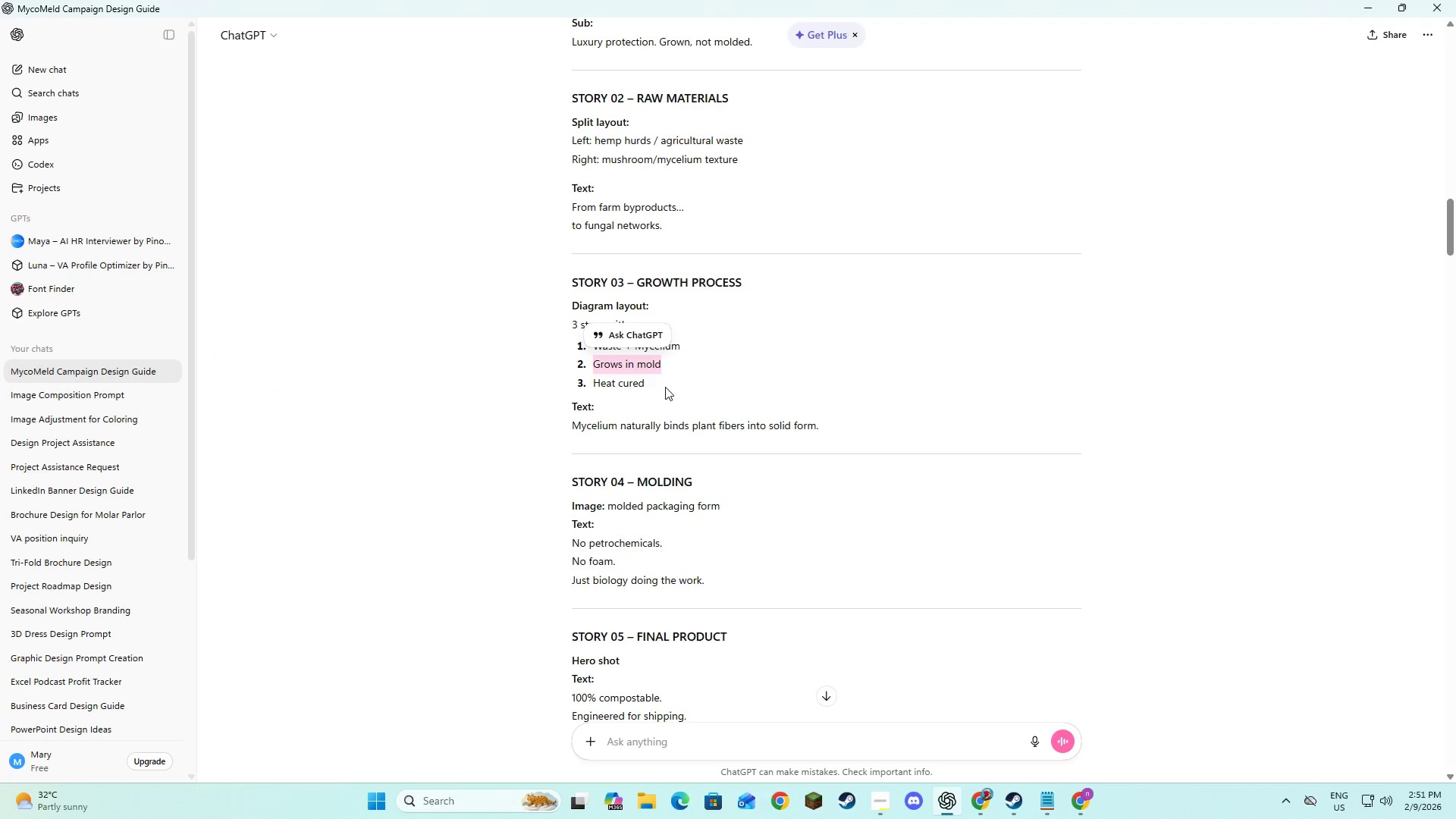 
left_click_drag(start_coordinate=[645, 387], to_coordinate=[595, 381])
 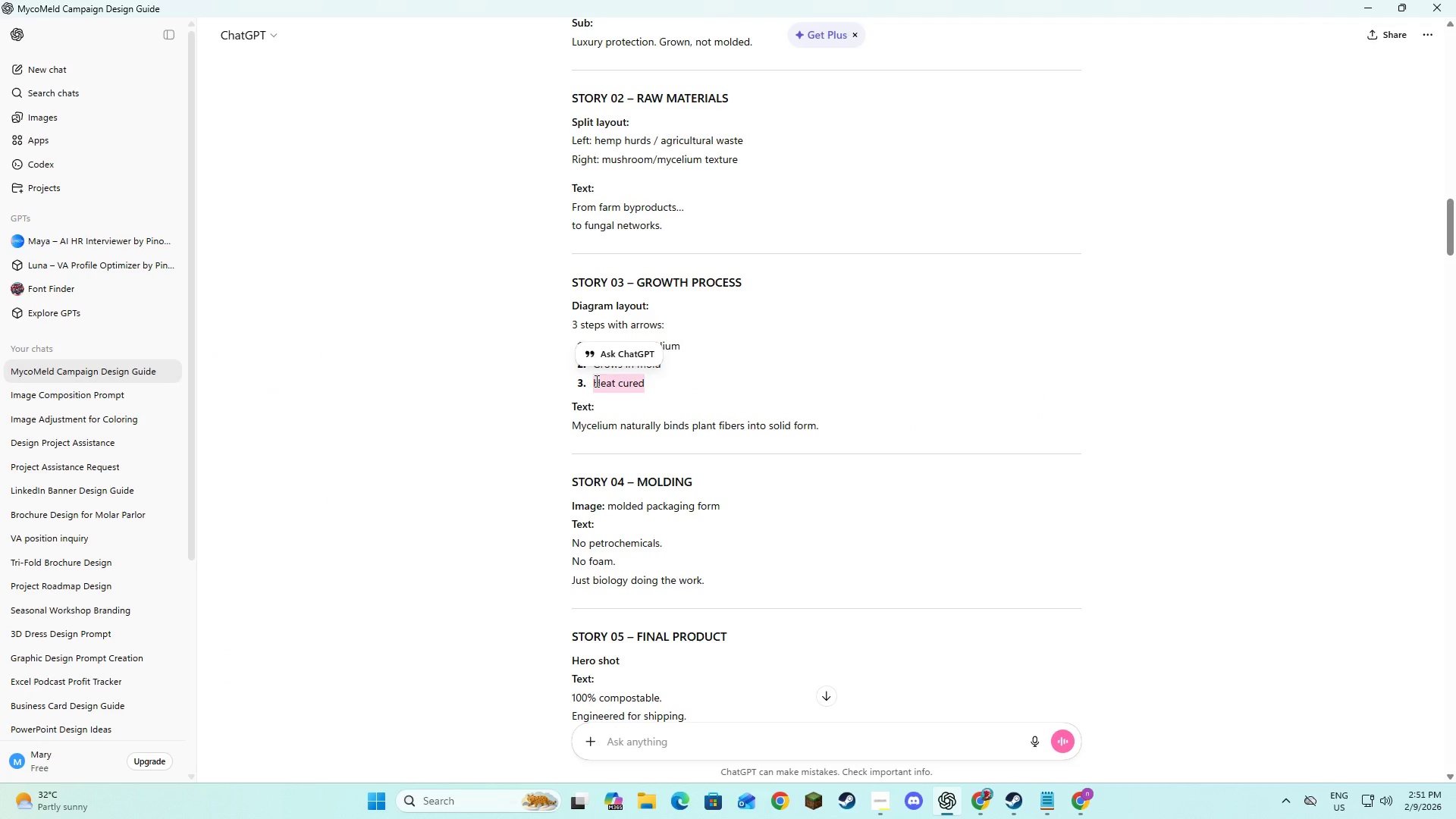 
key(Control+C)
 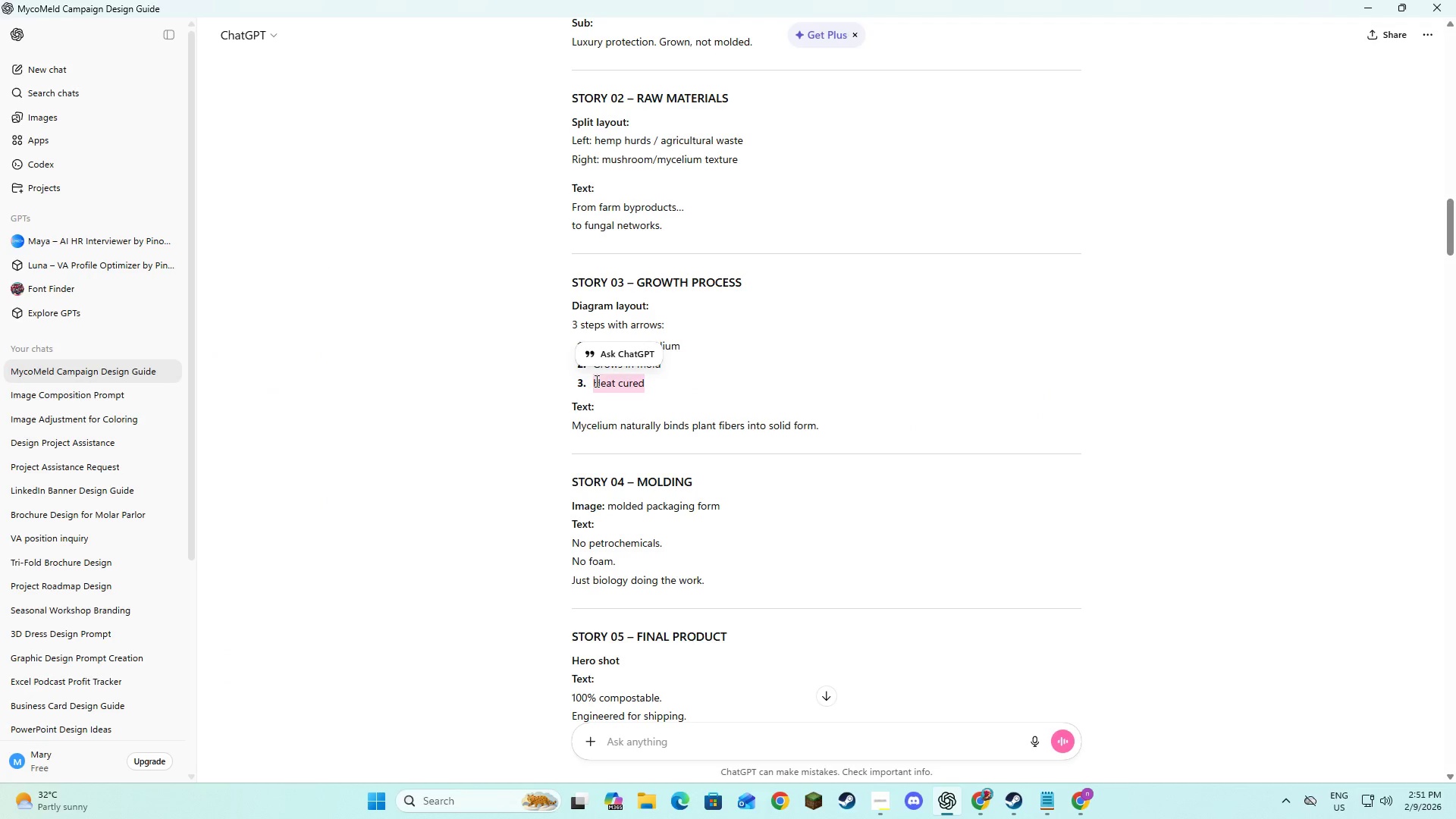 
key(Control+C)
 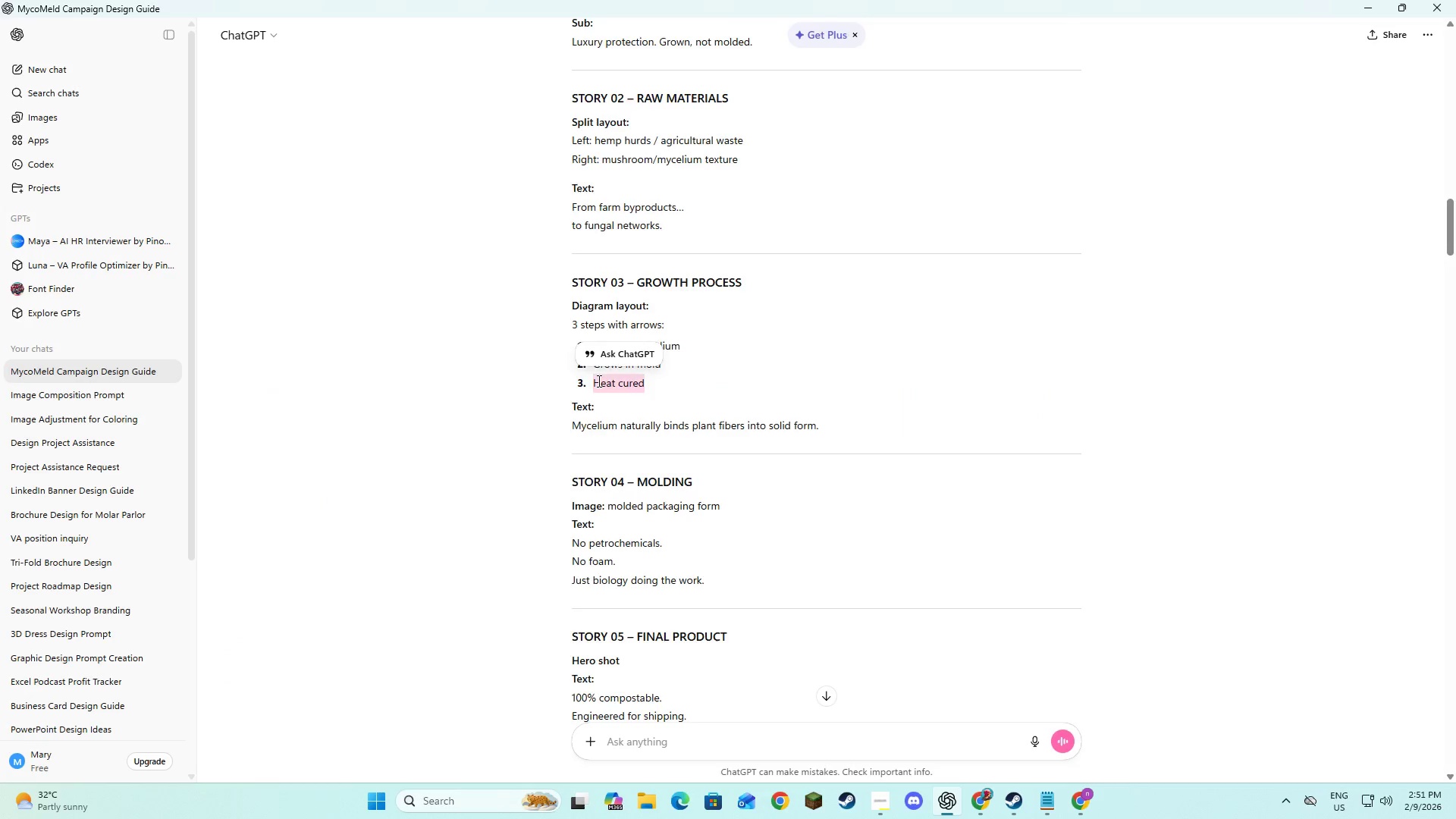 
hold_key(key=Tab, duration=0.41)
 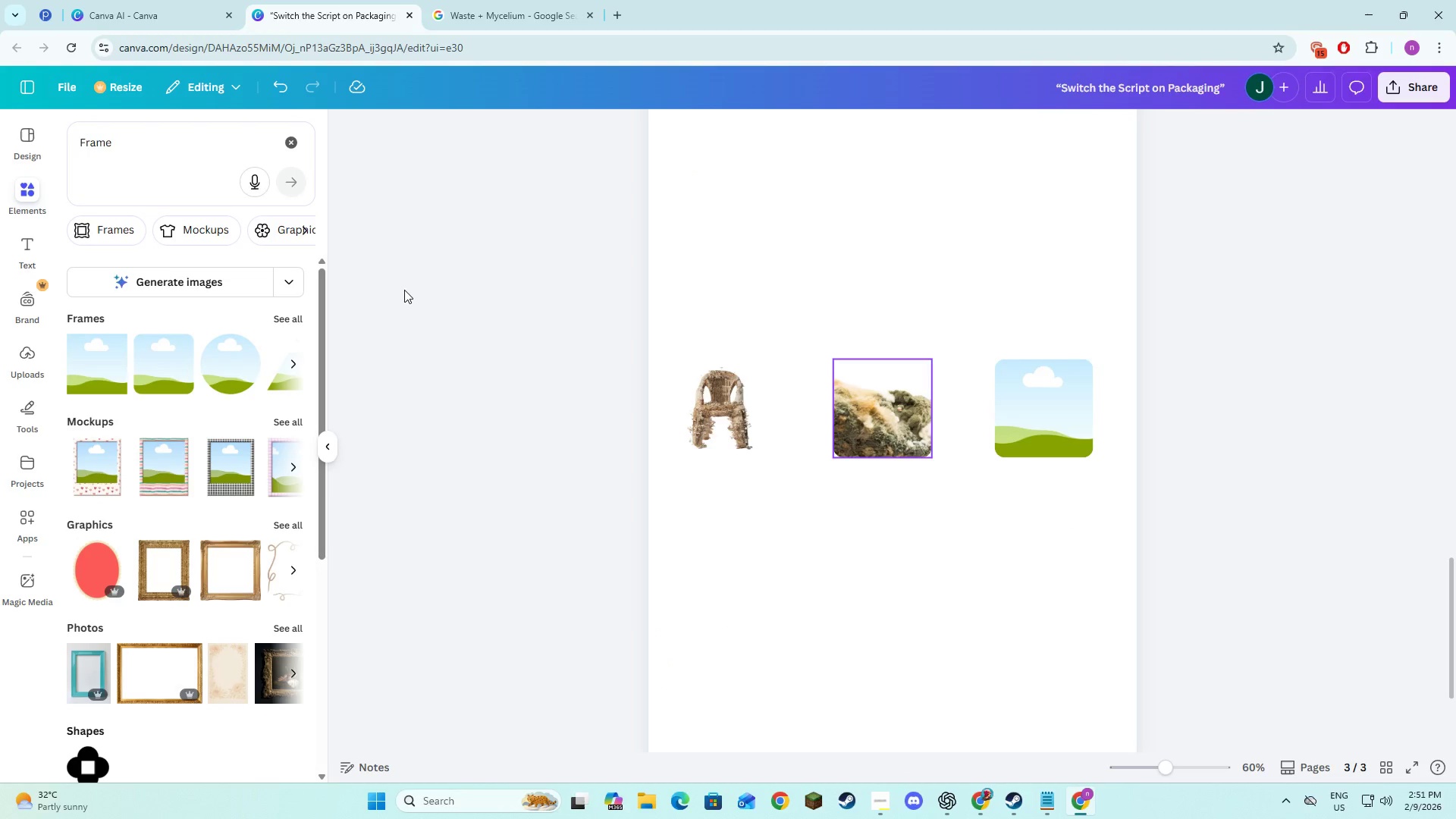 
key(Alt+AltLeft)
 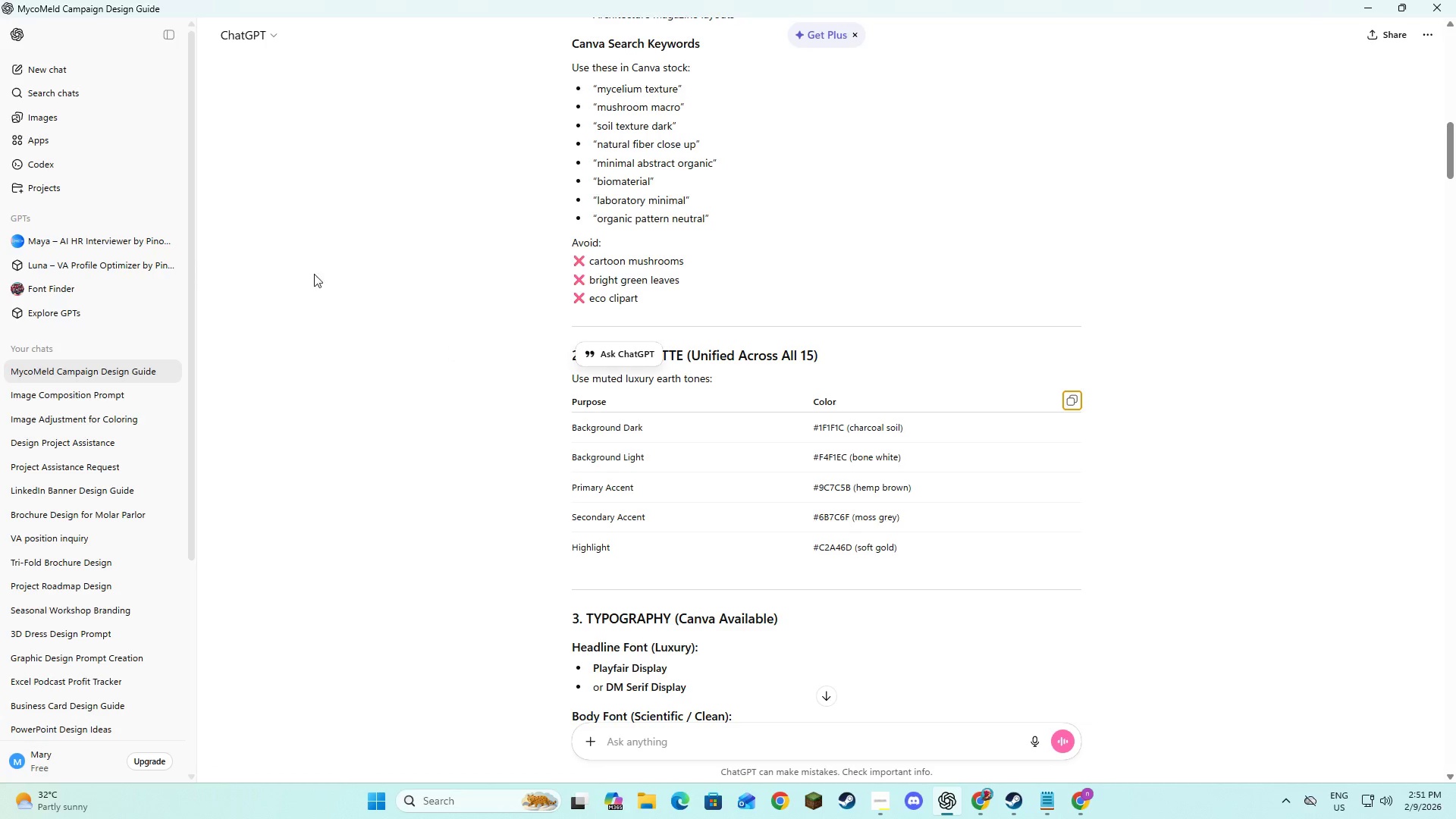 
key(Alt+AltLeft)
 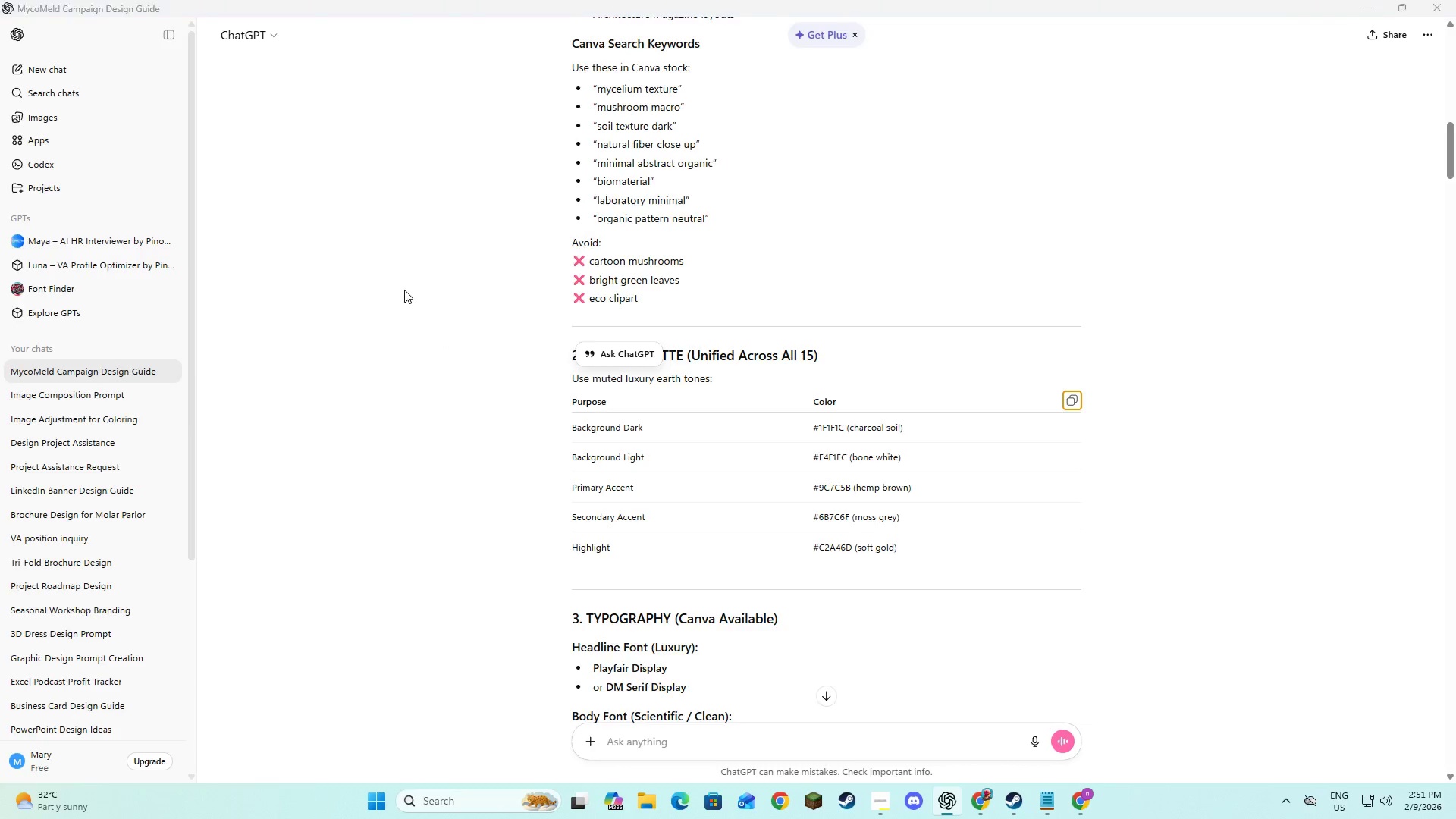 
key(Alt+Tab)
 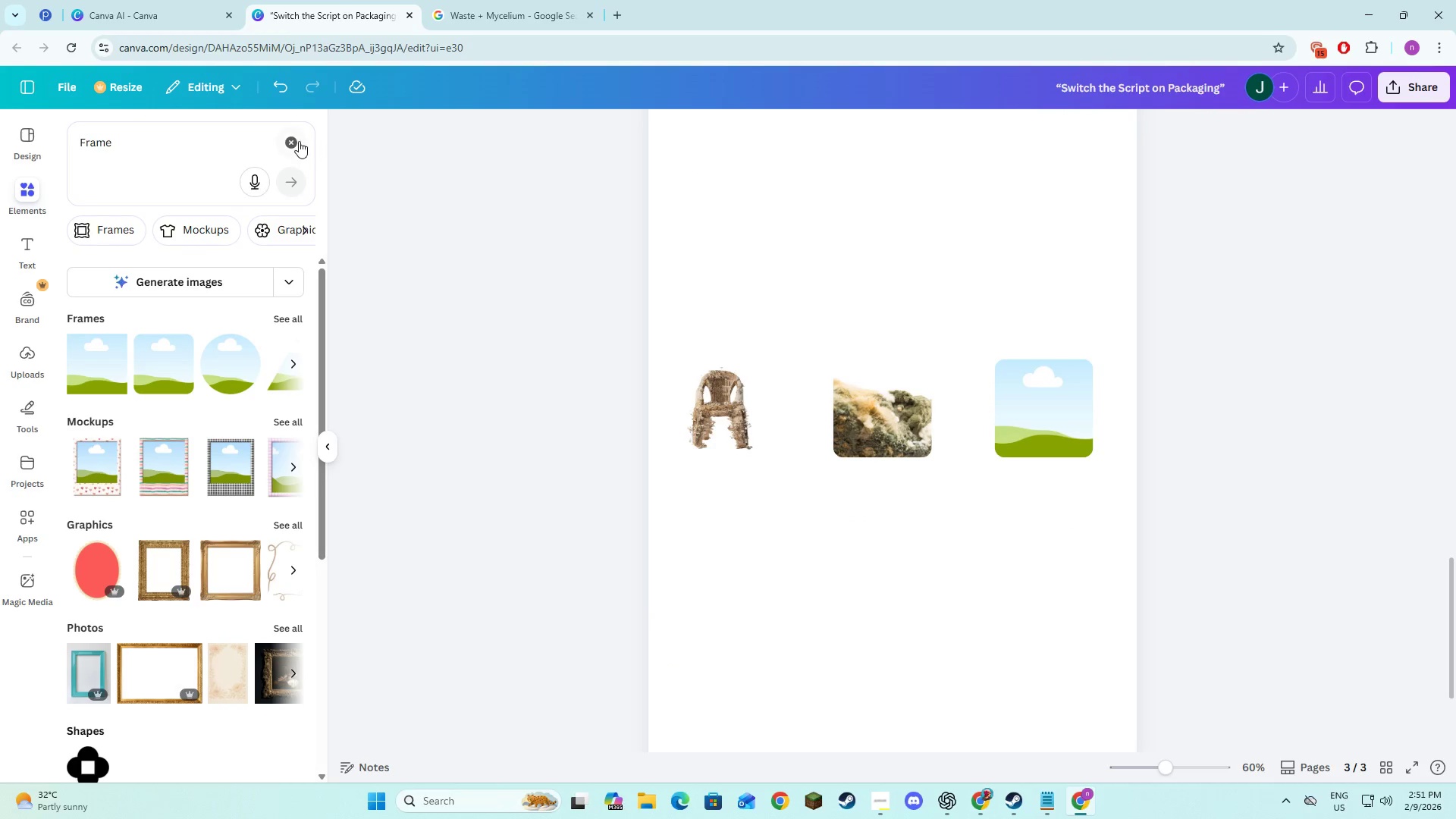 
double_click([237, 154])
 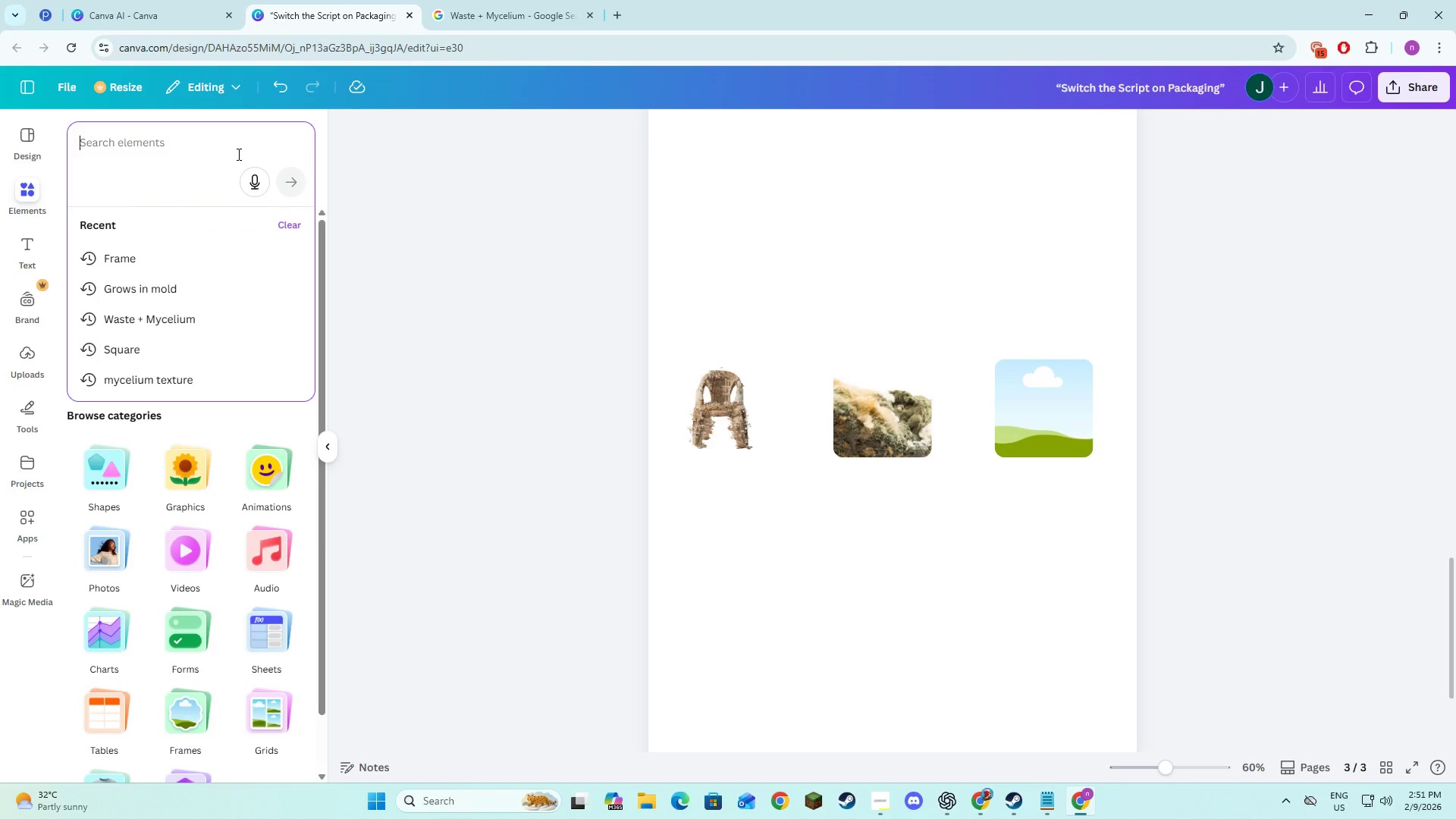 
key(Meta+V)
 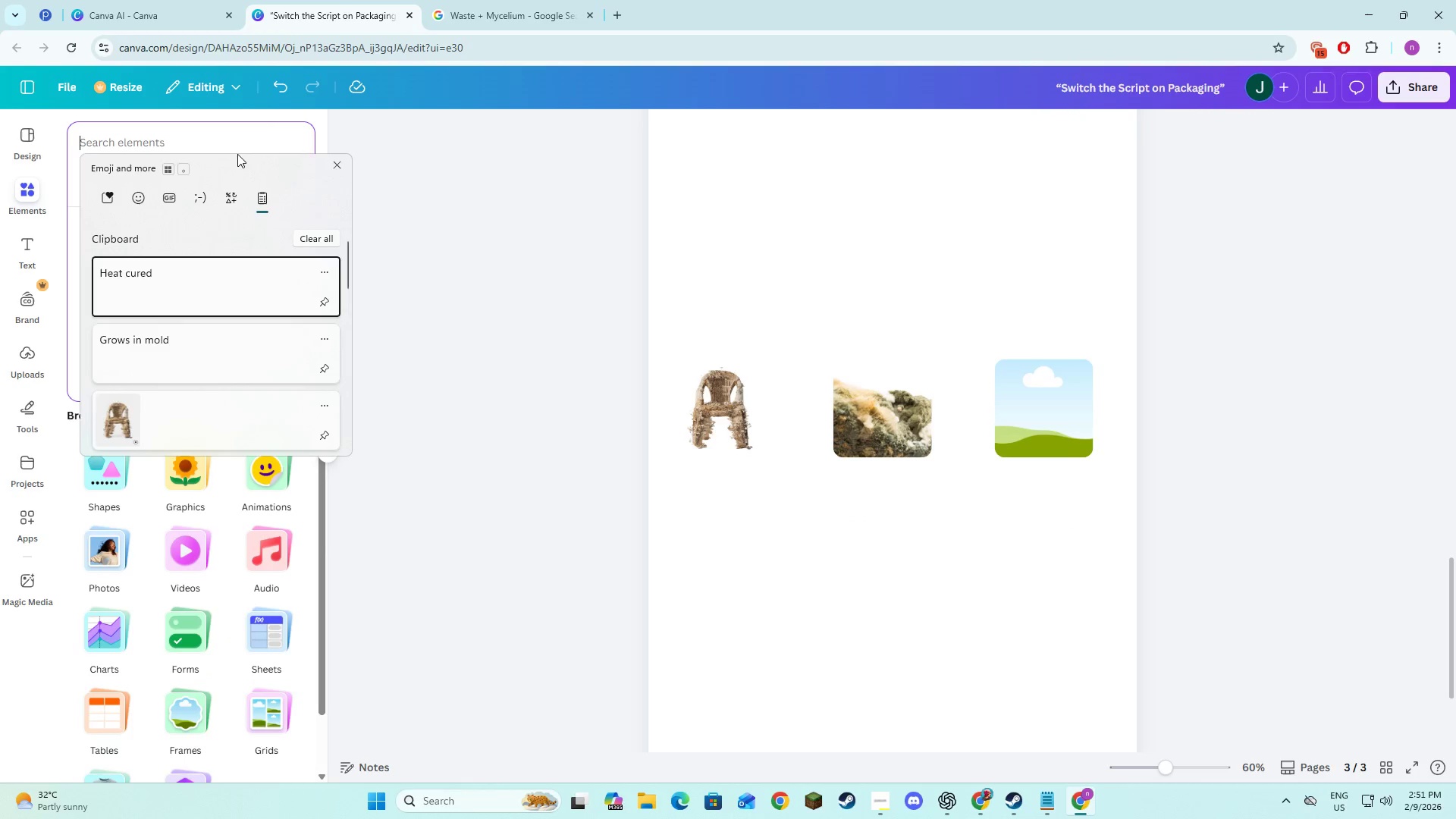 
key(NumpadEnter)
 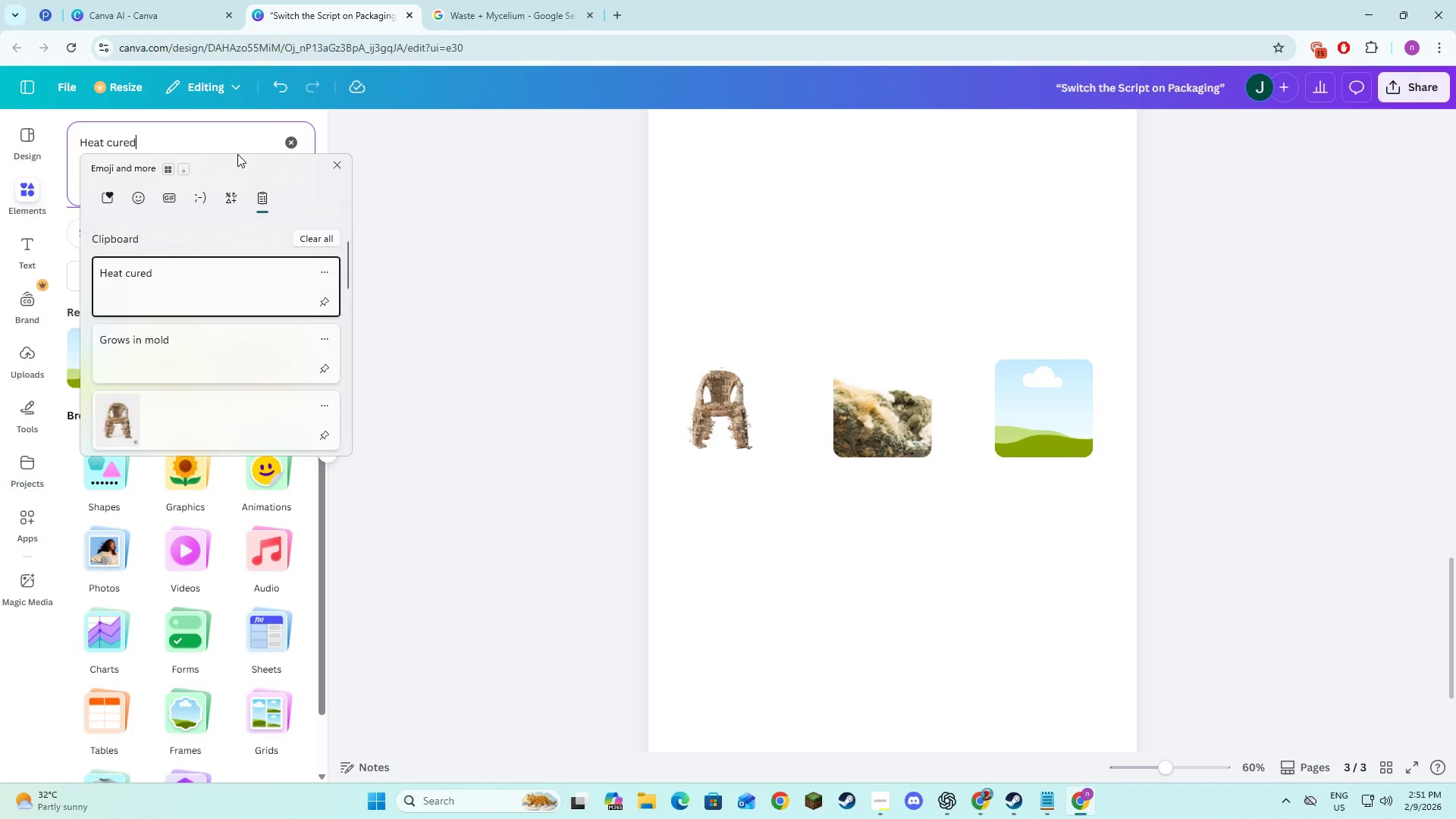 
key(Control+ControlLeft)
 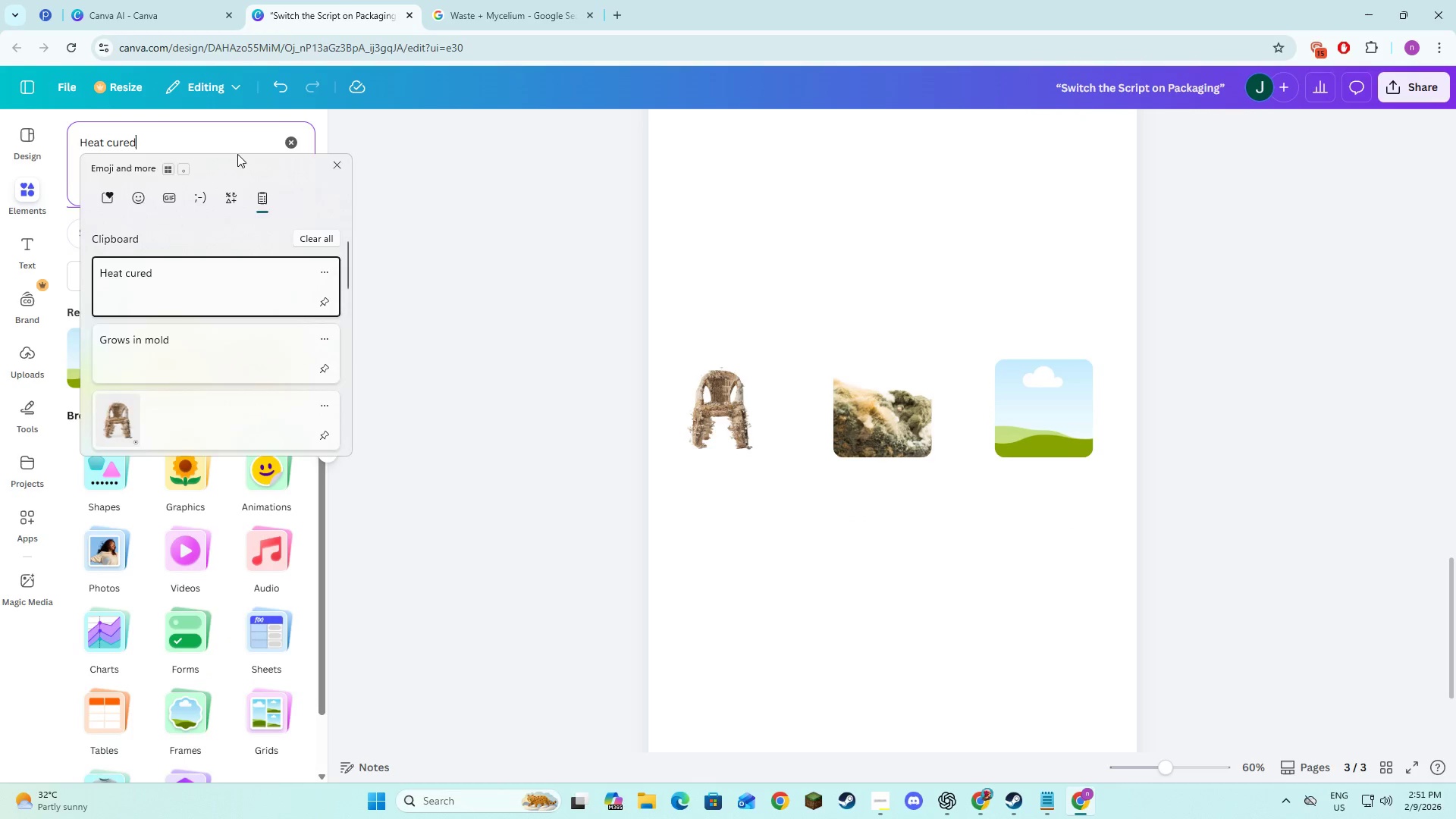 
hold_key(key=V, duration=4.47)
 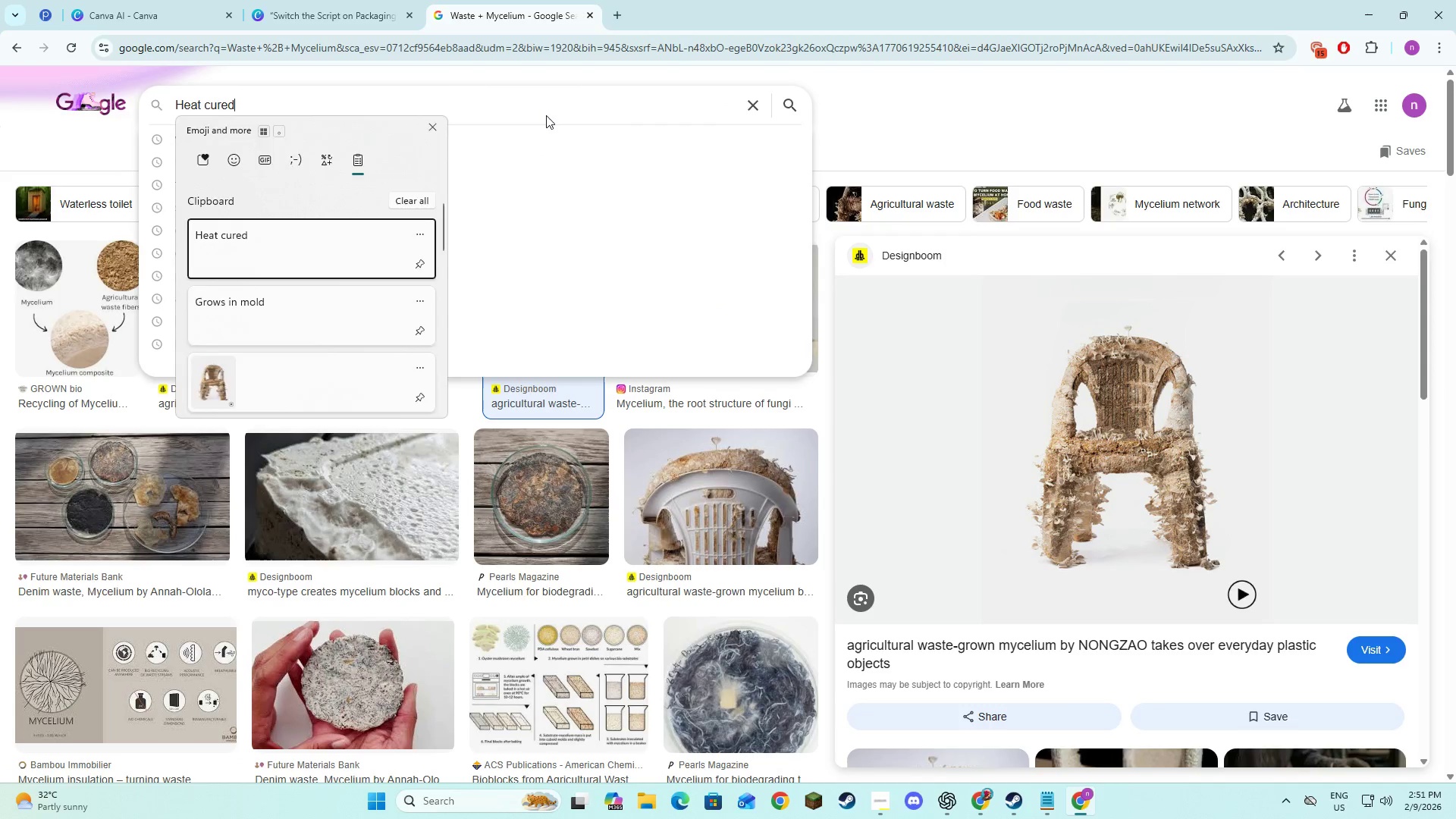 
key(NumpadEnter)
 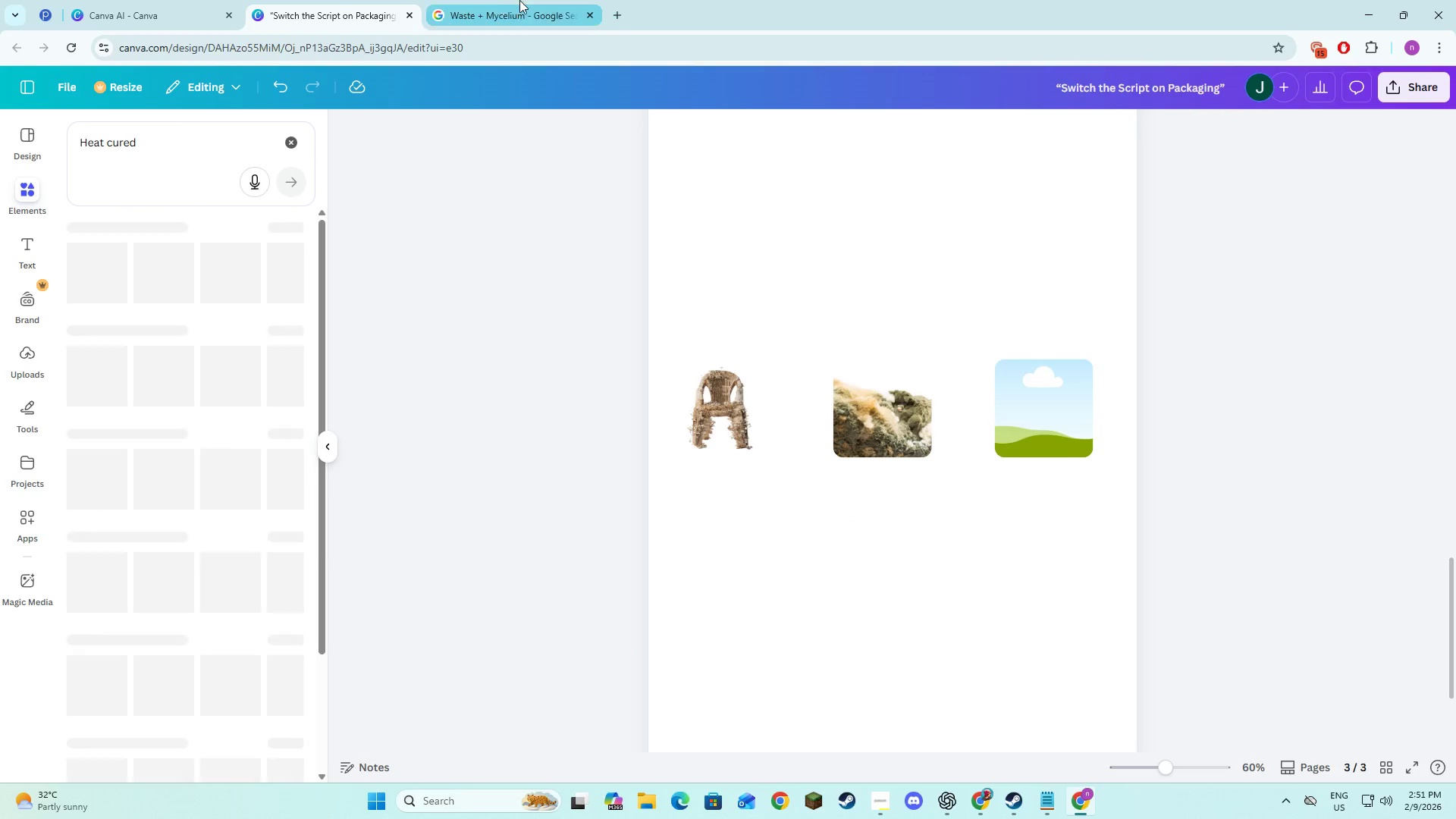 
left_click([497, 0])
 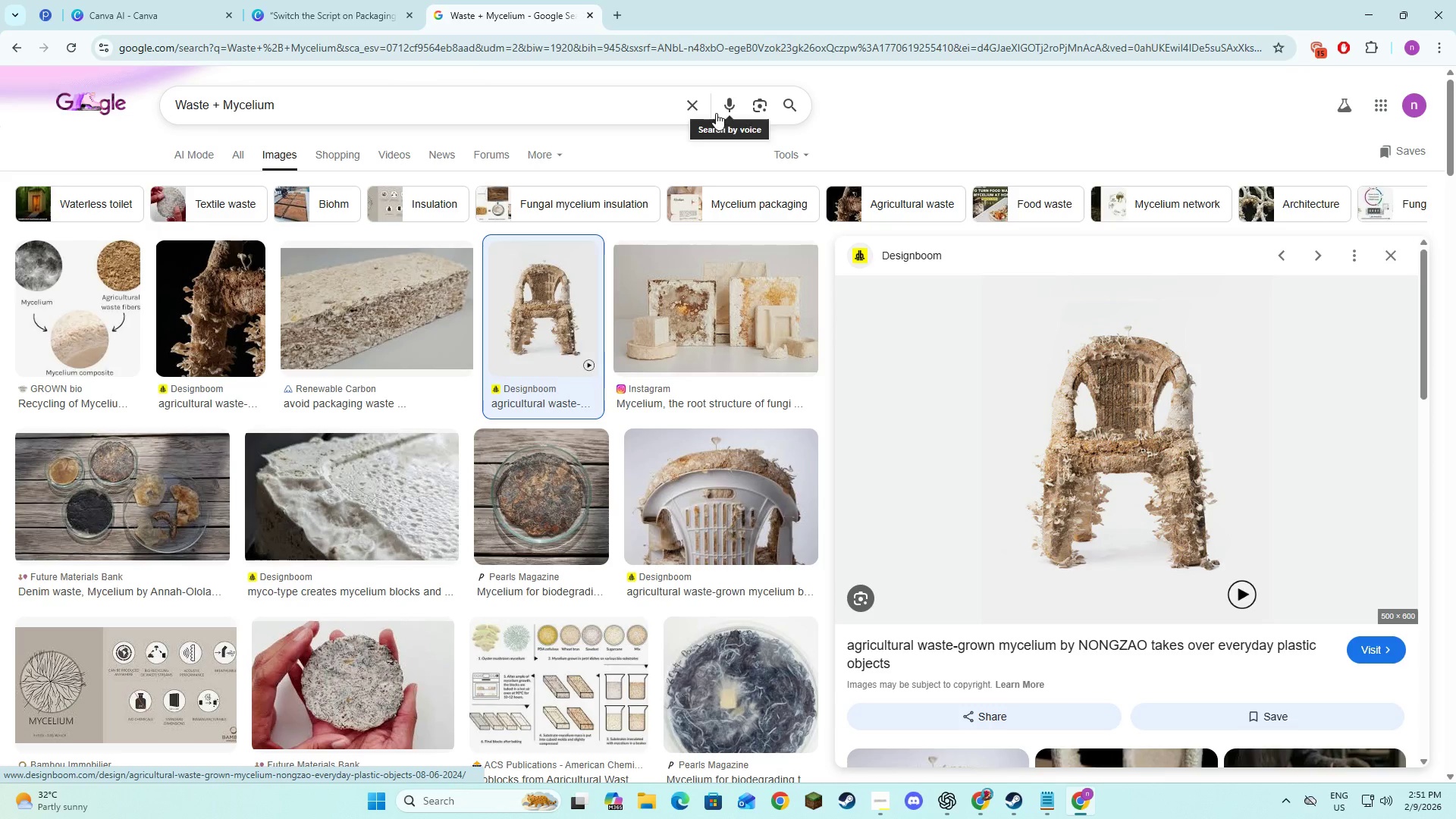 
left_click_drag(start_coordinate=[697, 108], to_coordinate=[685, 110])
 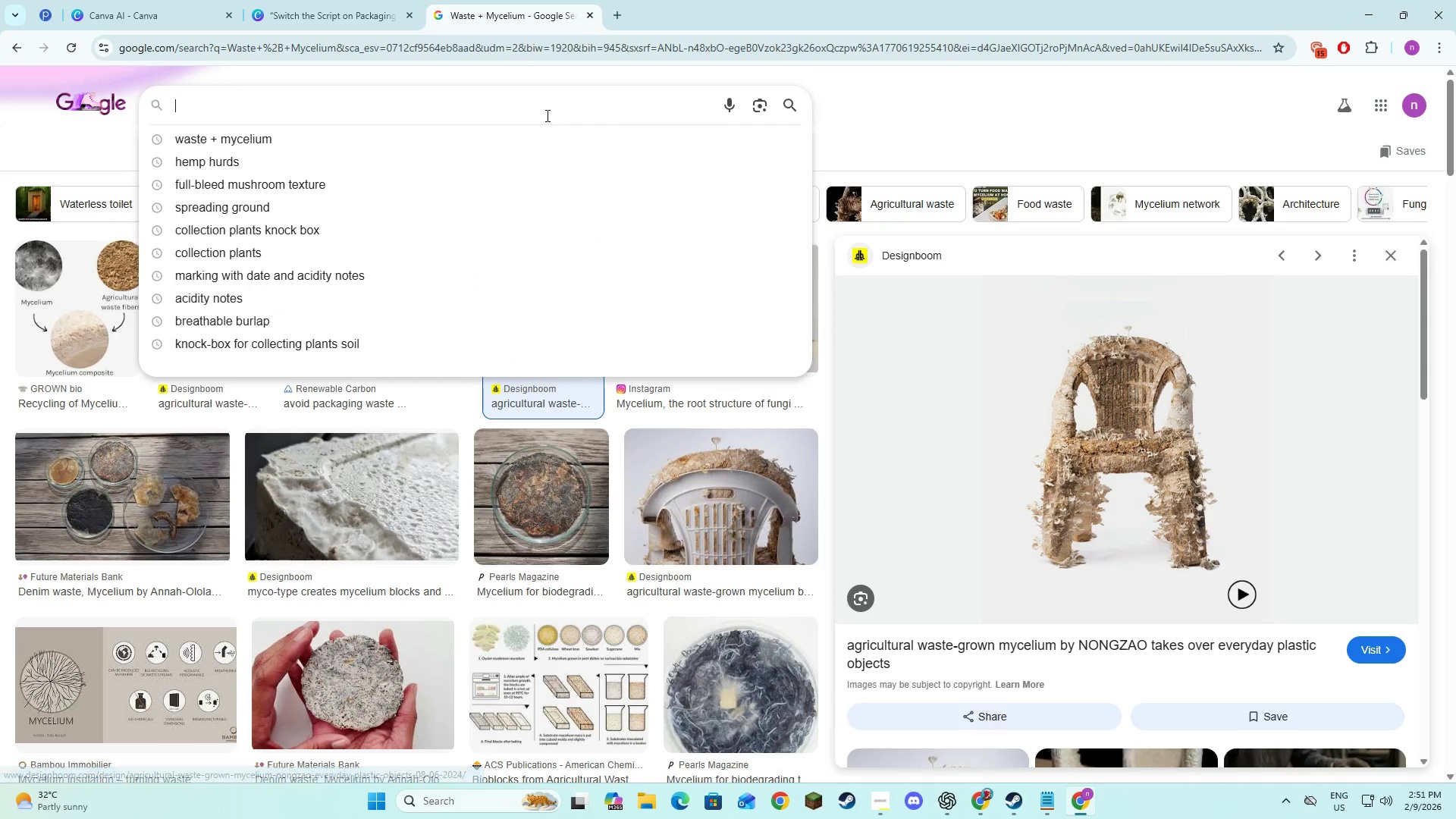 
double_click([546, 115])
 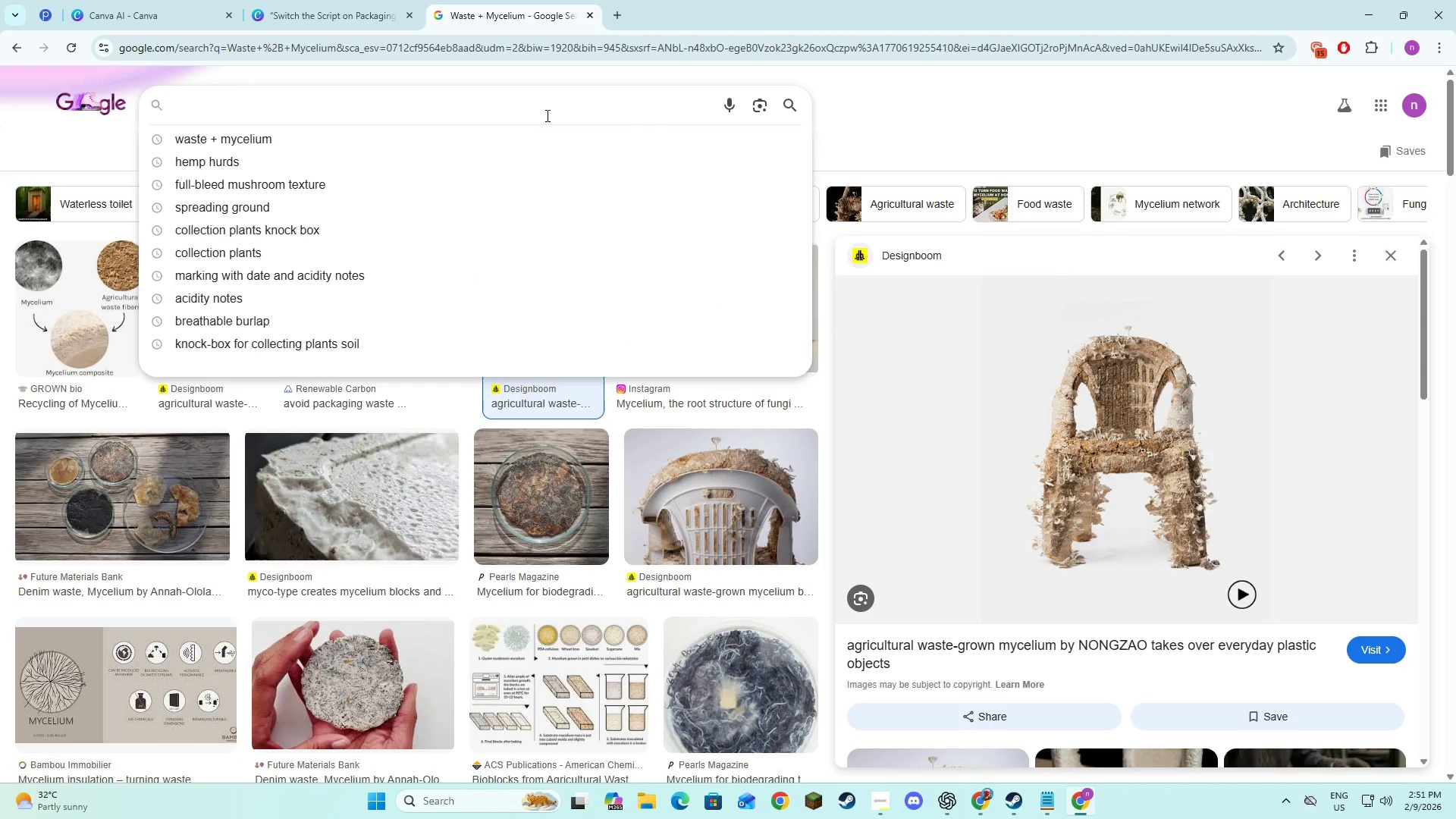 
hold_key(key=MetaLeft, duration=0.52)
 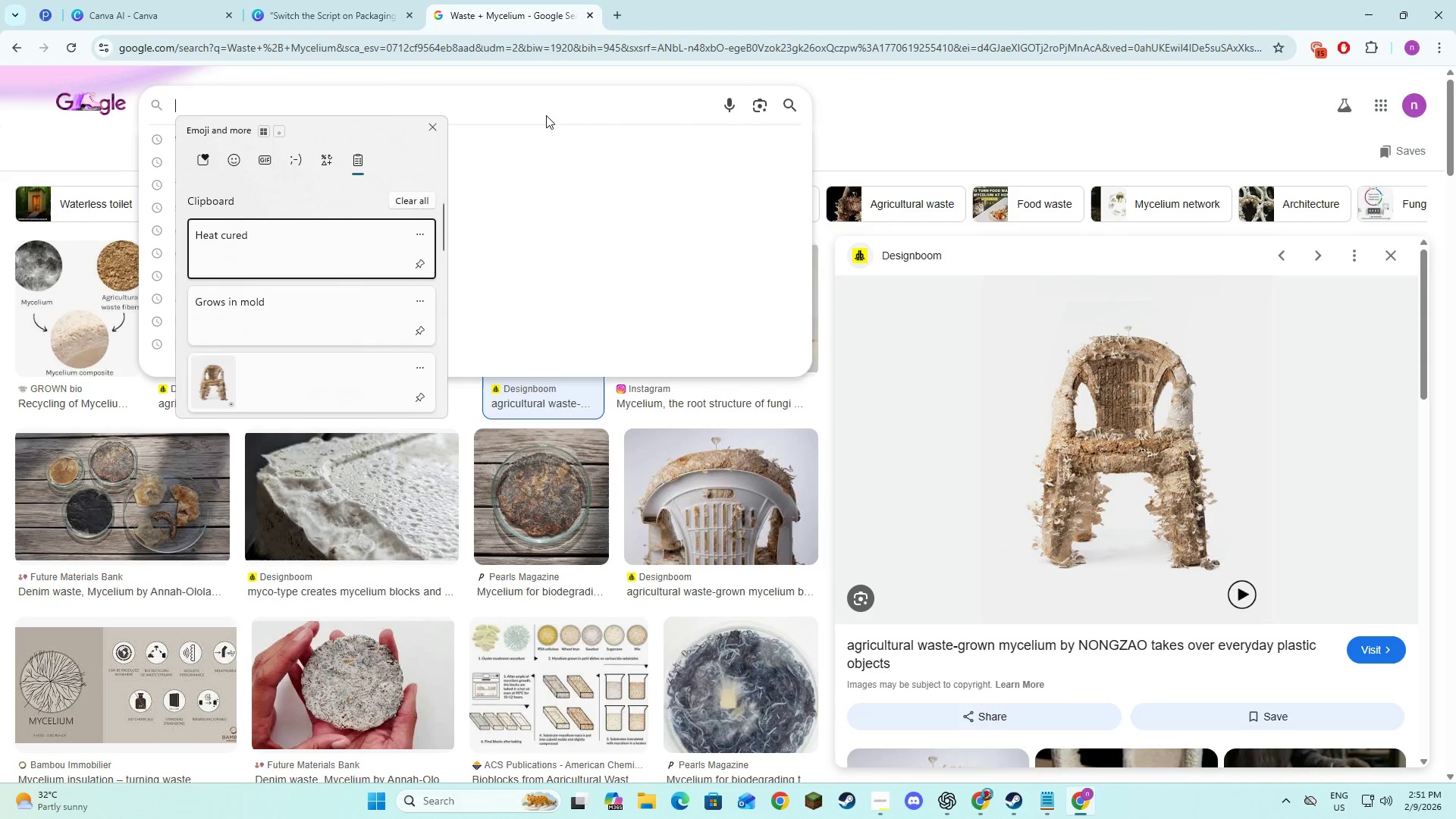 
key(NumpadEnter)
 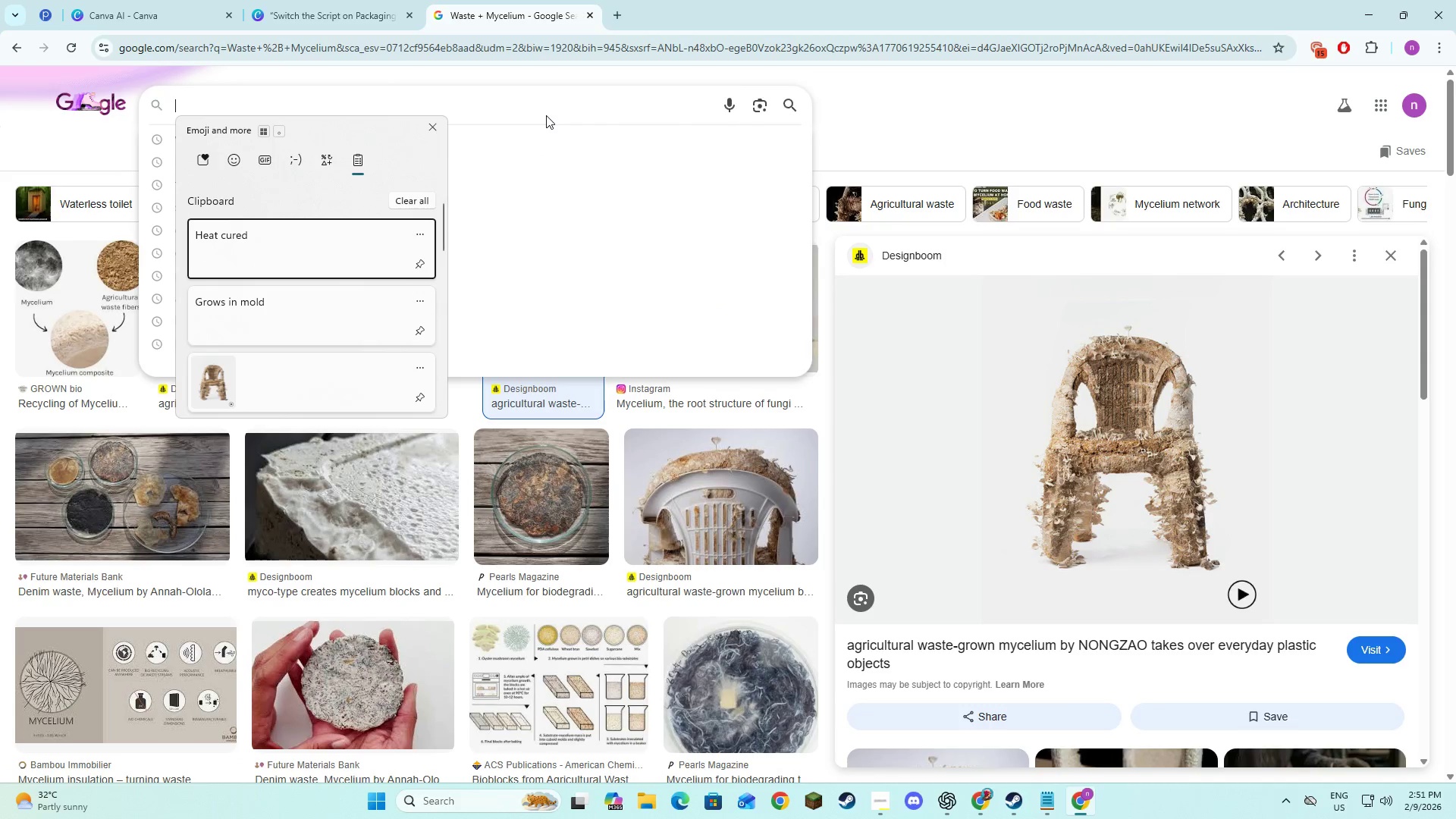 
key(Control+ControlLeft)
 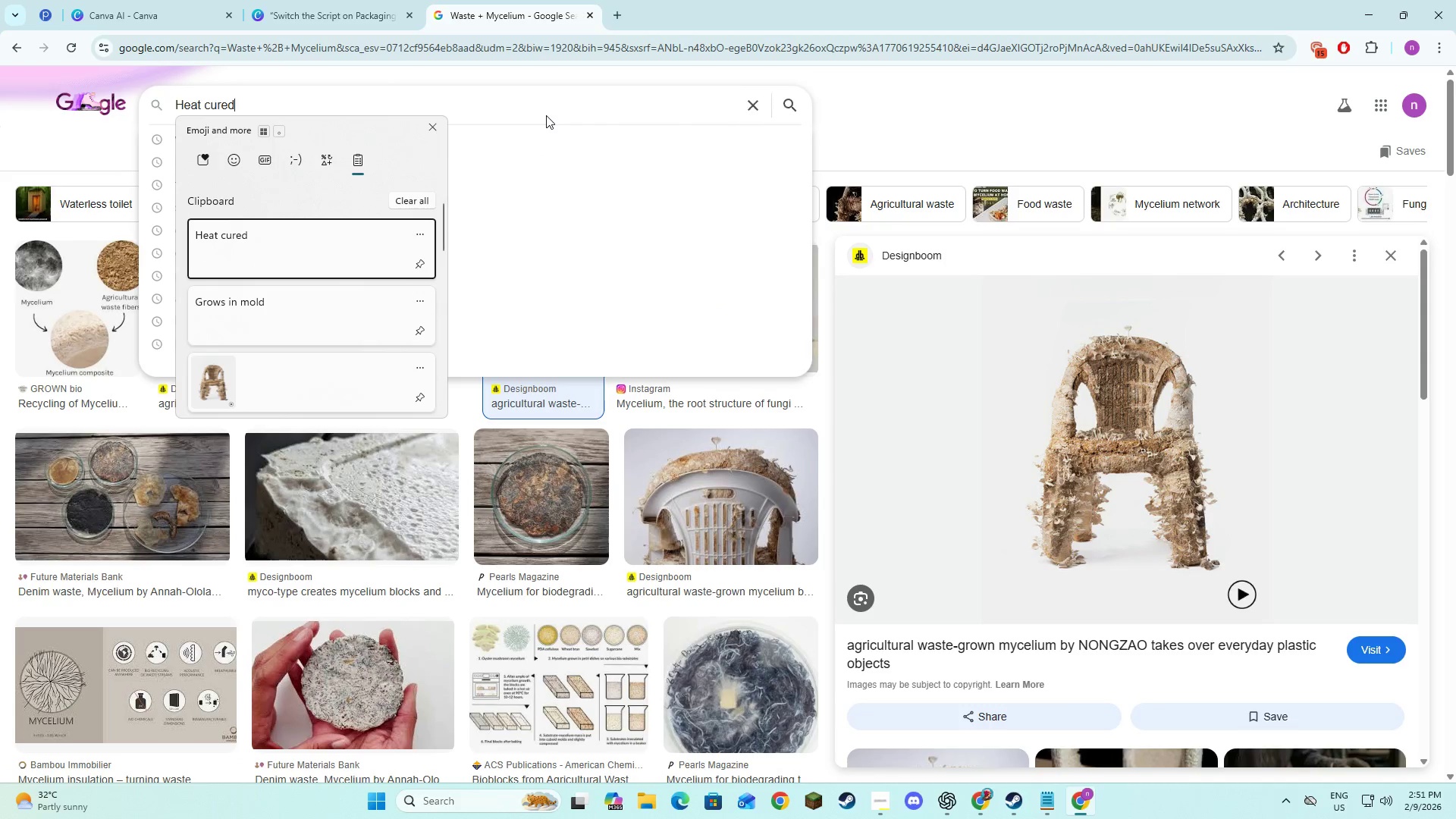 
key(Control+V)
 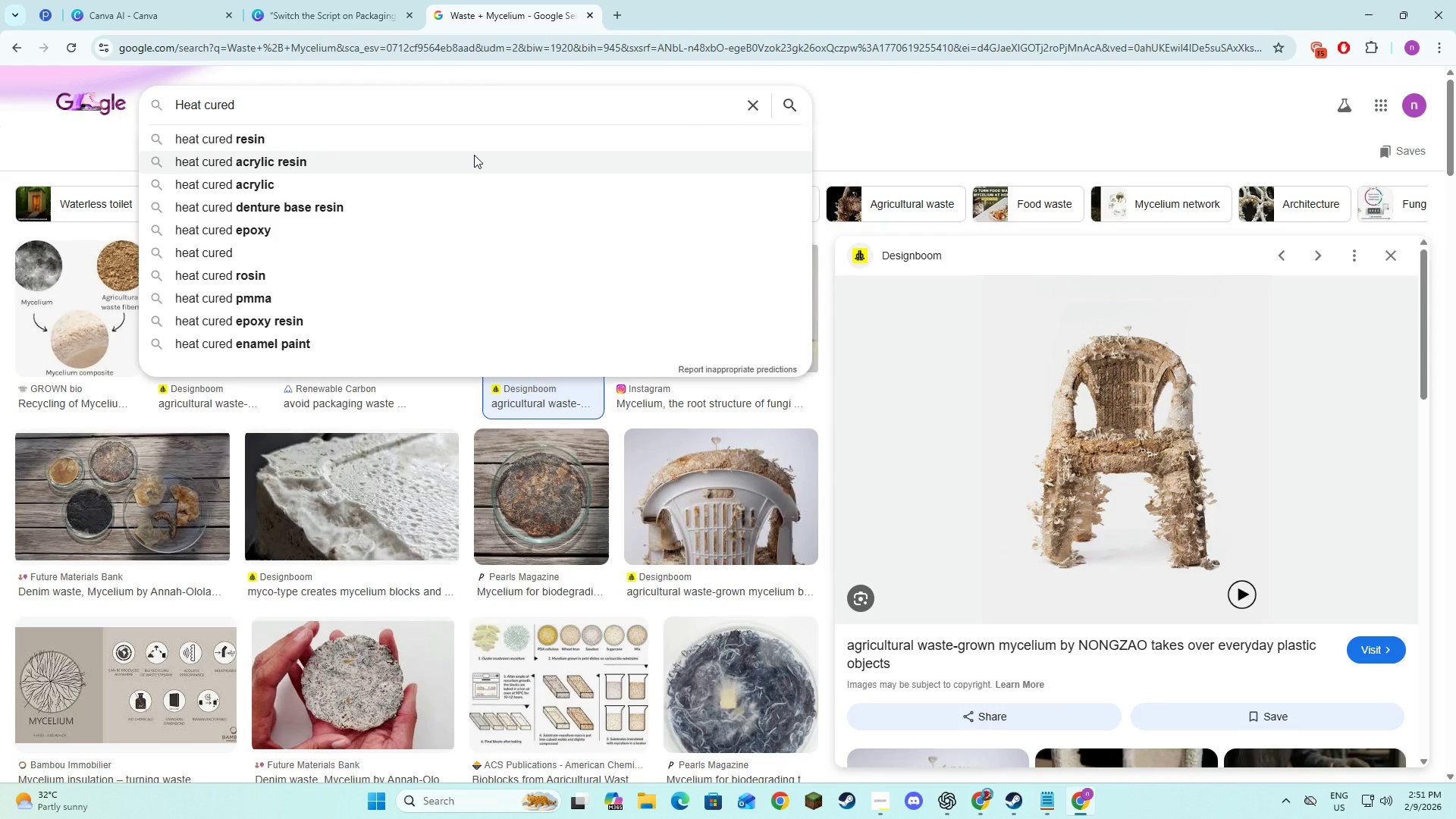 
key(NumpadEnter)
 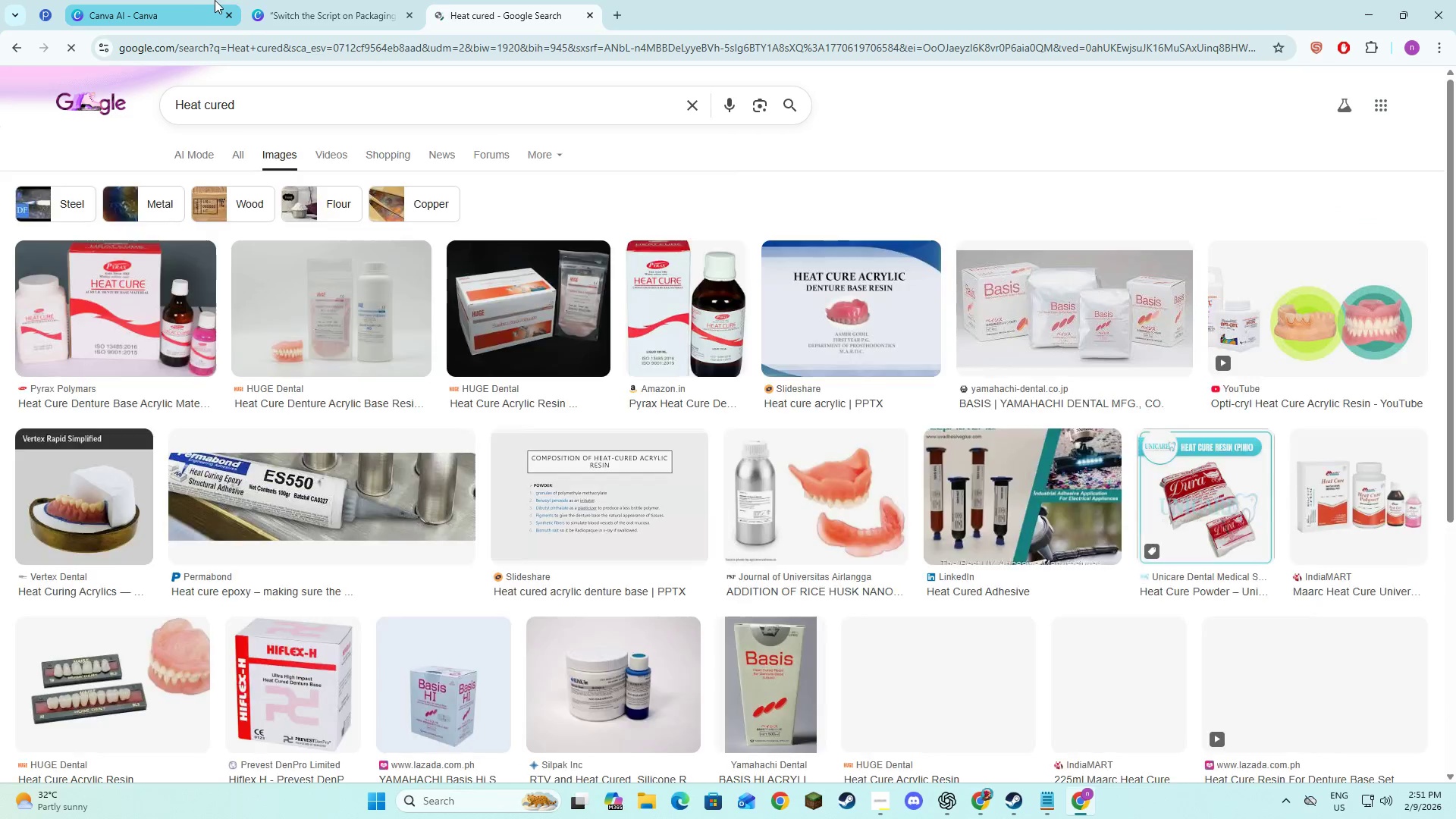 
left_click([341, 0])
 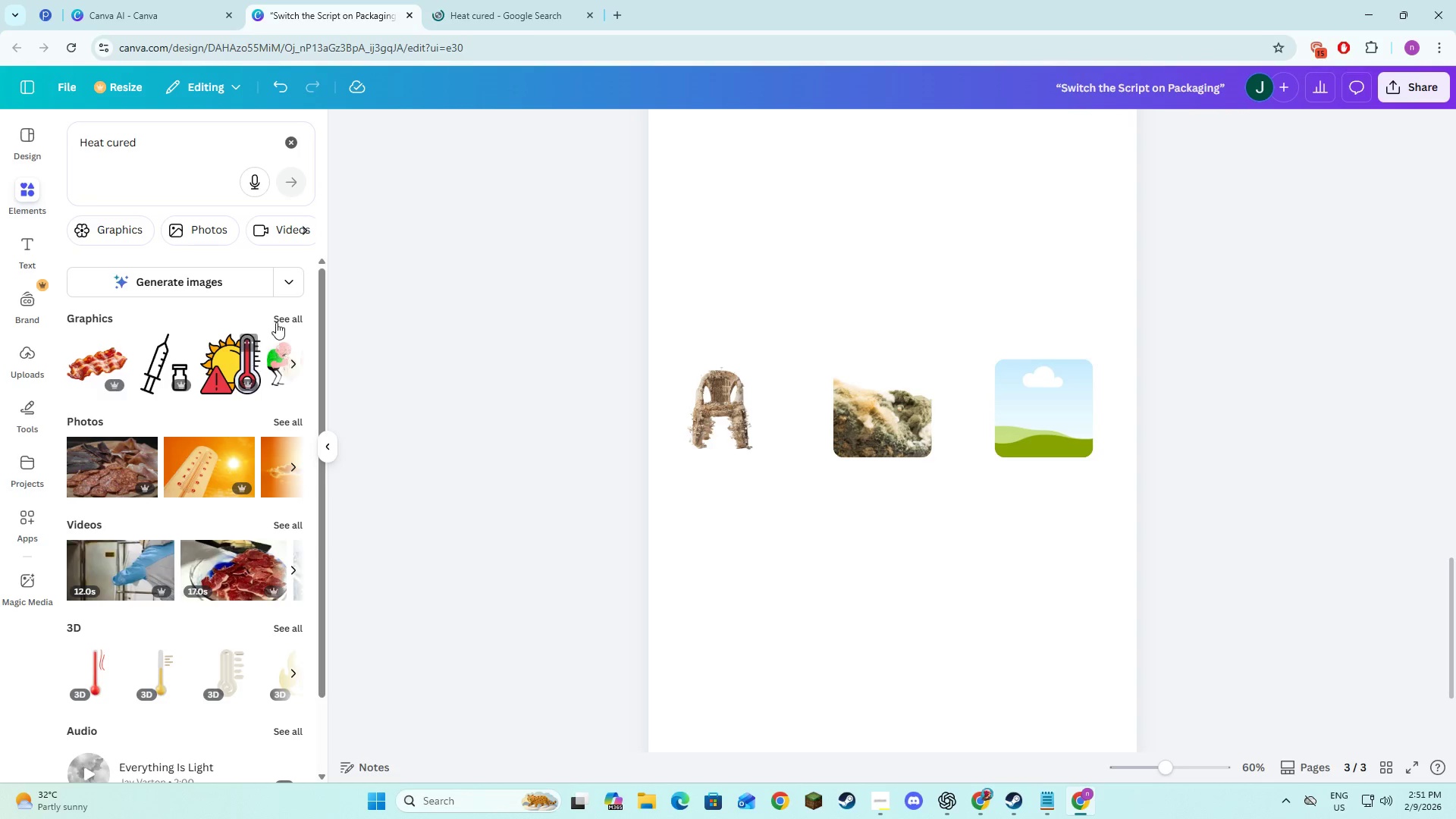 
left_click([290, 420])
 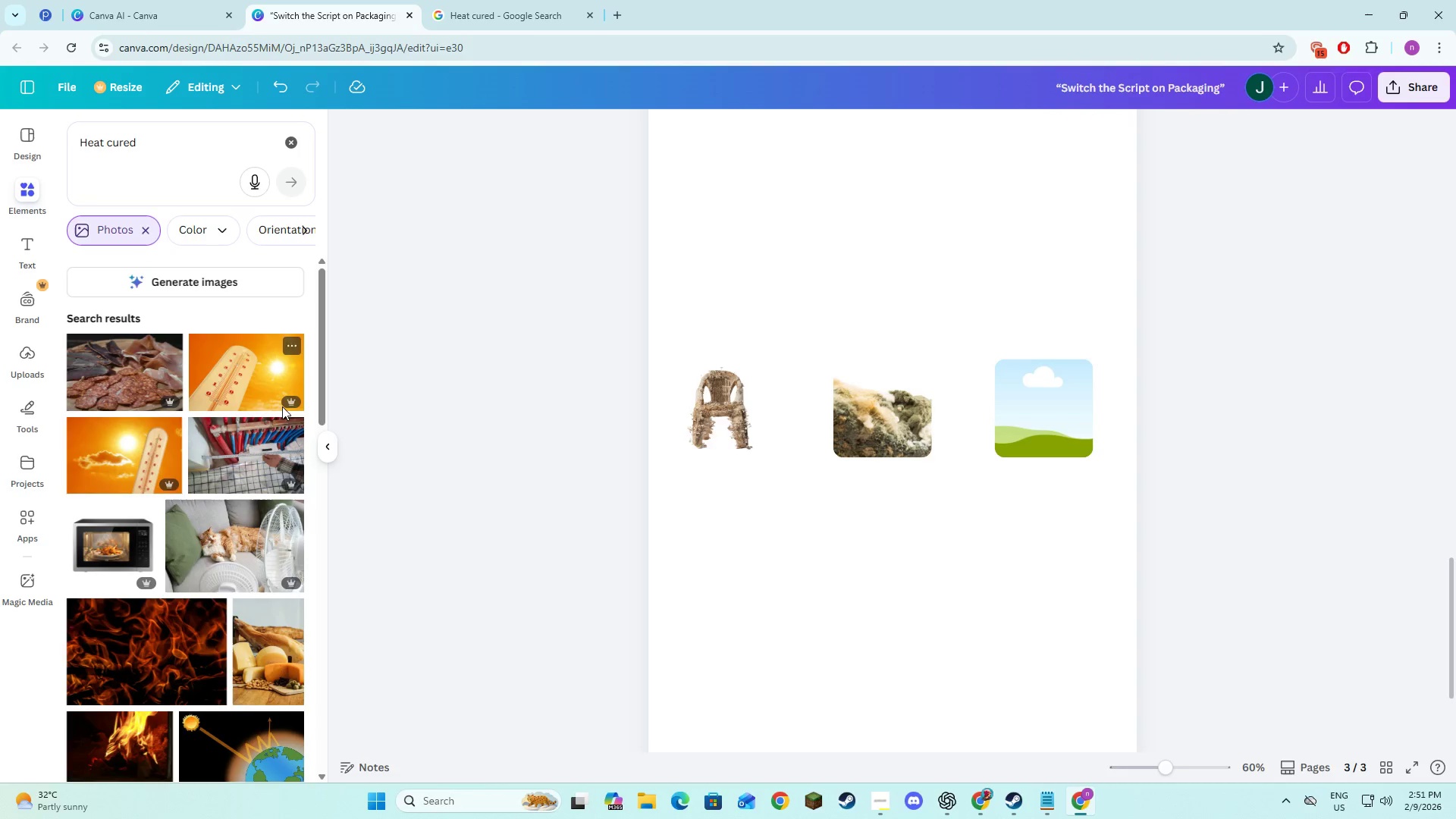 
mouse_move([131, 484])
 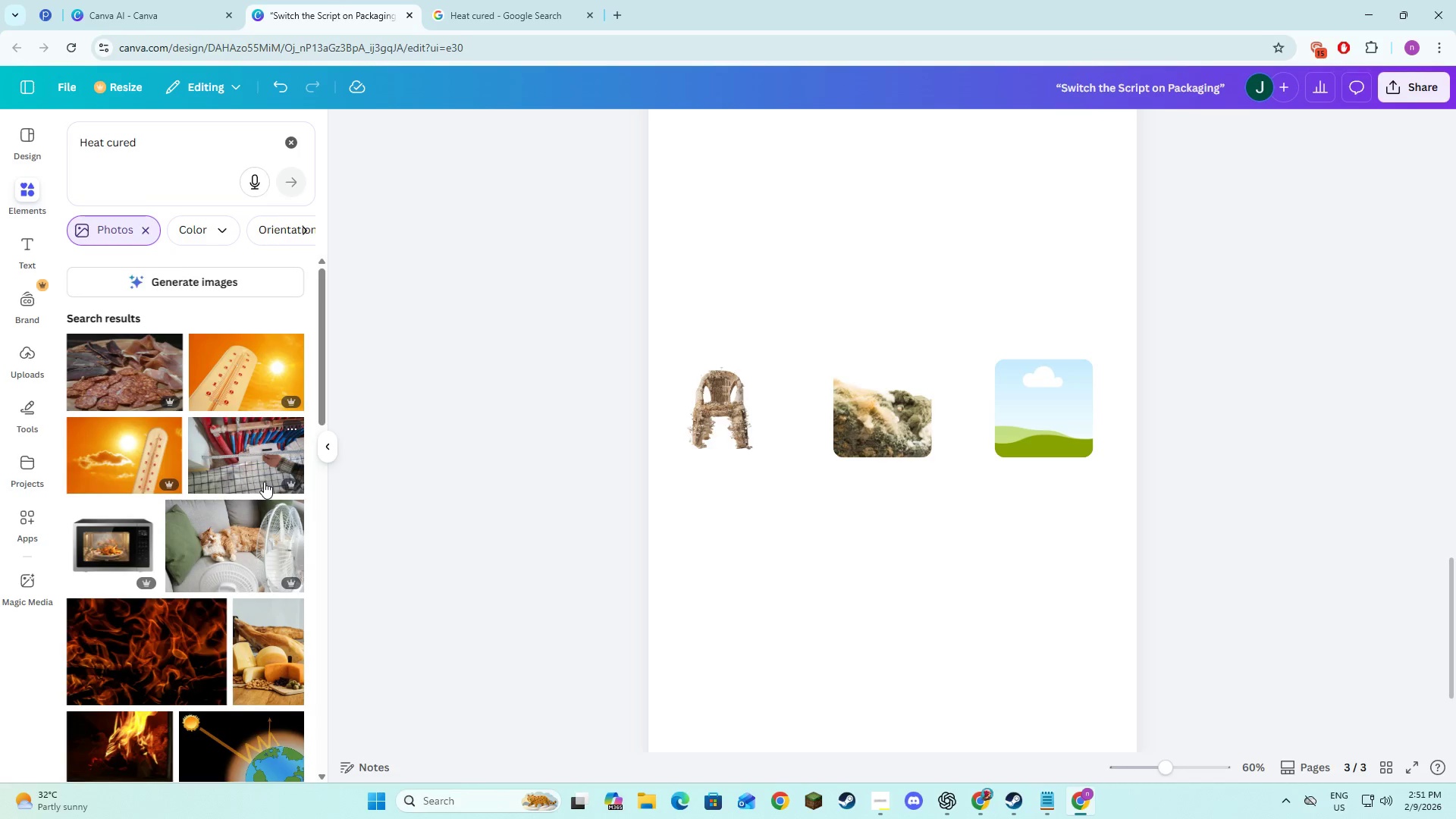 
left_click([478, 0])
 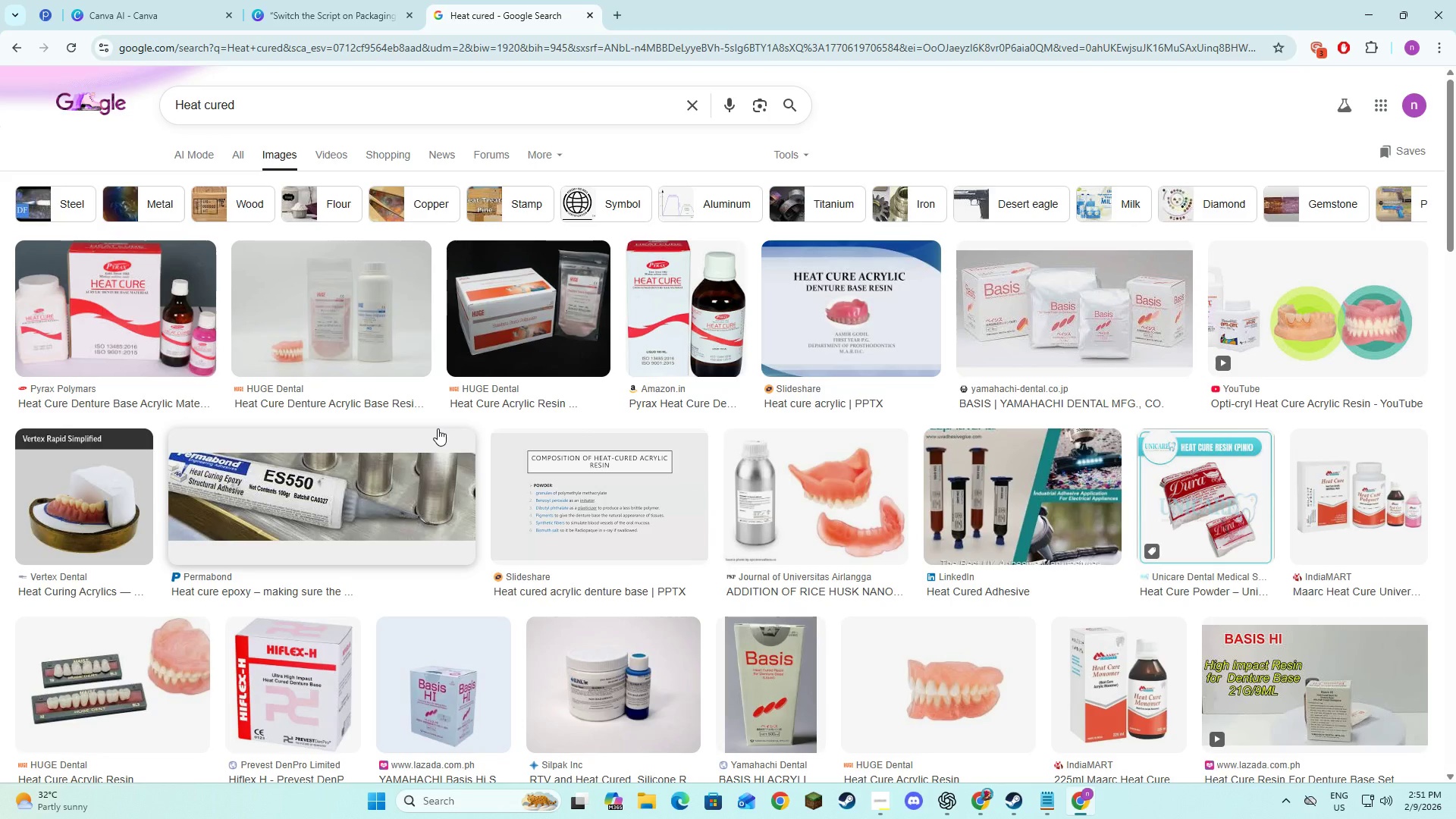 
scroll: coordinate [625, 469], scroll_direction: down, amount: 9.0
 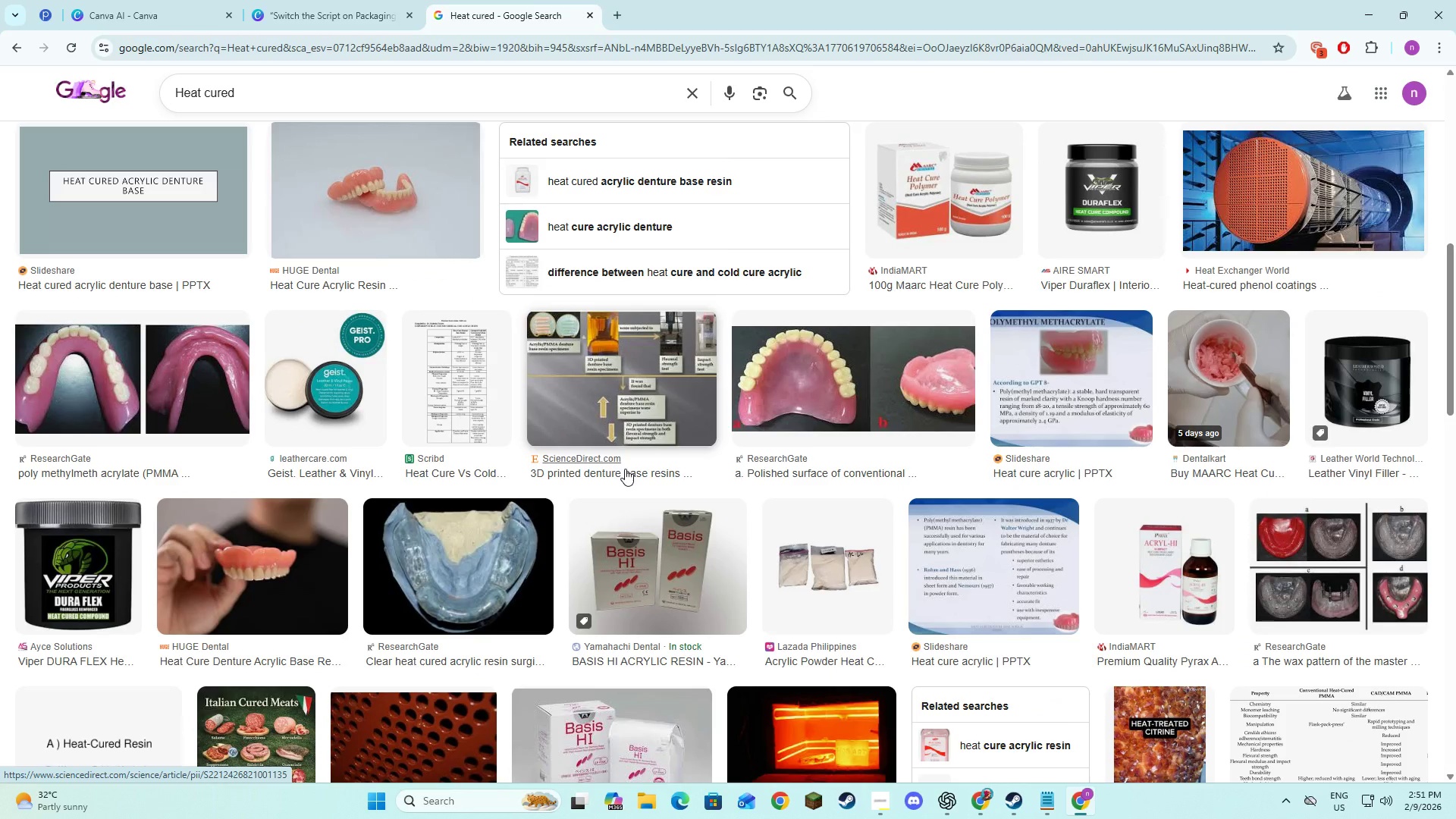 
key(Alt+AltLeft)
 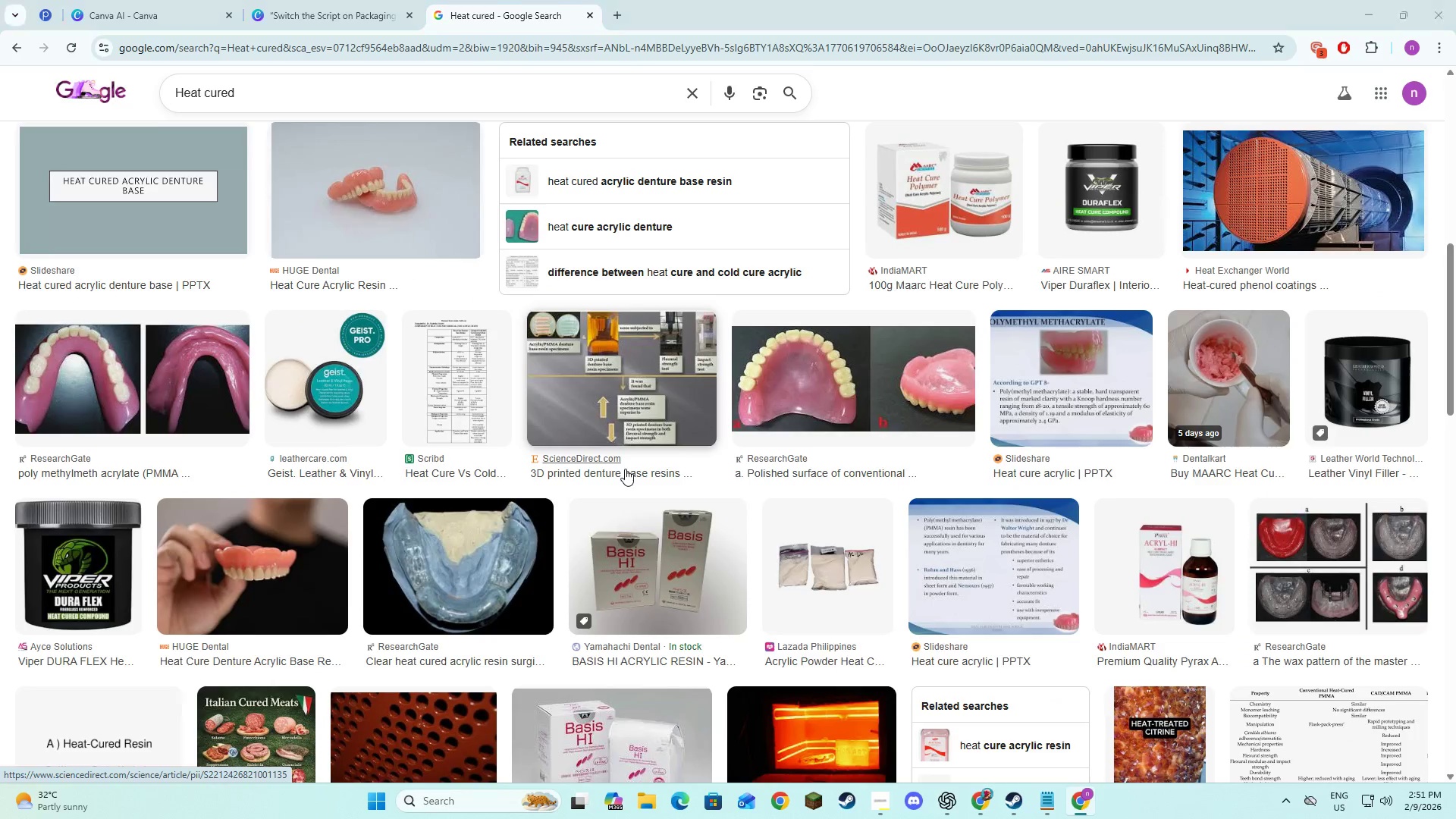 
key(Alt+Tab)
 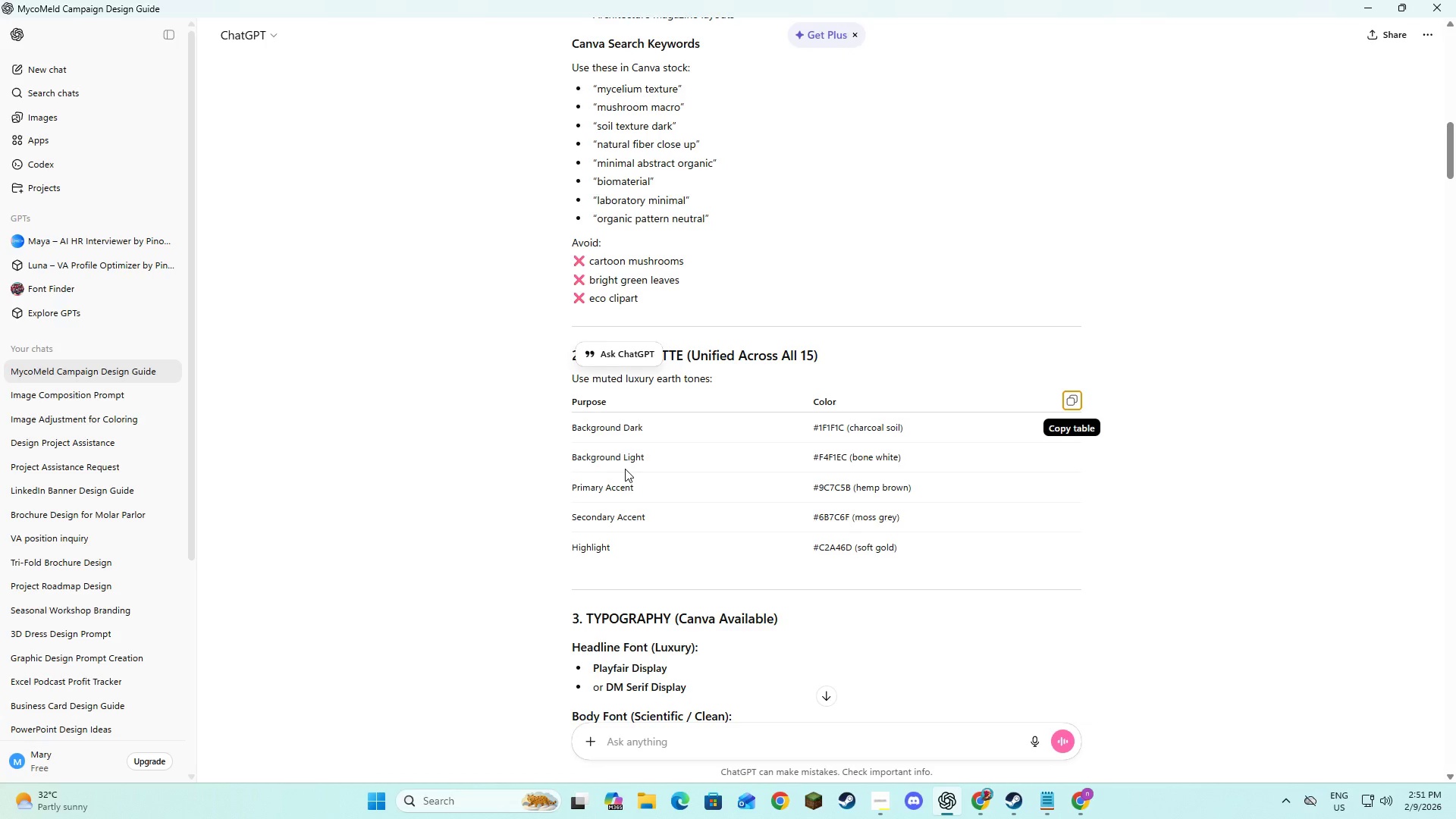 
scroll: coordinate [623, 466], scroll_direction: down, amount: 2.0
 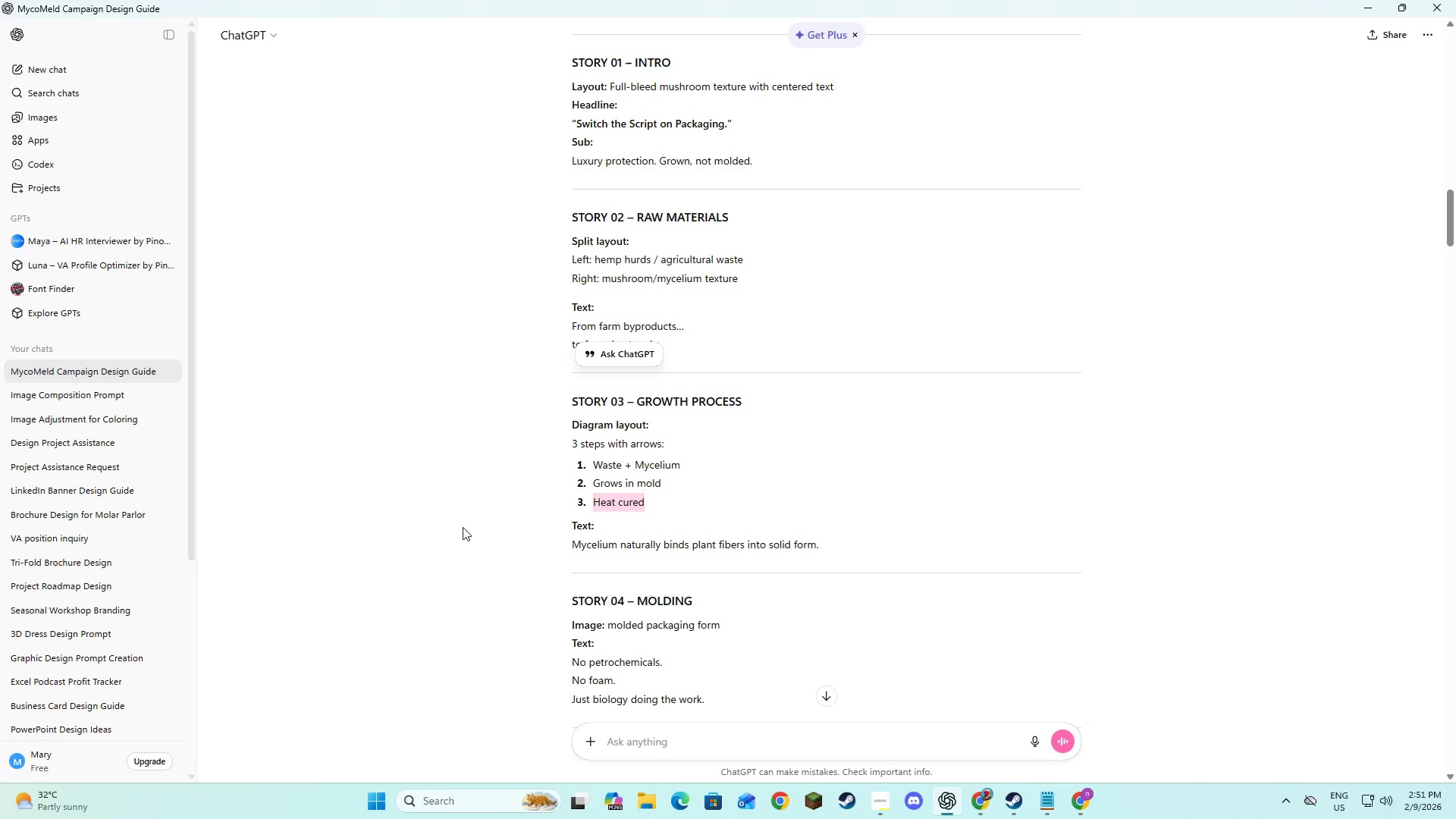 
left_click([457, 530])
 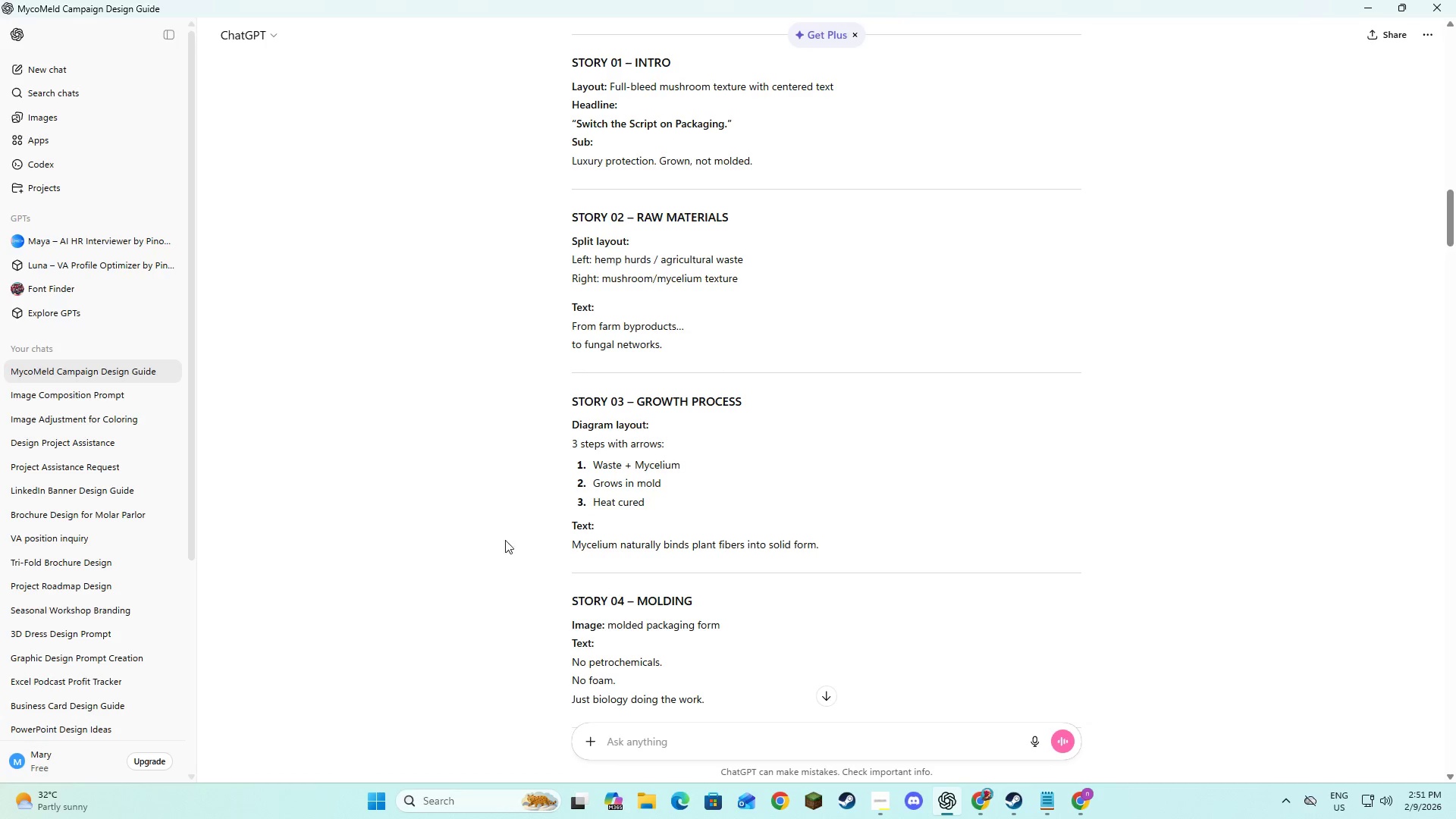 
left_click_drag(start_coordinate=[676, 548], to_coordinate=[700, 550])
 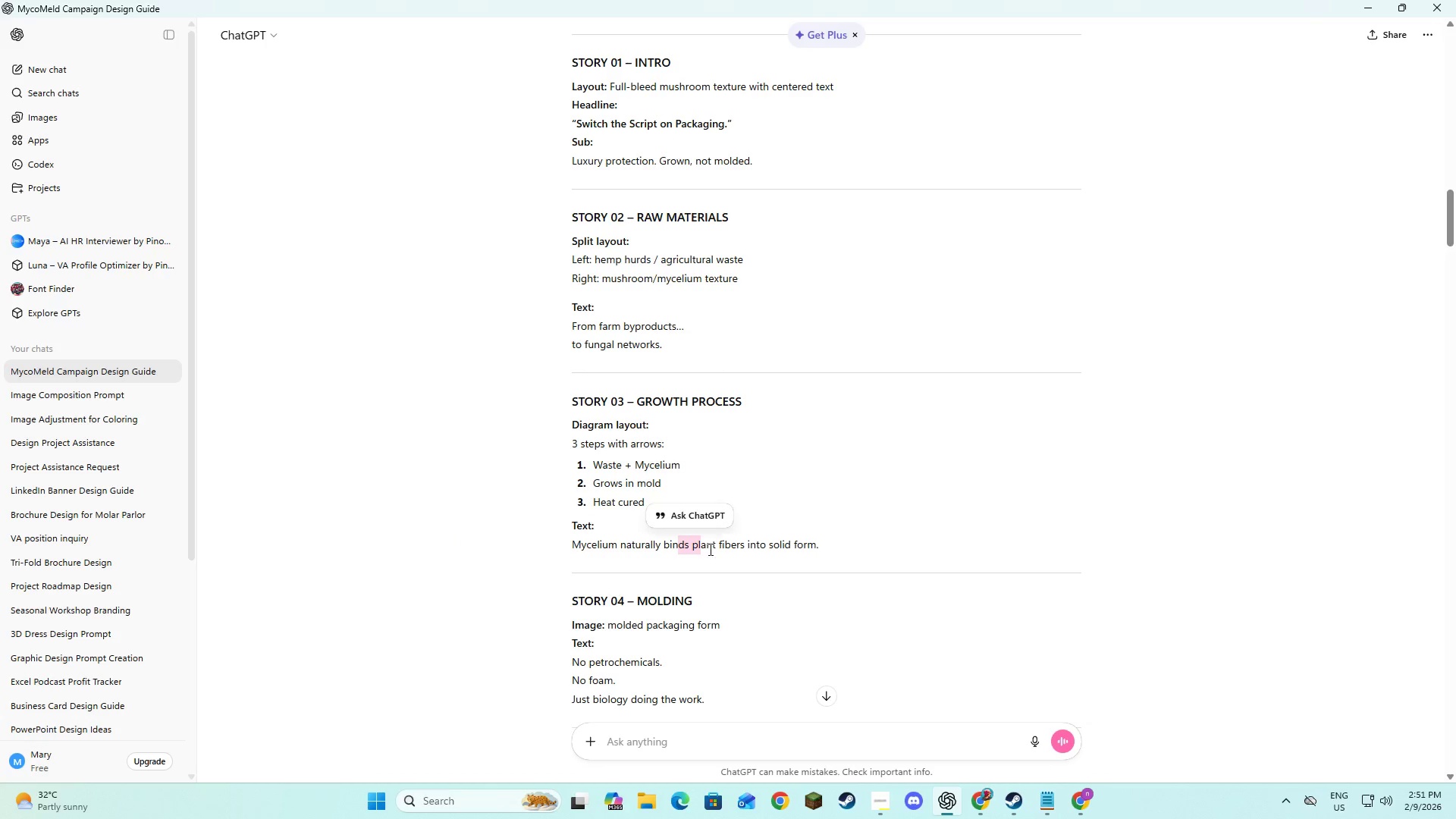 
double_click([709, 549])
 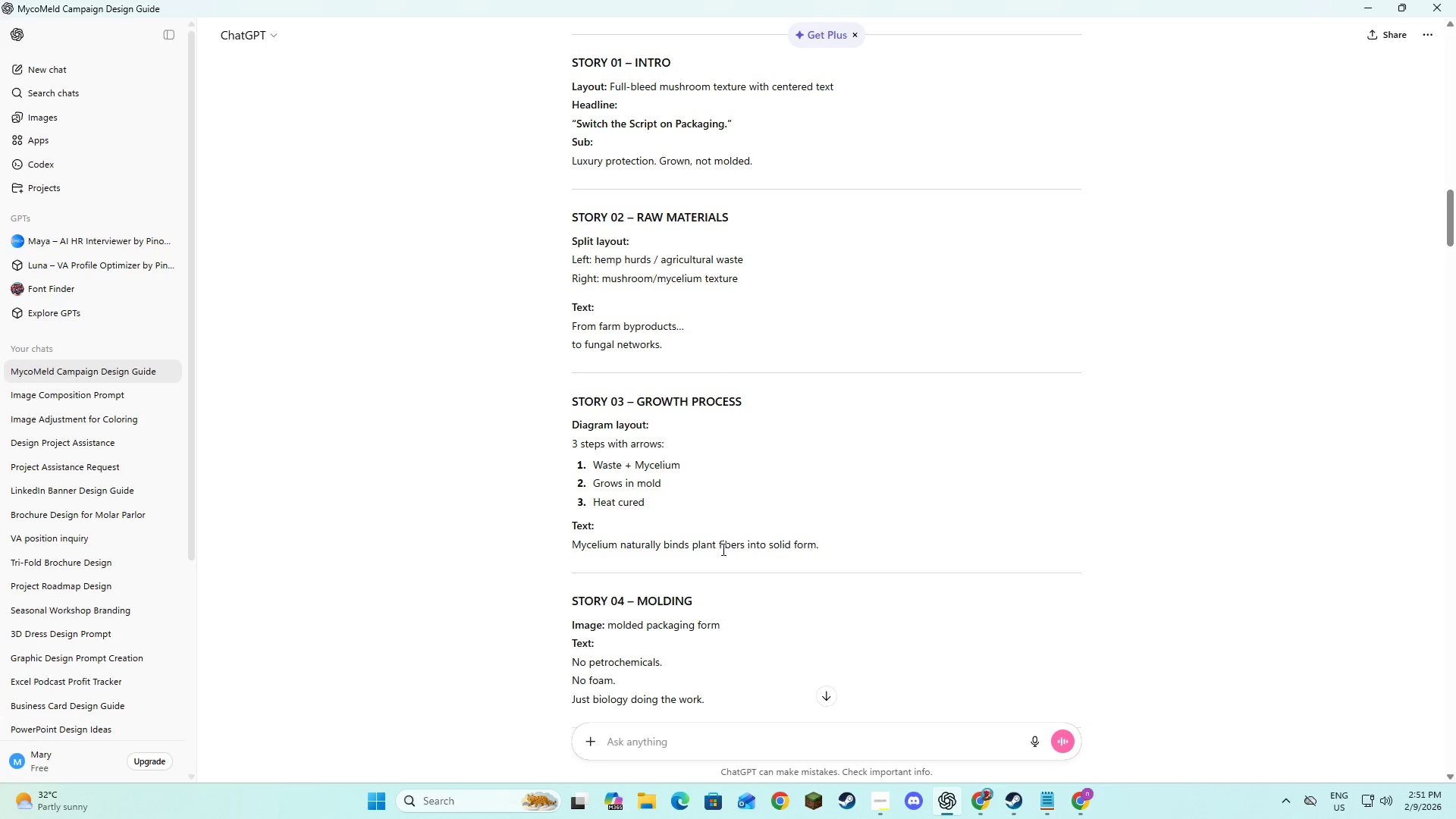 
triple_click([722, 549])
 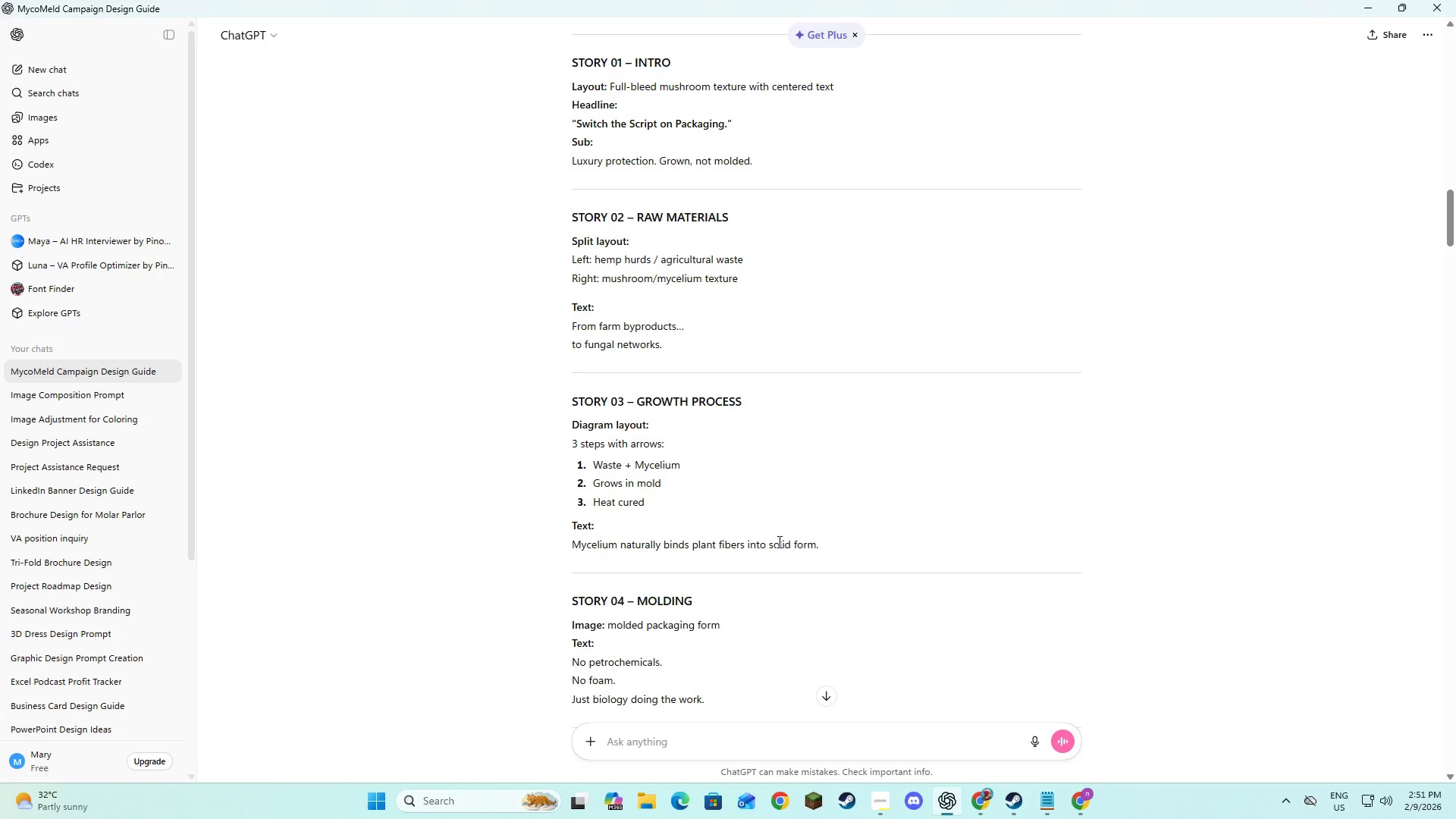 
double_click([817, 545])
 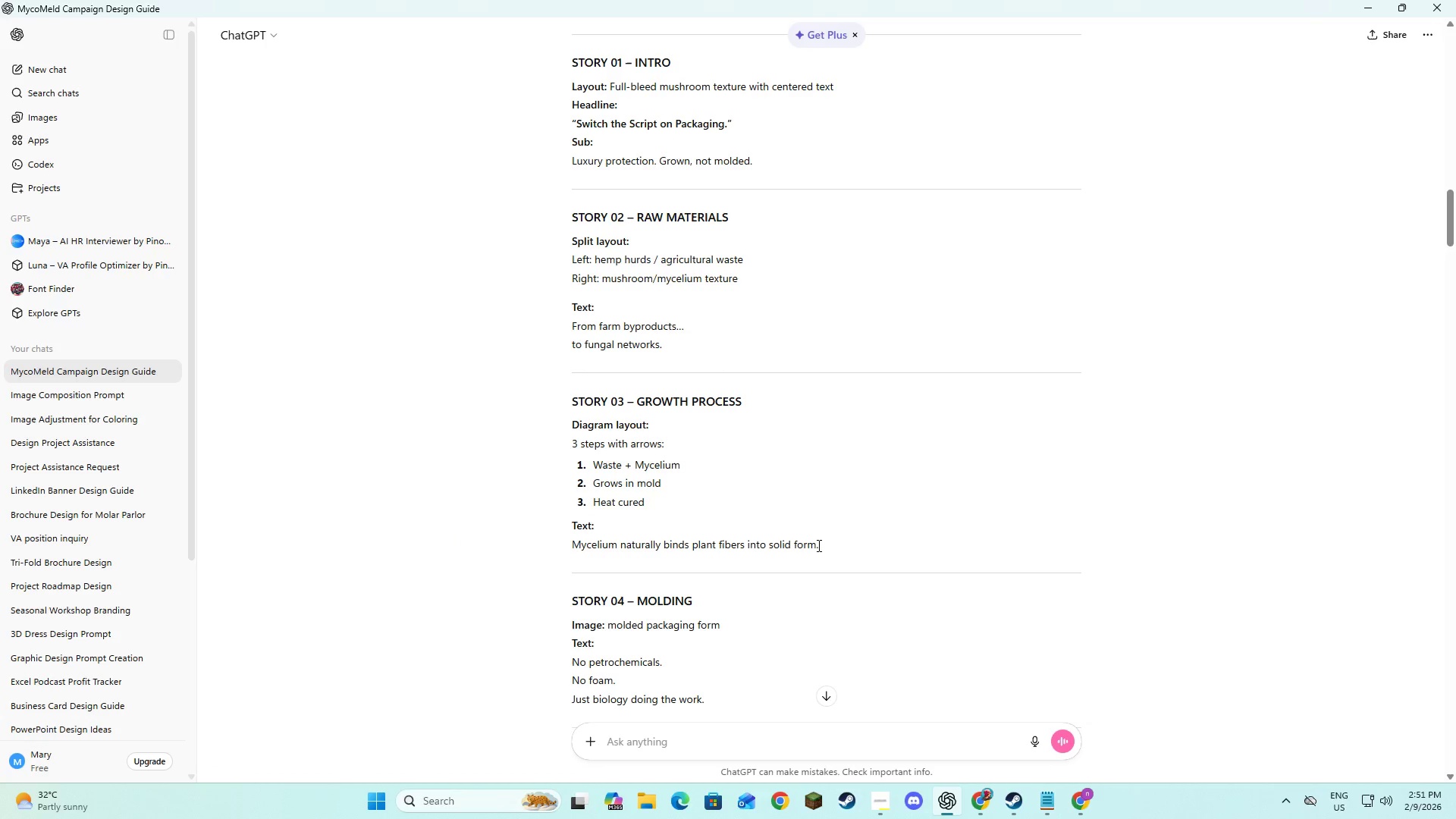 
triple_click([817, 545])
 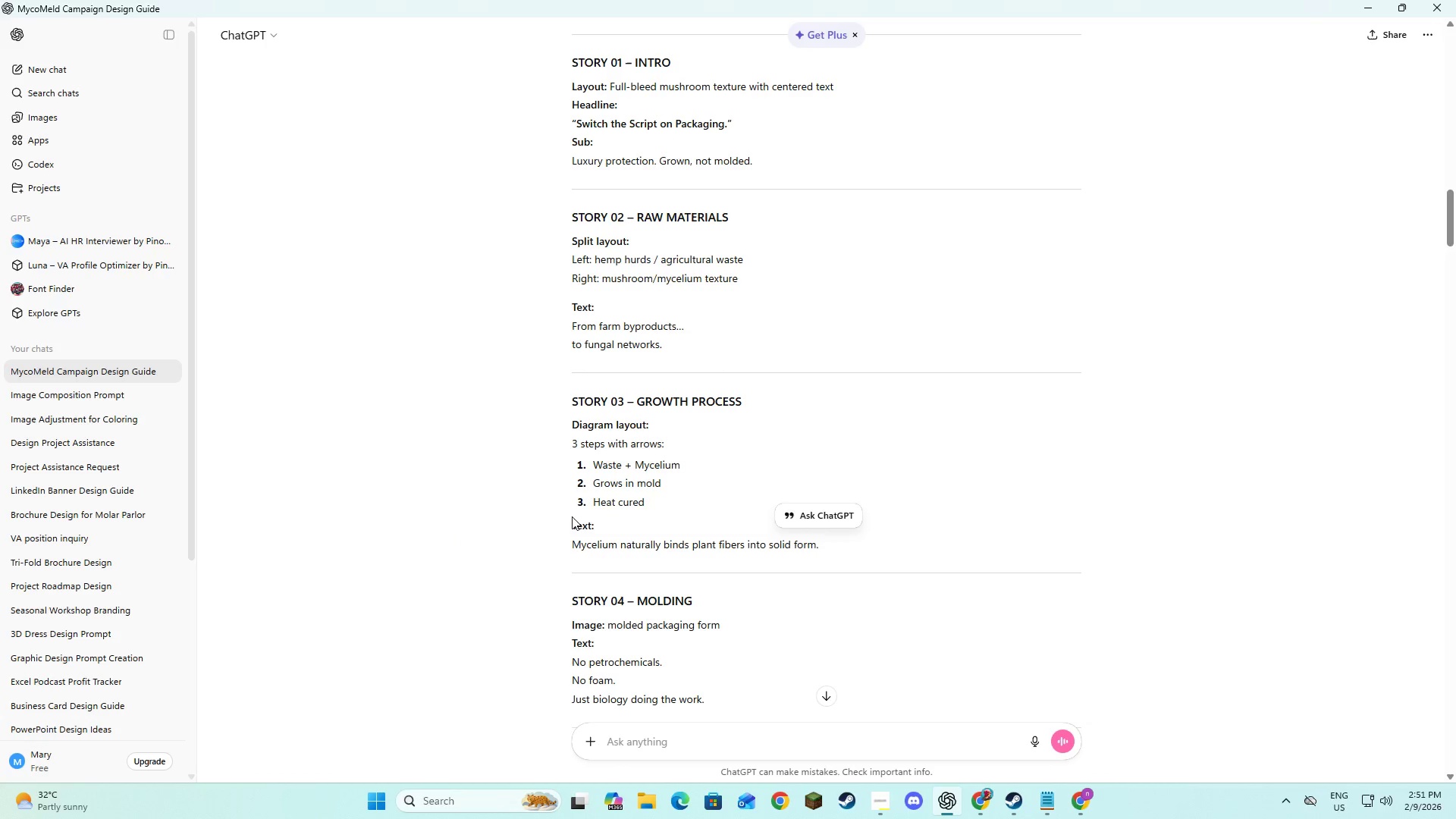 
key(Alt+AltLeft)
 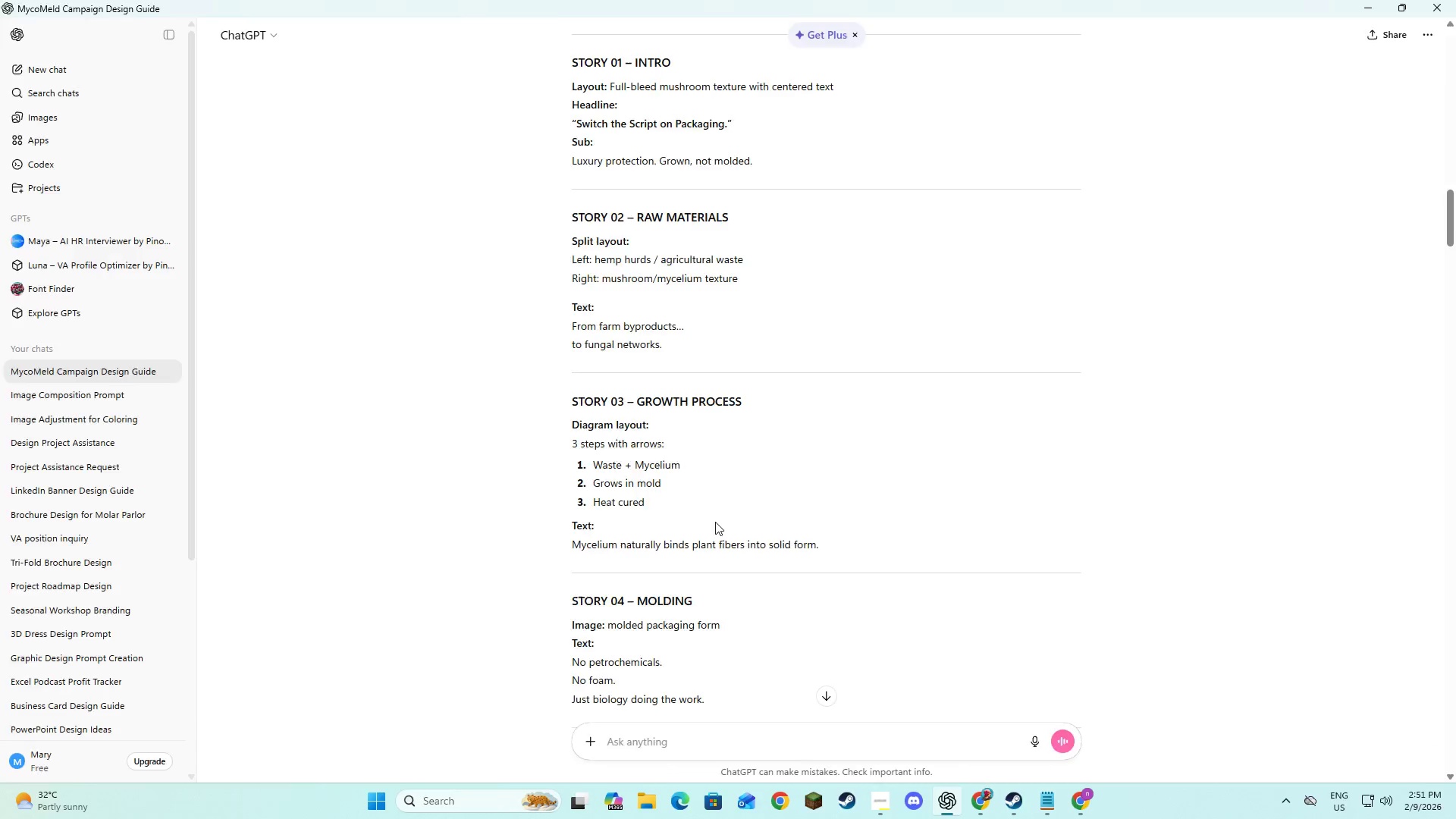 
key(Alt+Tab)
 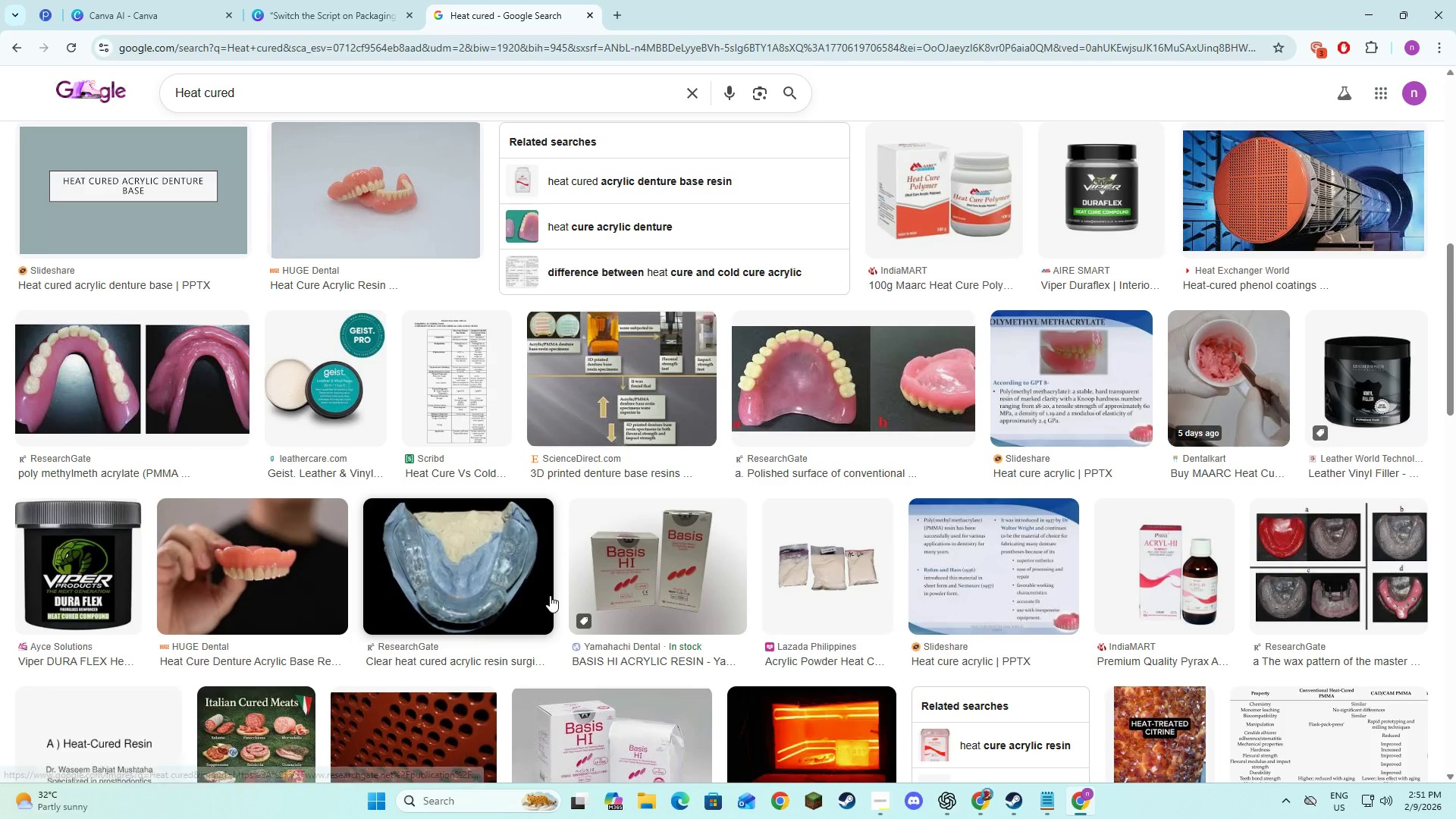 
scroll: coordinate [293, 486], scroll_direction: up, amount: 12.0
 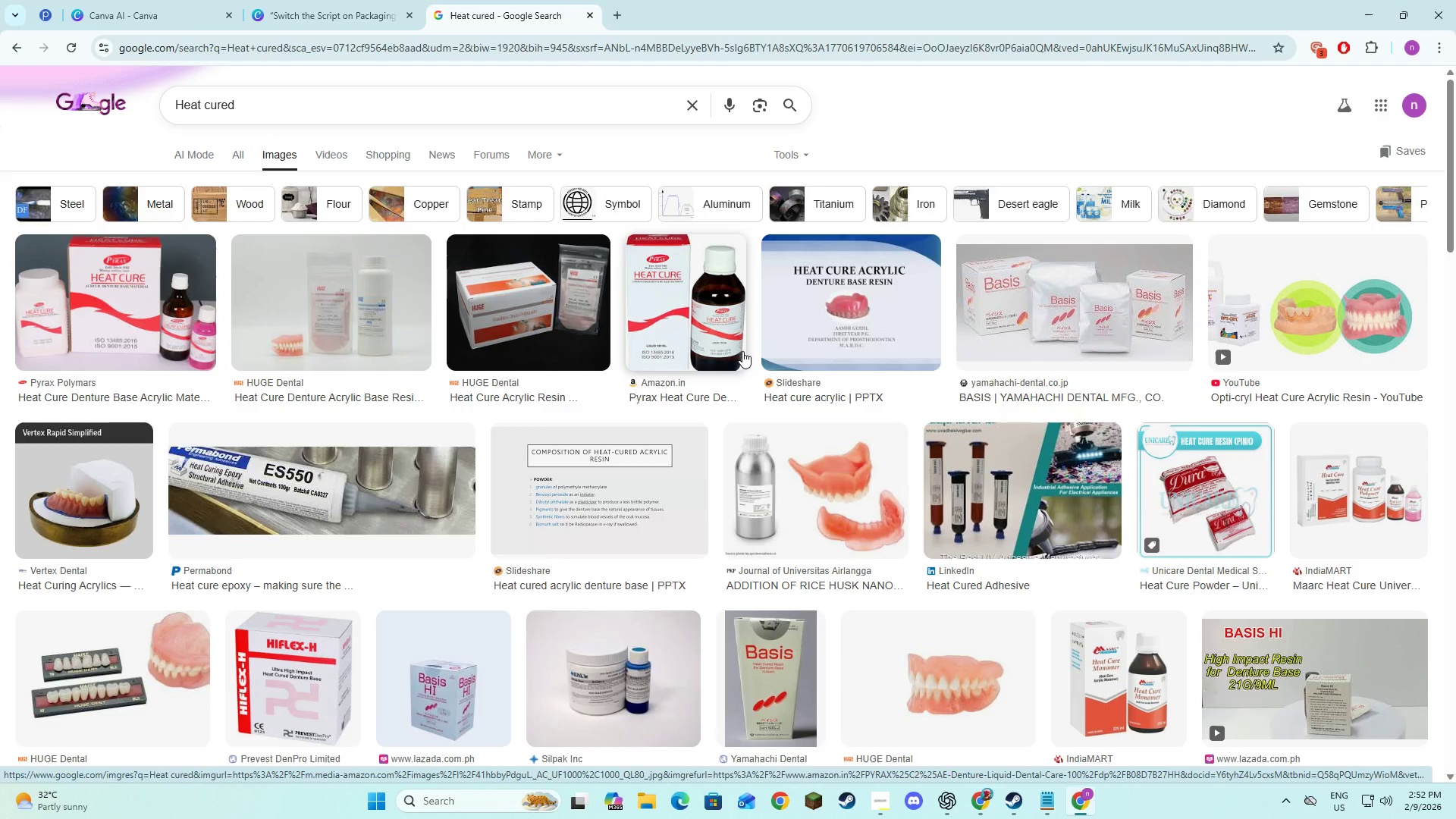 
wait(6.56)
 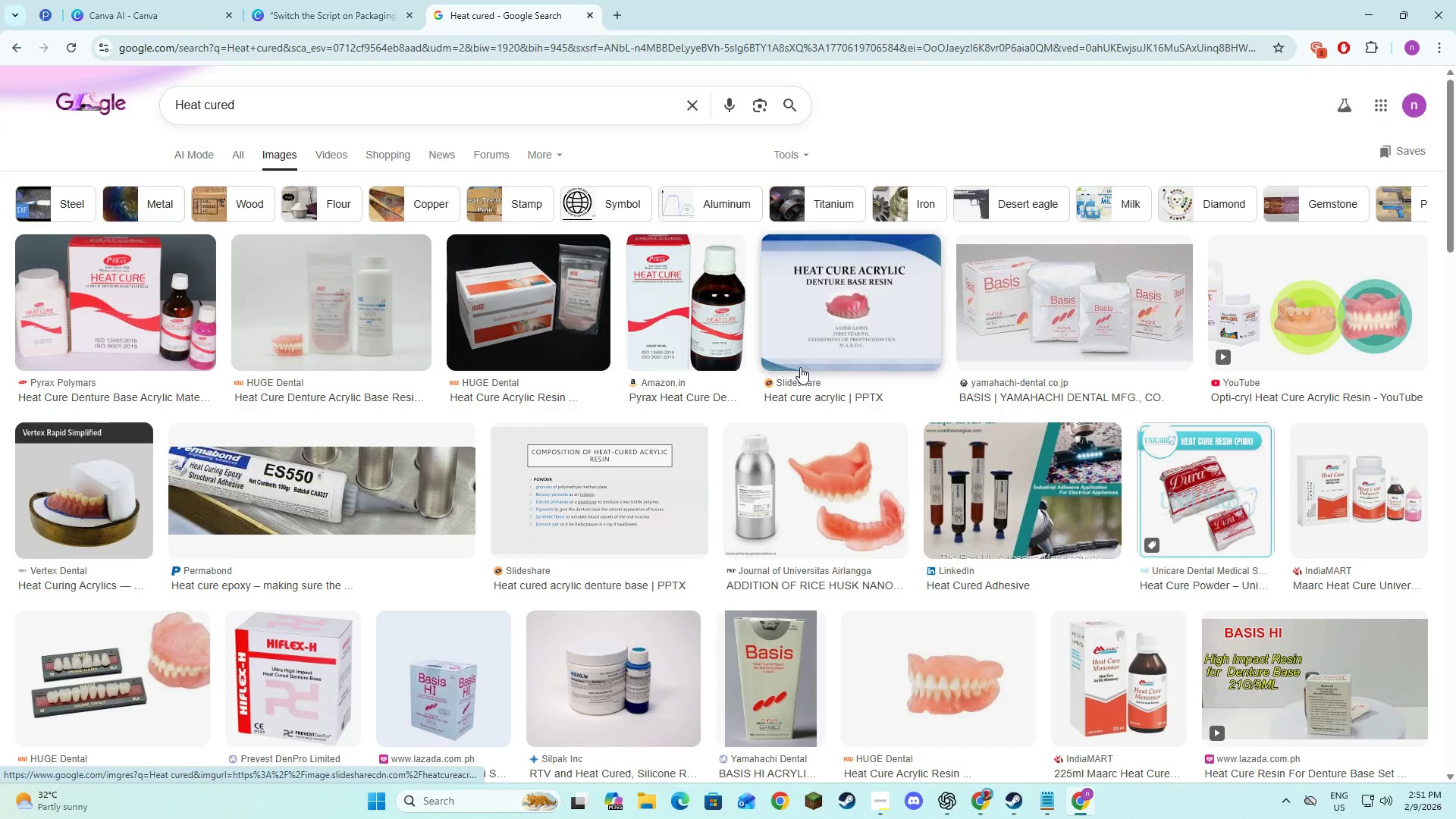 
scroll: coordinate [858, 376], scroll_direction: down, amount: 2.0
 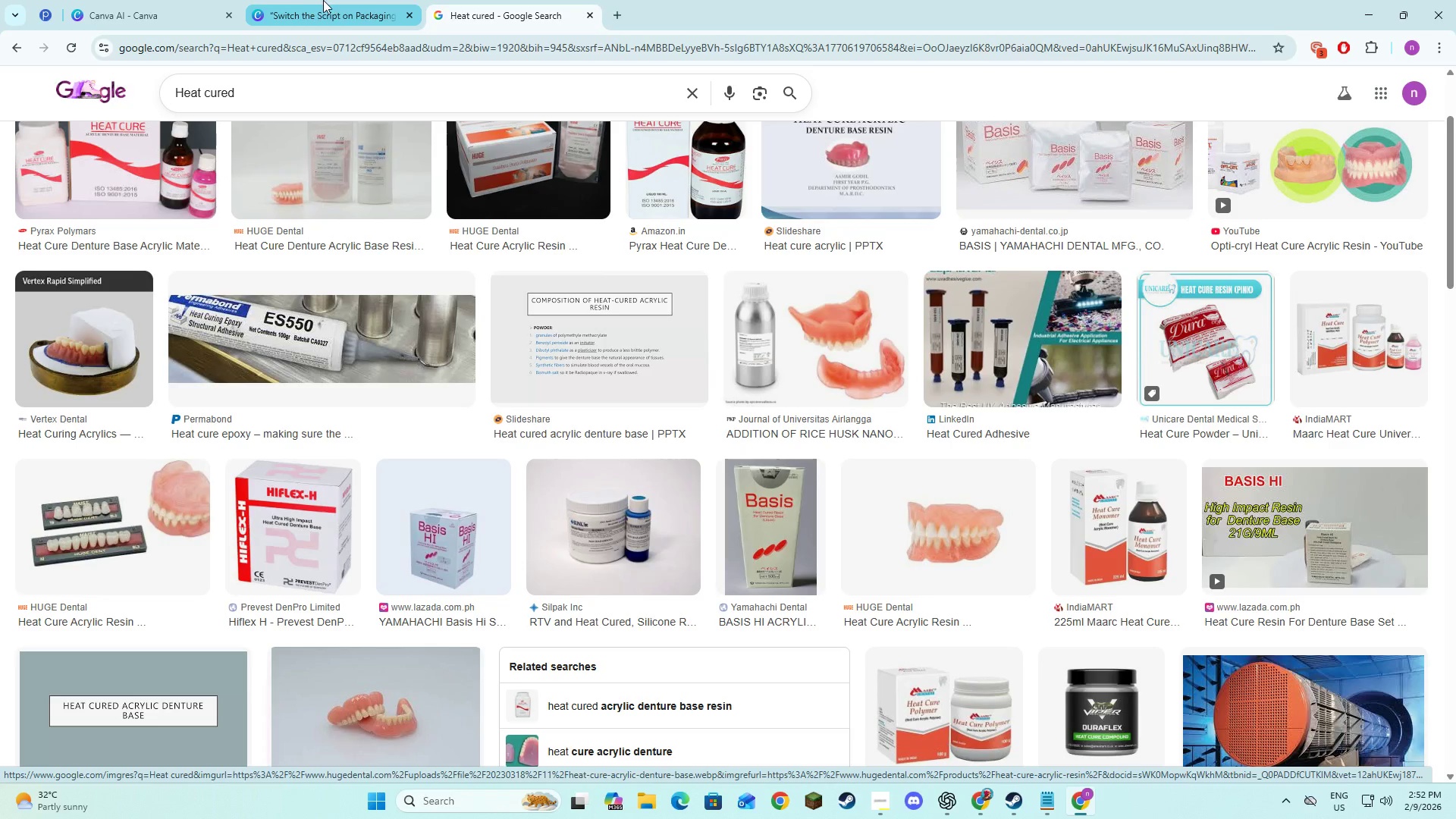 
left_click([299, 0])
 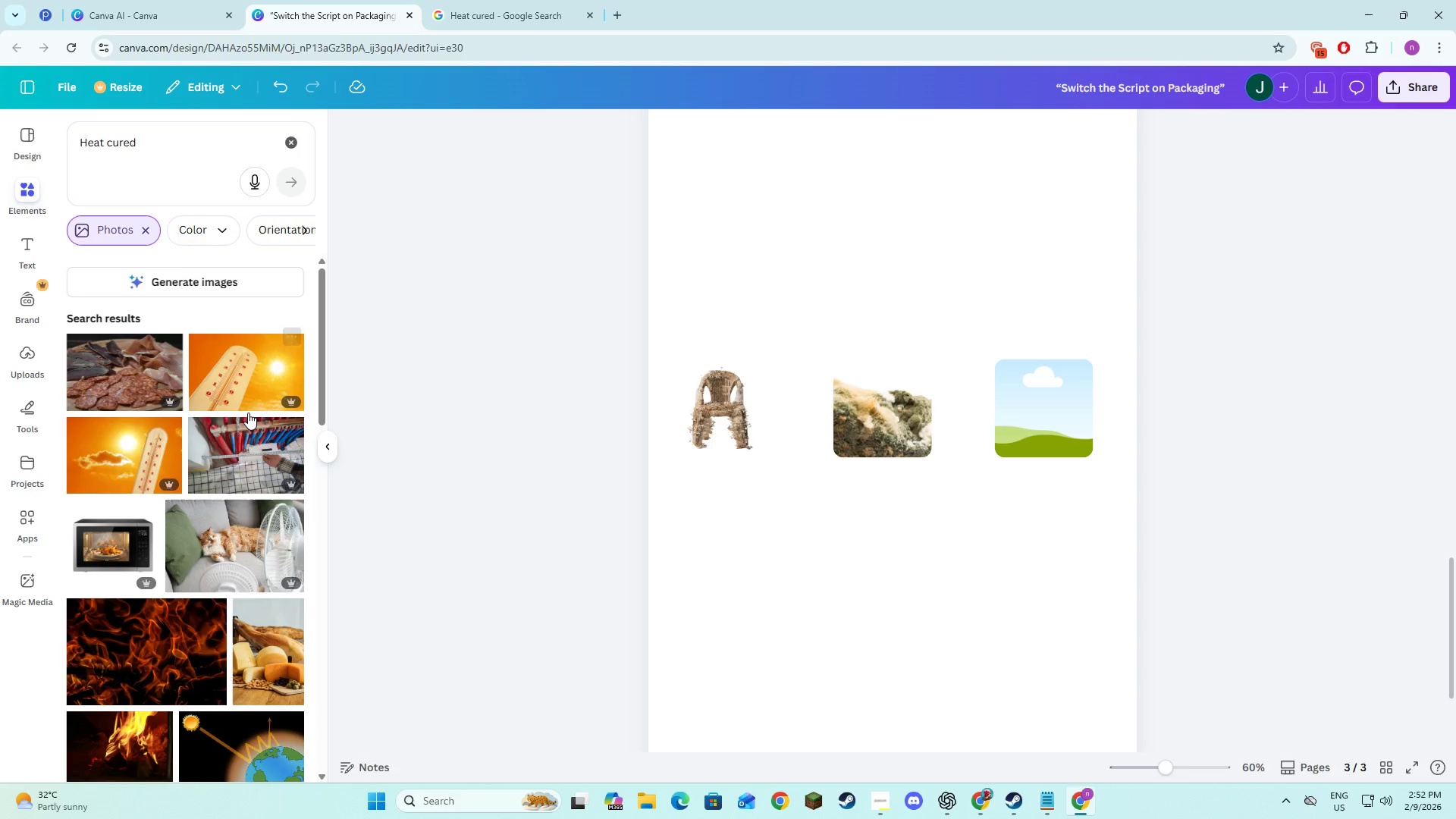 
scroll: coordinate [215, 550], scroll_direction: down, amount: 8.0
 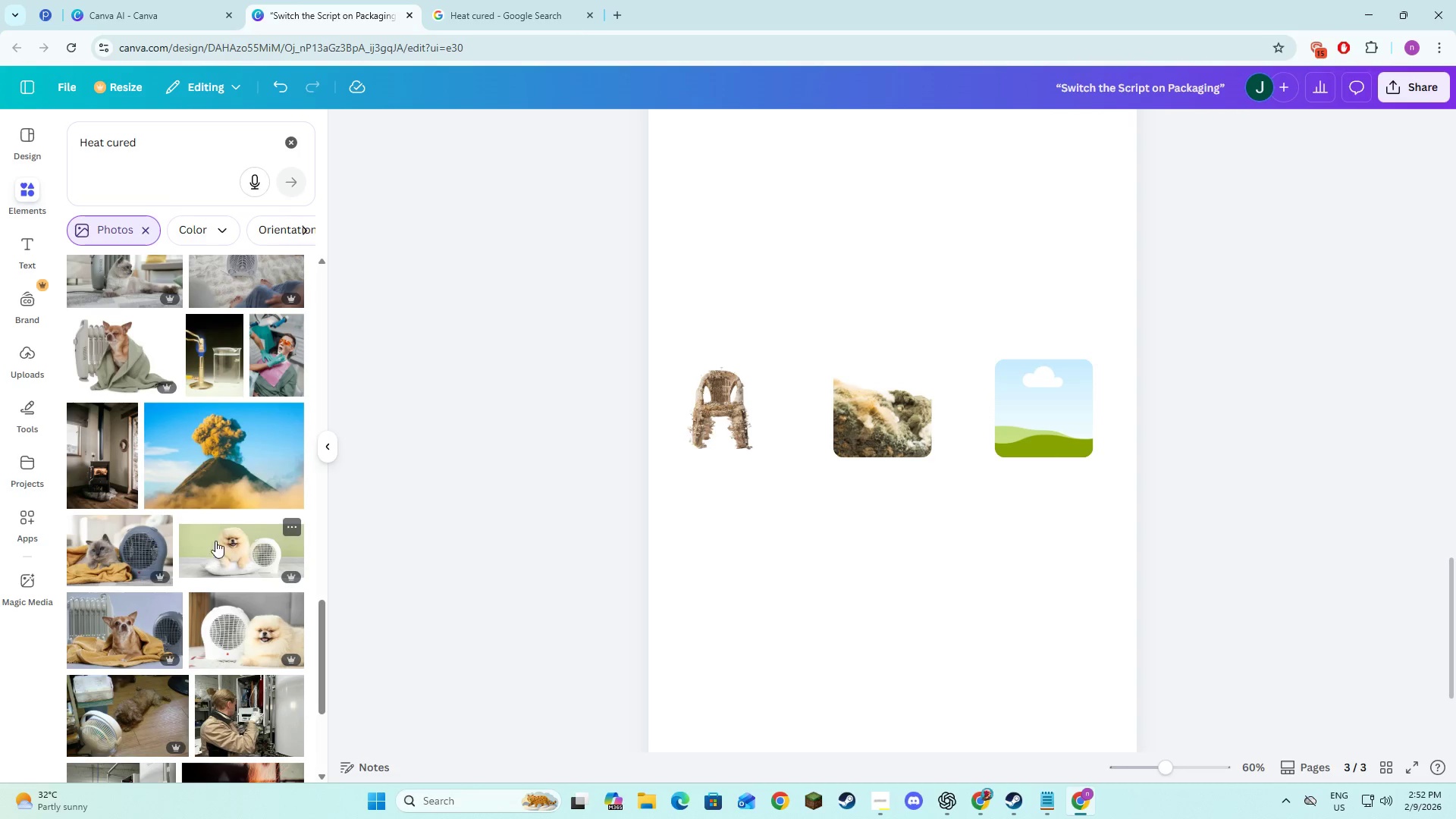 
mouse_move([219, 451])
 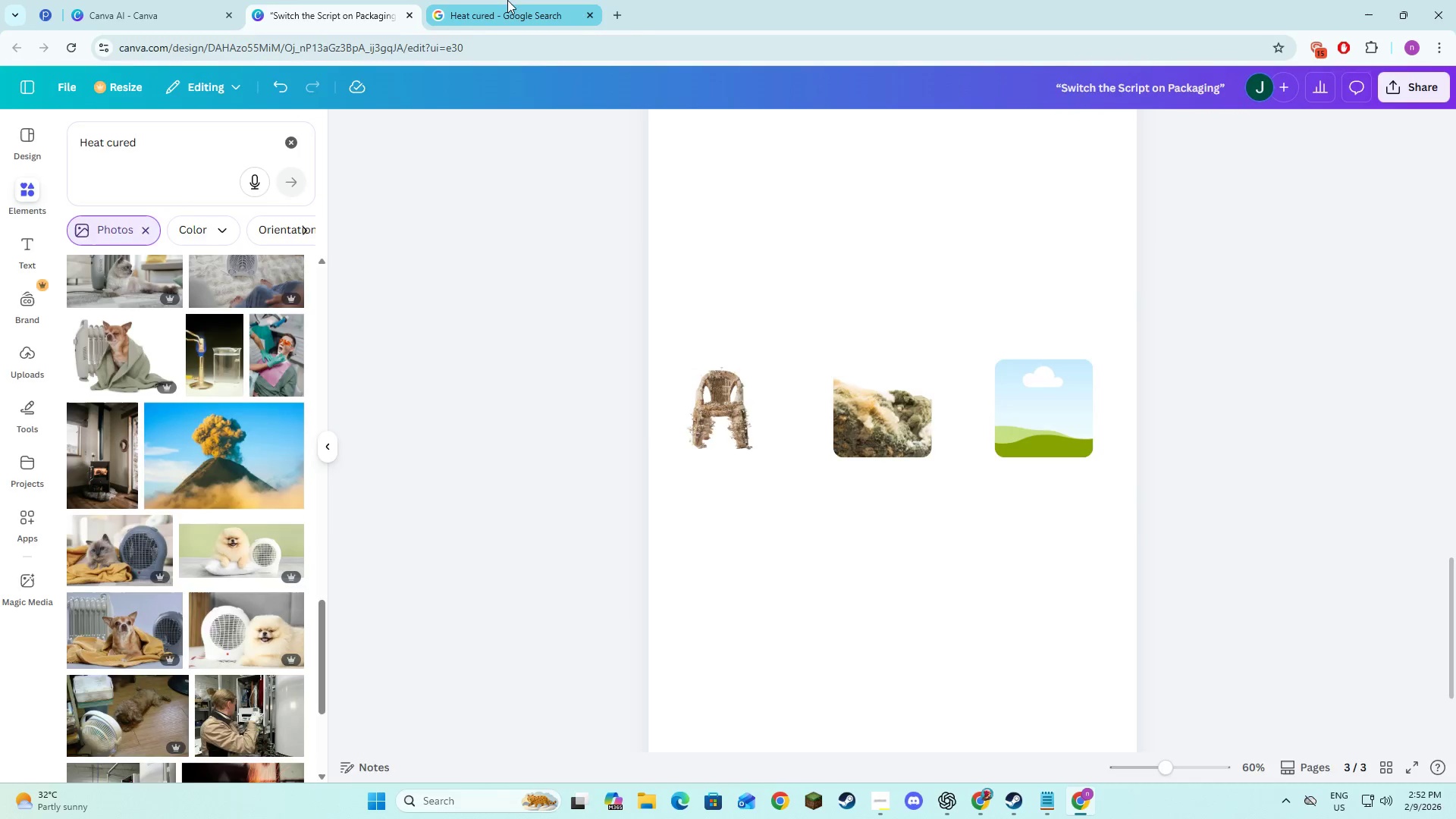 
left_click([507, 0])
 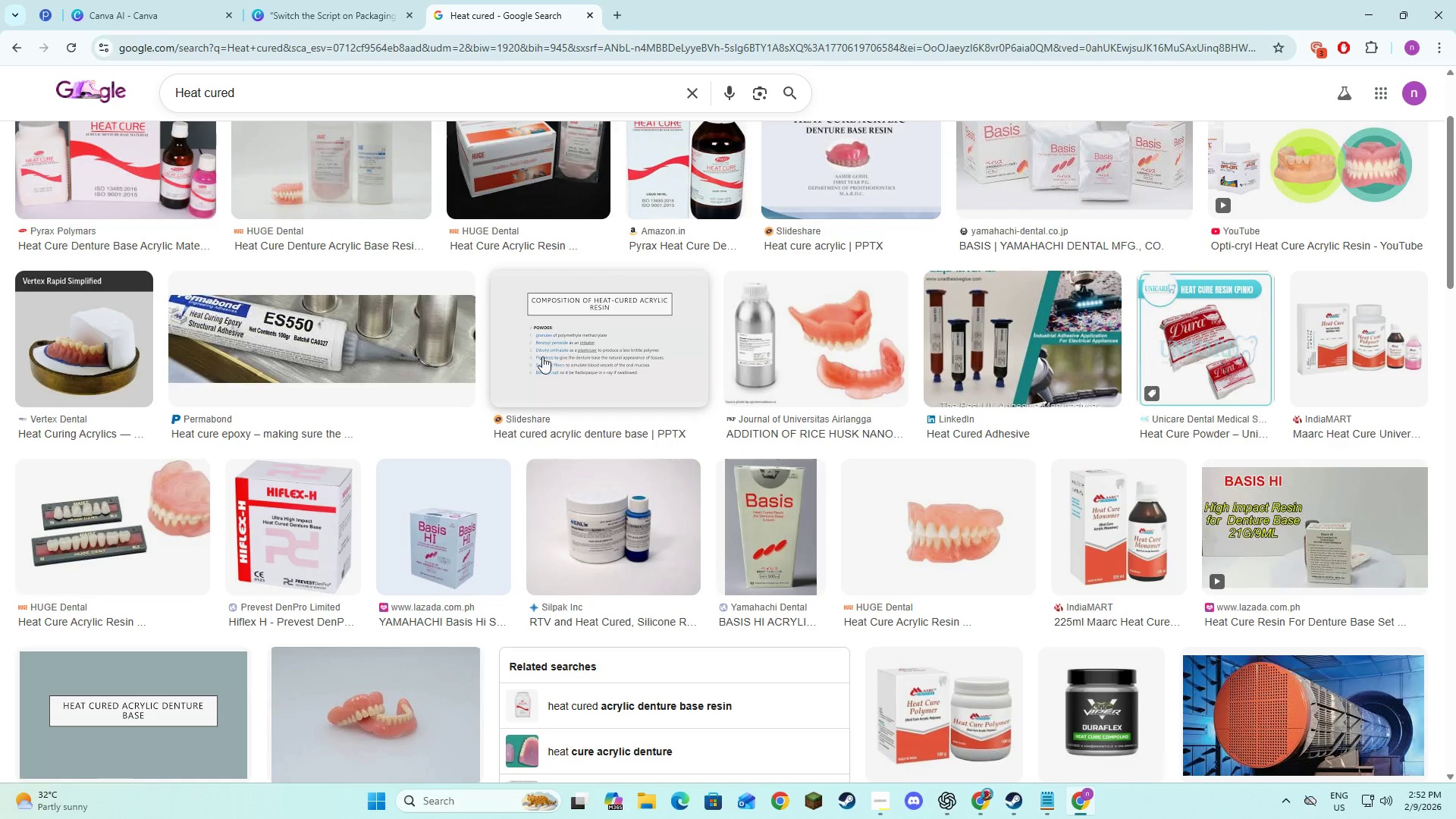 
scroll: coordinate [513, 381], scroll_direction: down, amount: 9.0
 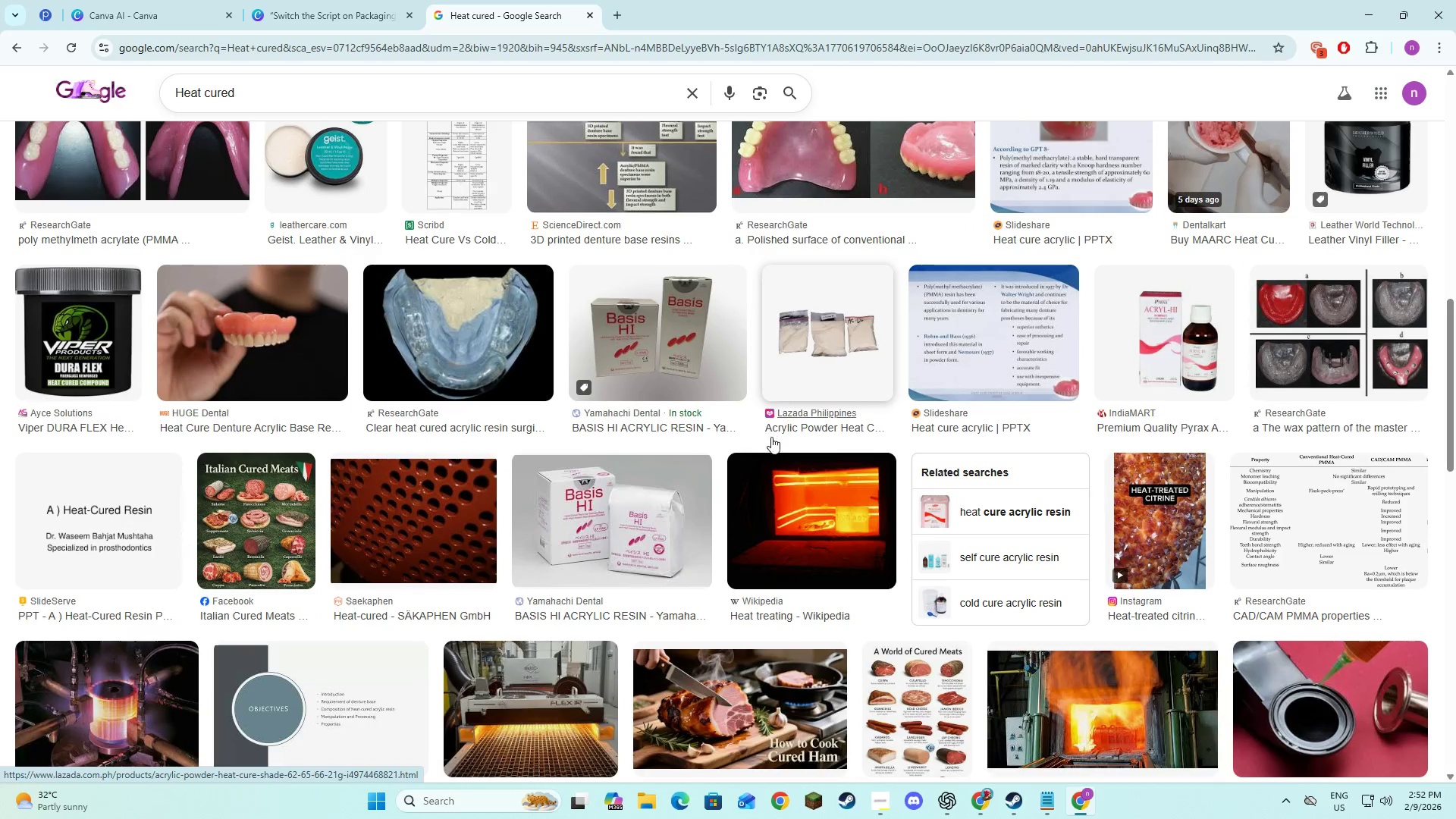 
wait(7.3)
 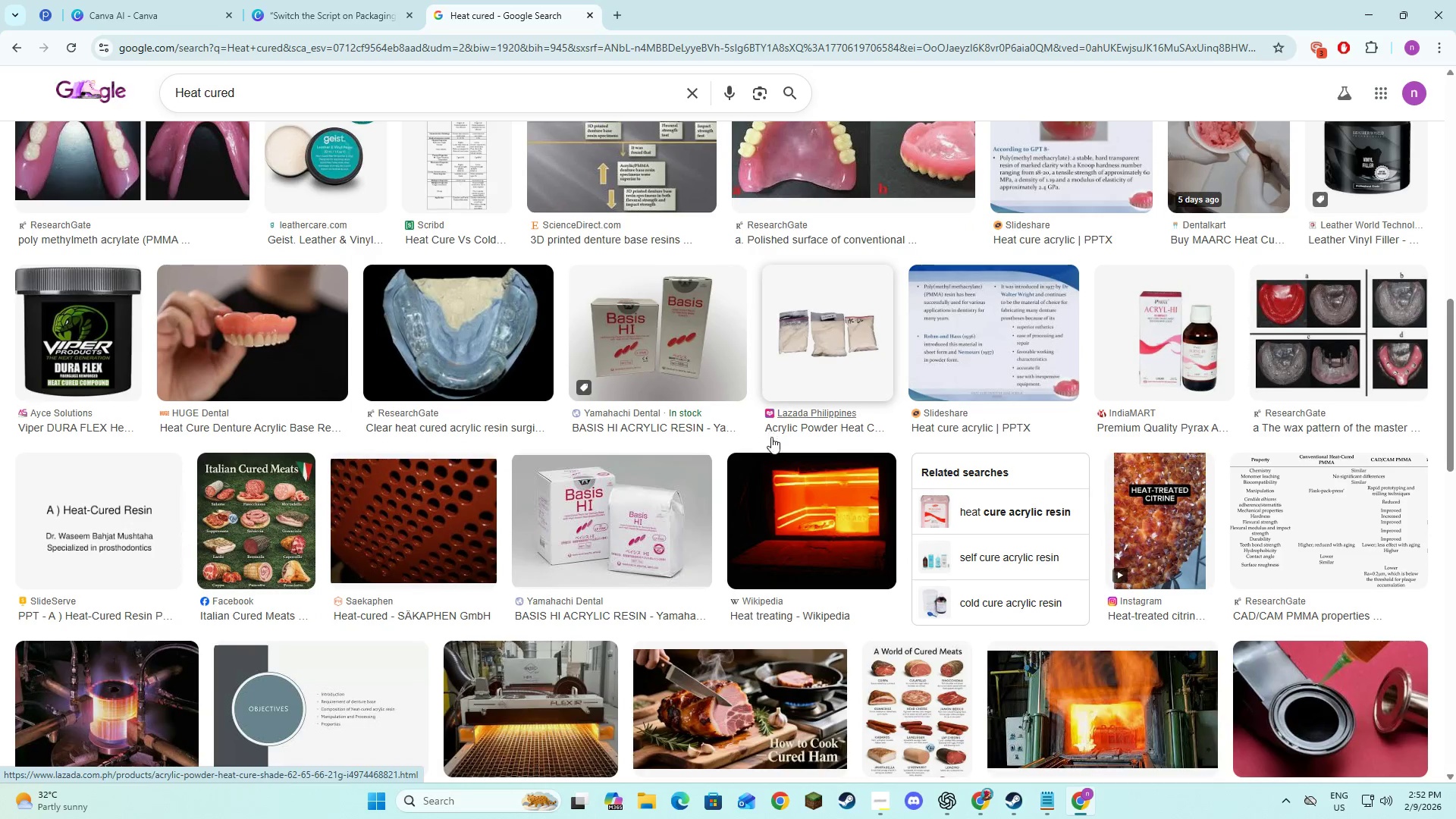 
key(Alt+AltLeft)
 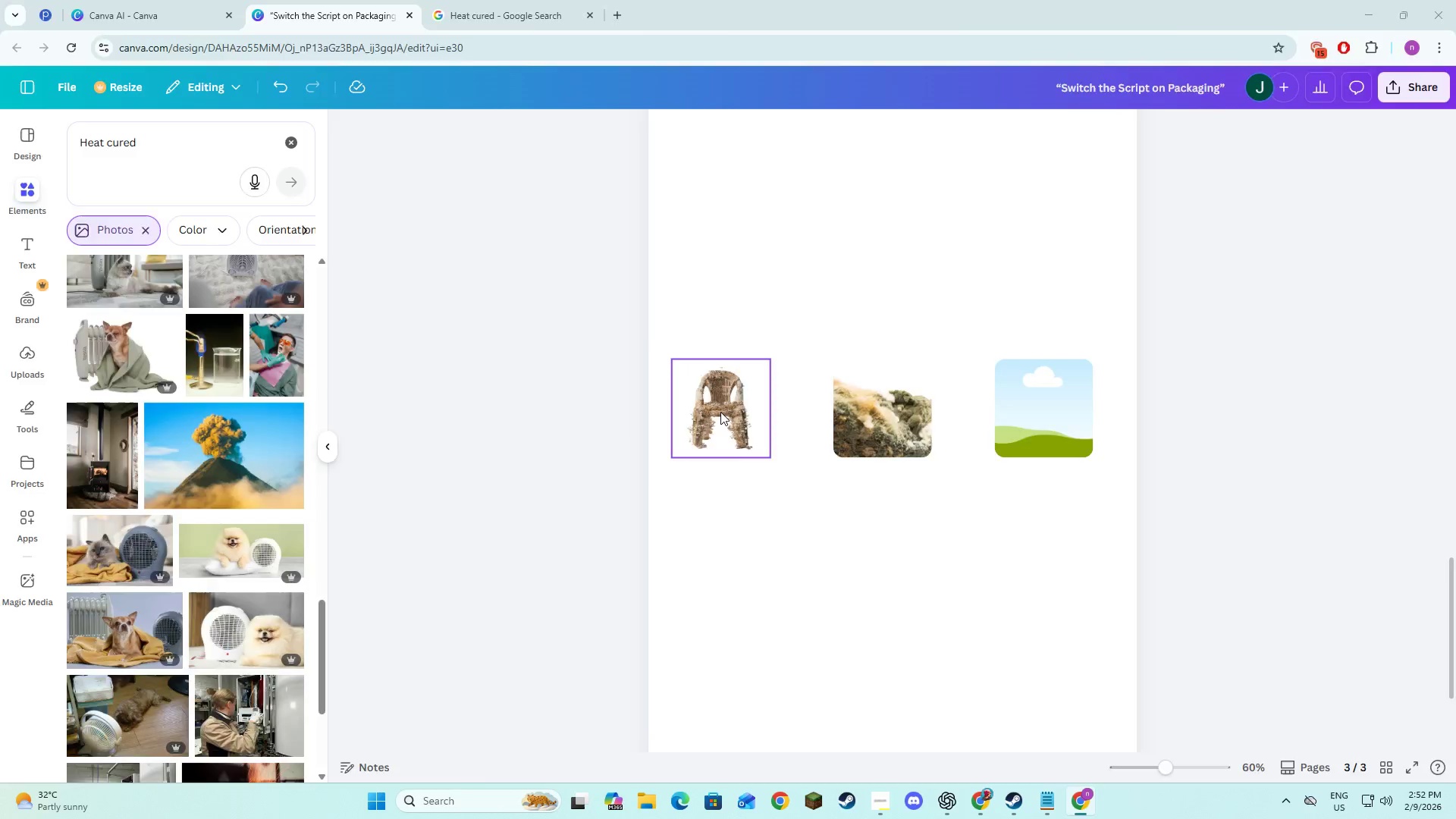 
key(Alt+Tab)
 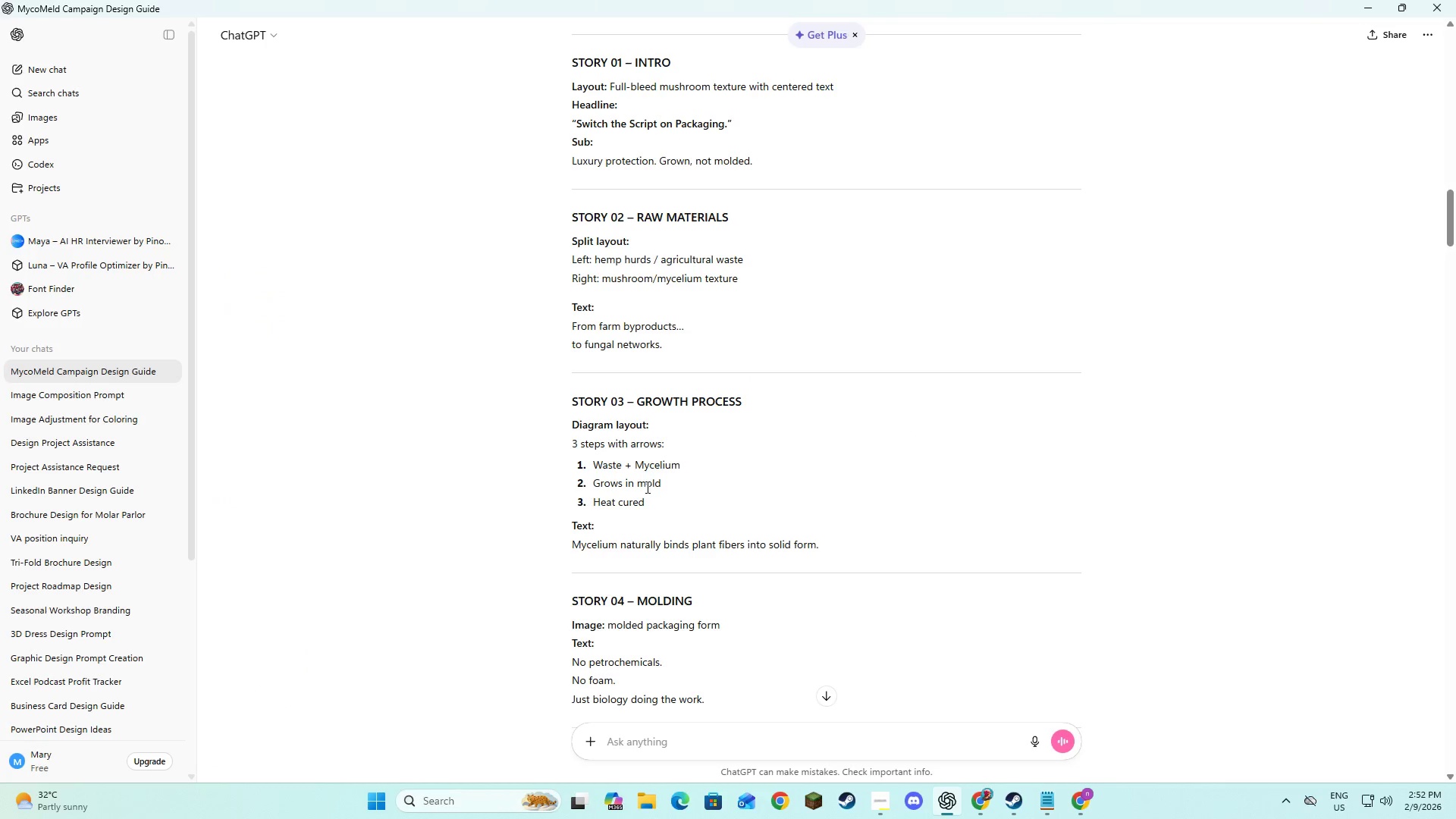 
left_click_drag(start_coordinate=[647, 498], to_coordinate=[592, 505])
 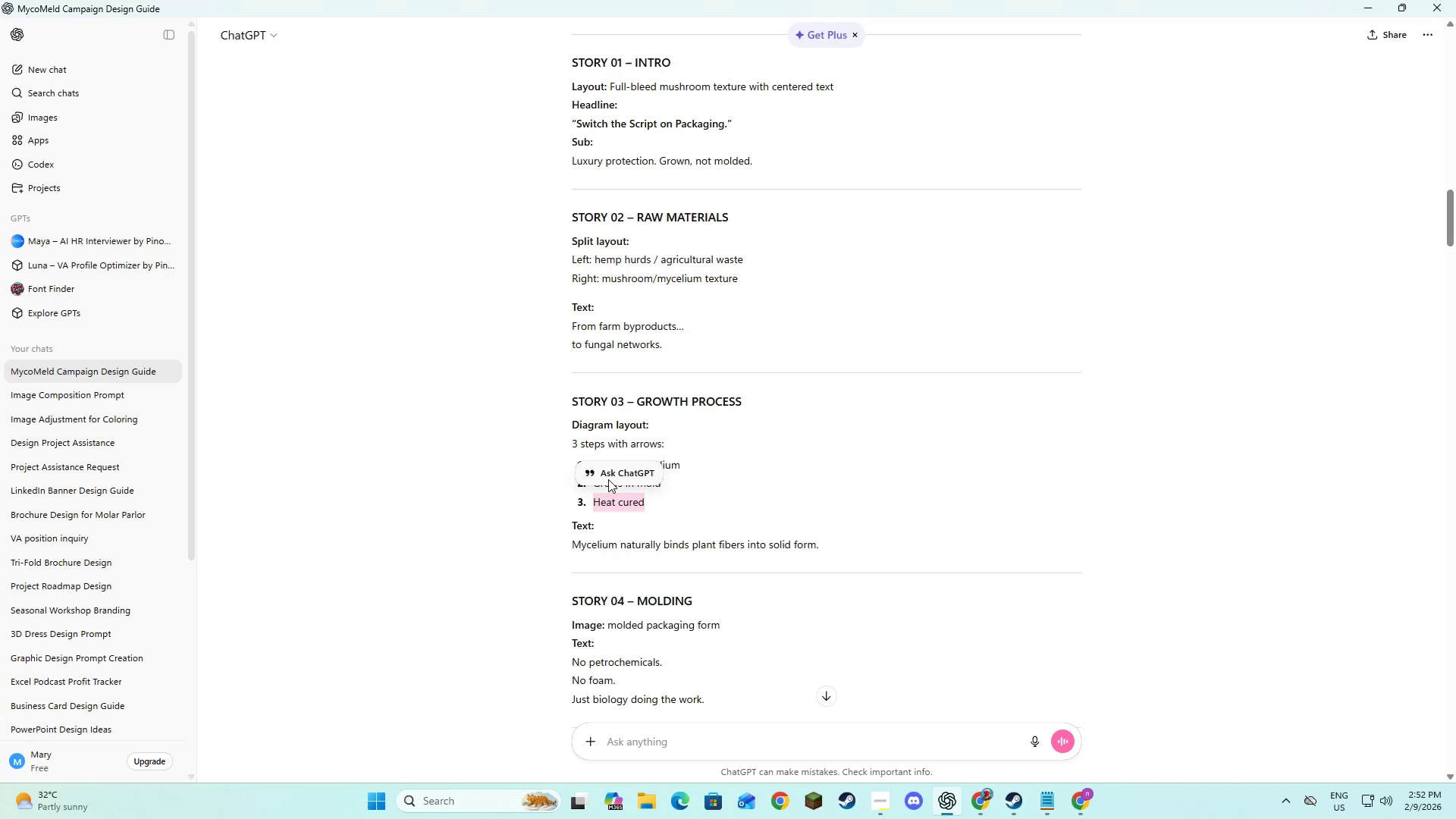 
left_click([608, 479])
 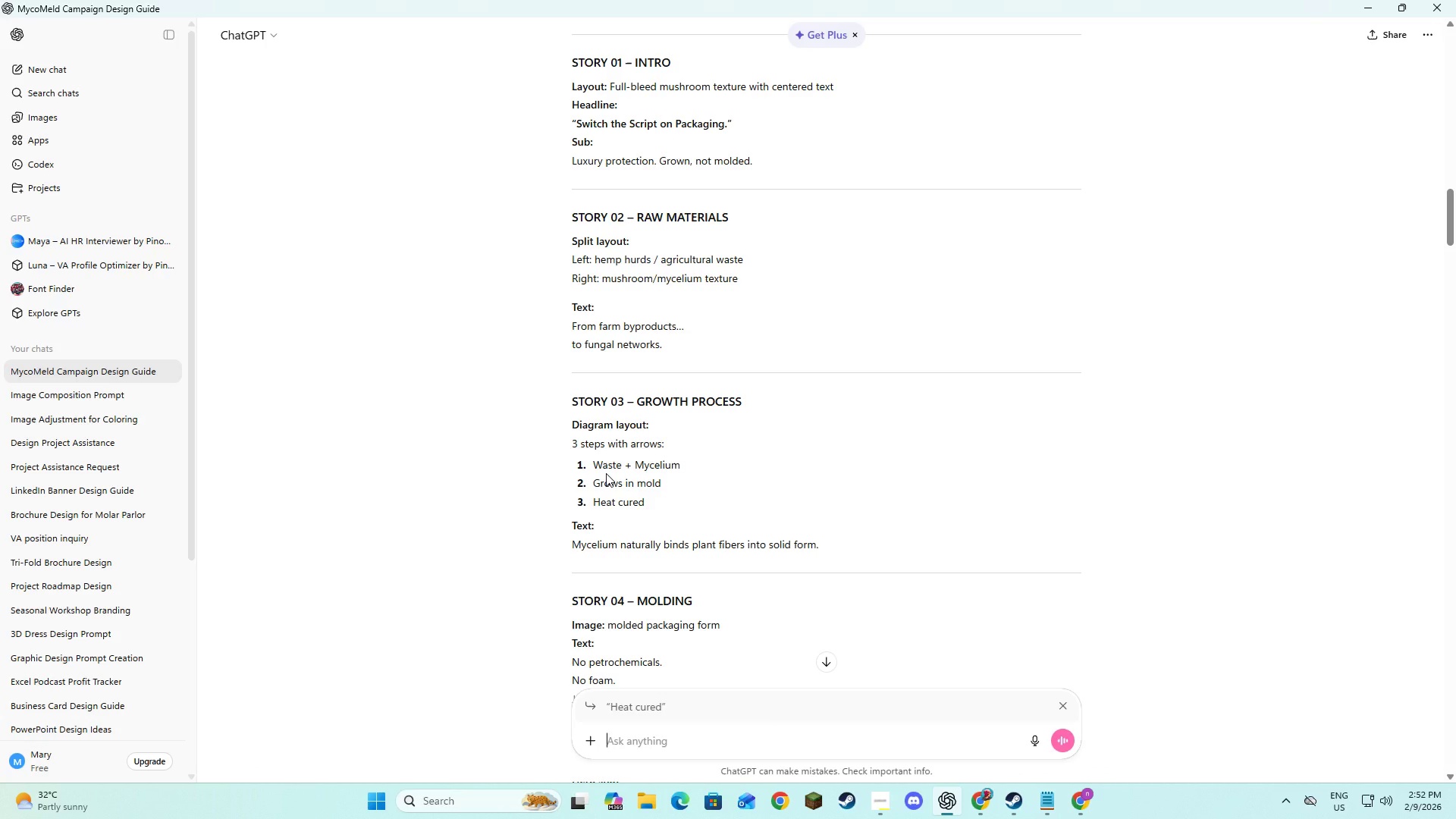 
type(what kind?)
 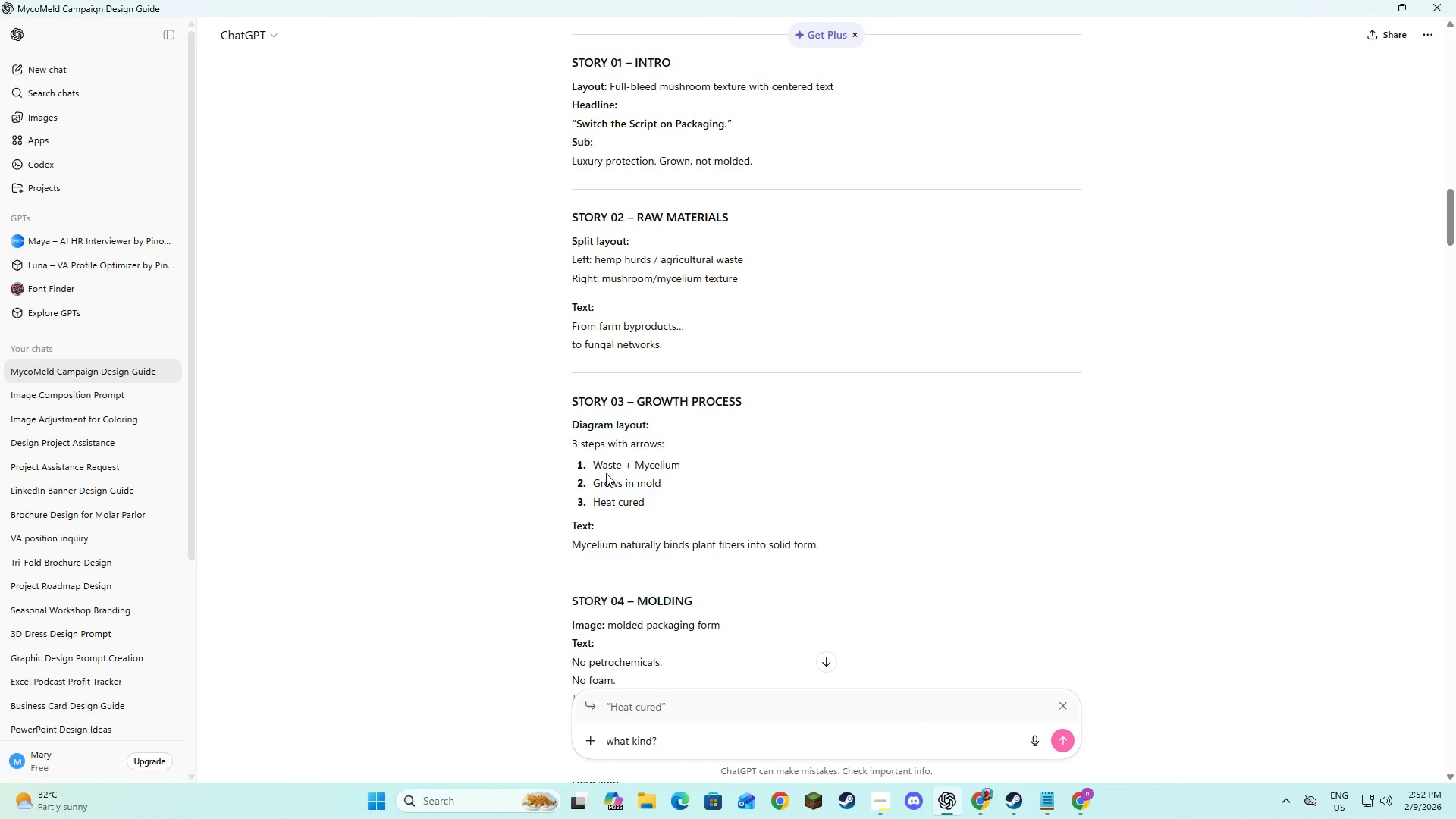 
key(Enter)
 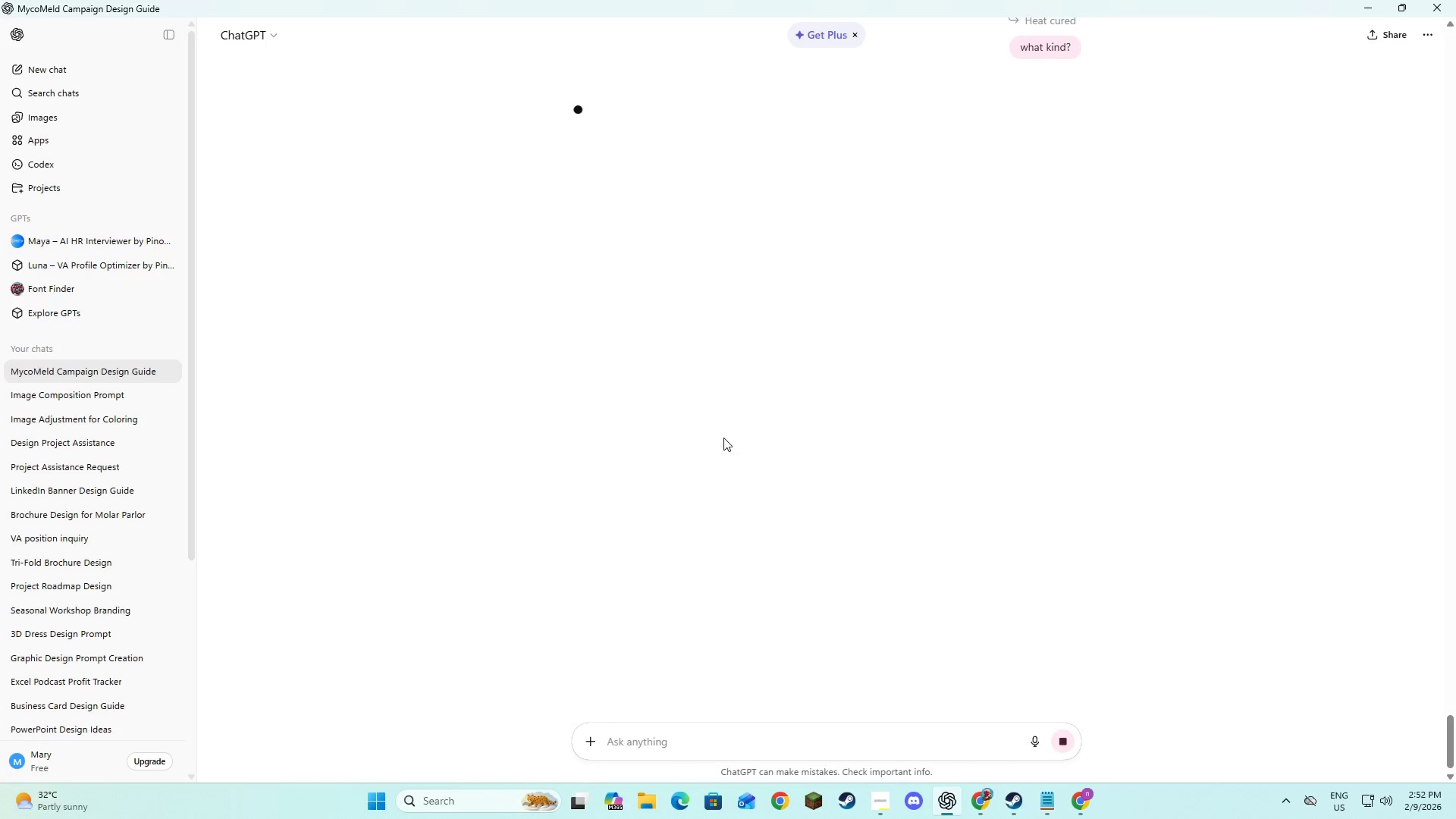 
key(Alt+AltLeft)
 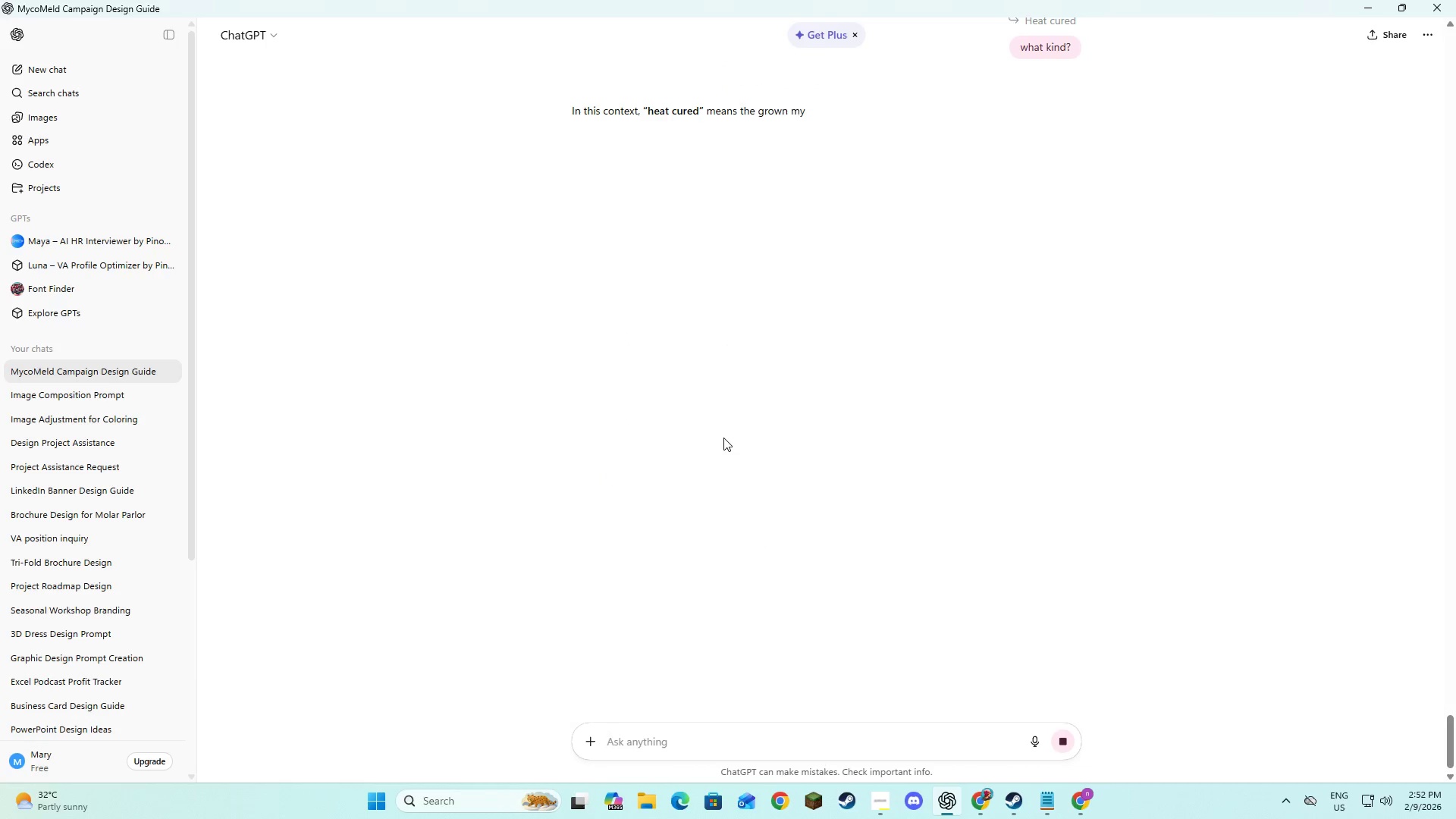 
key(Alt+Tab)
 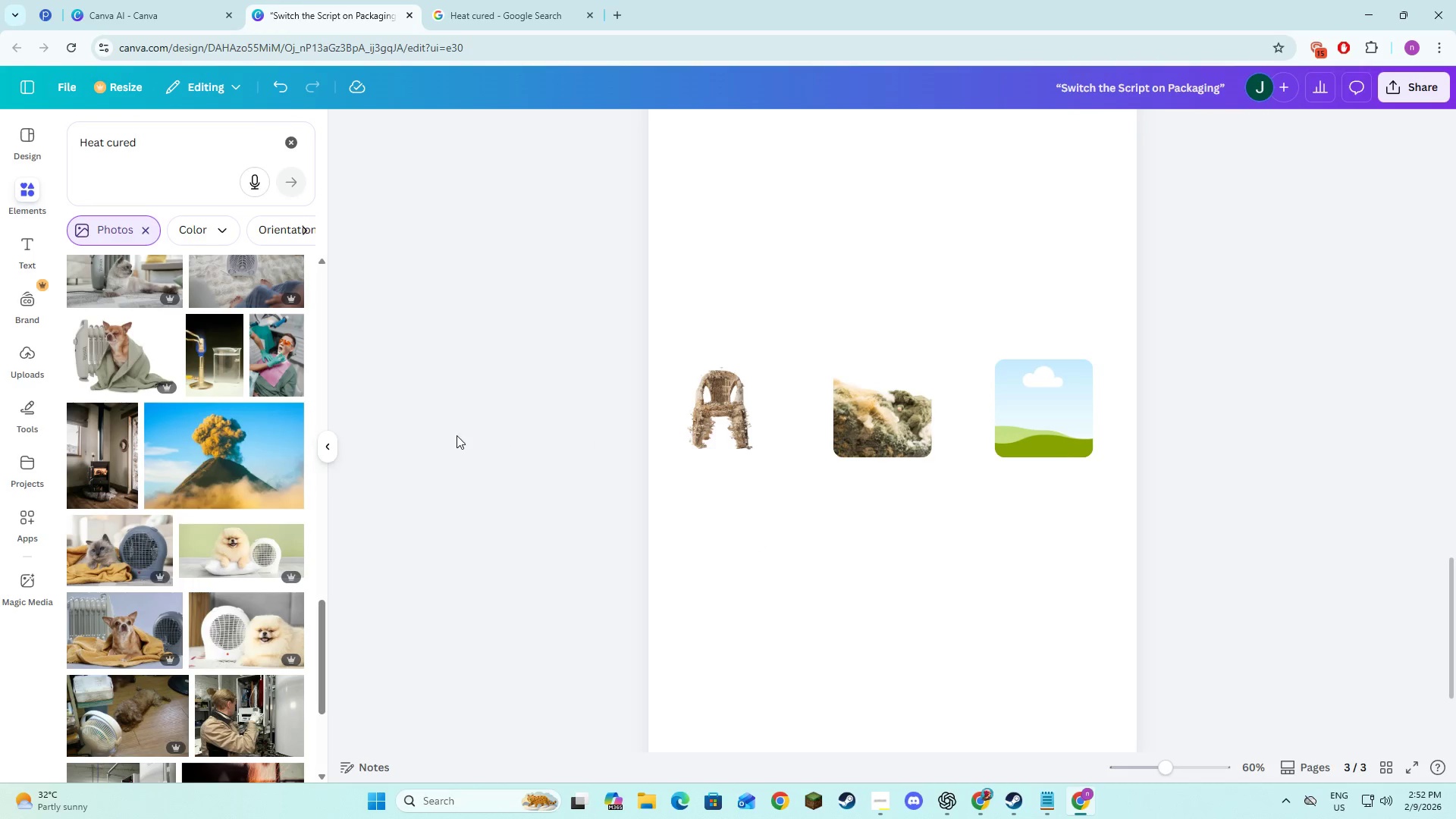 
key(Alt+Tab)
 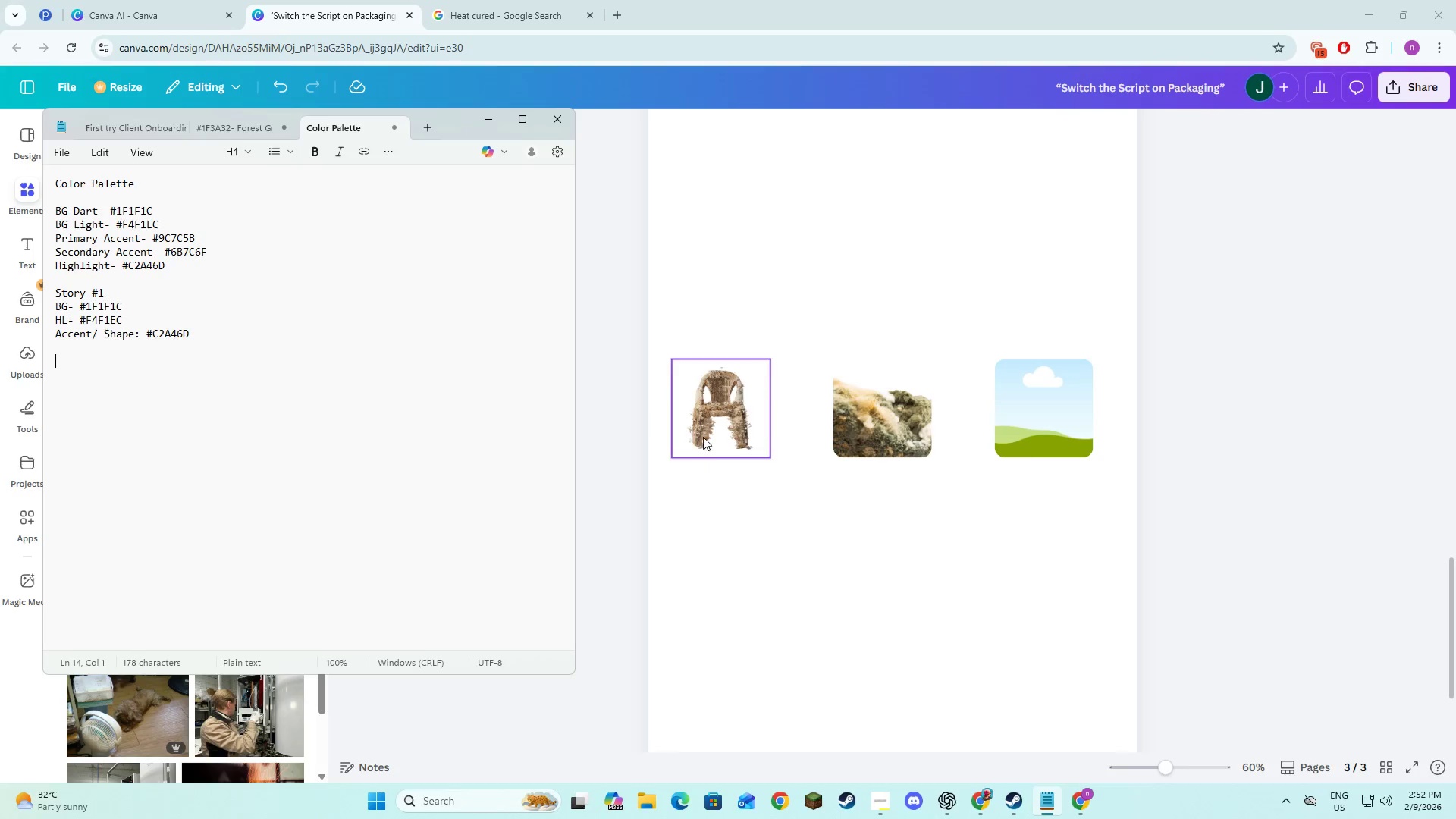 
key(Alt+Tab)
 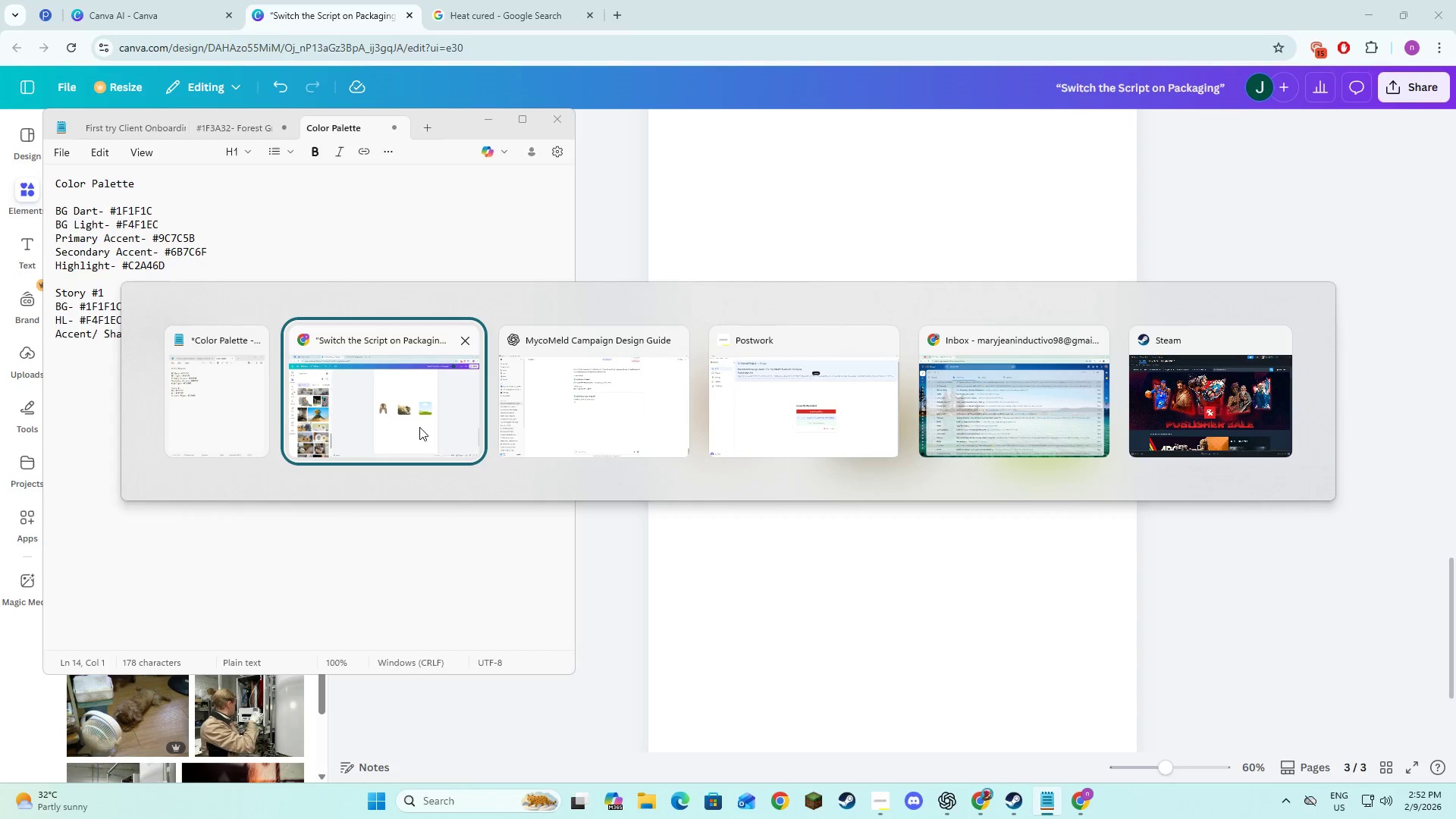 
left_click([597, 413])
 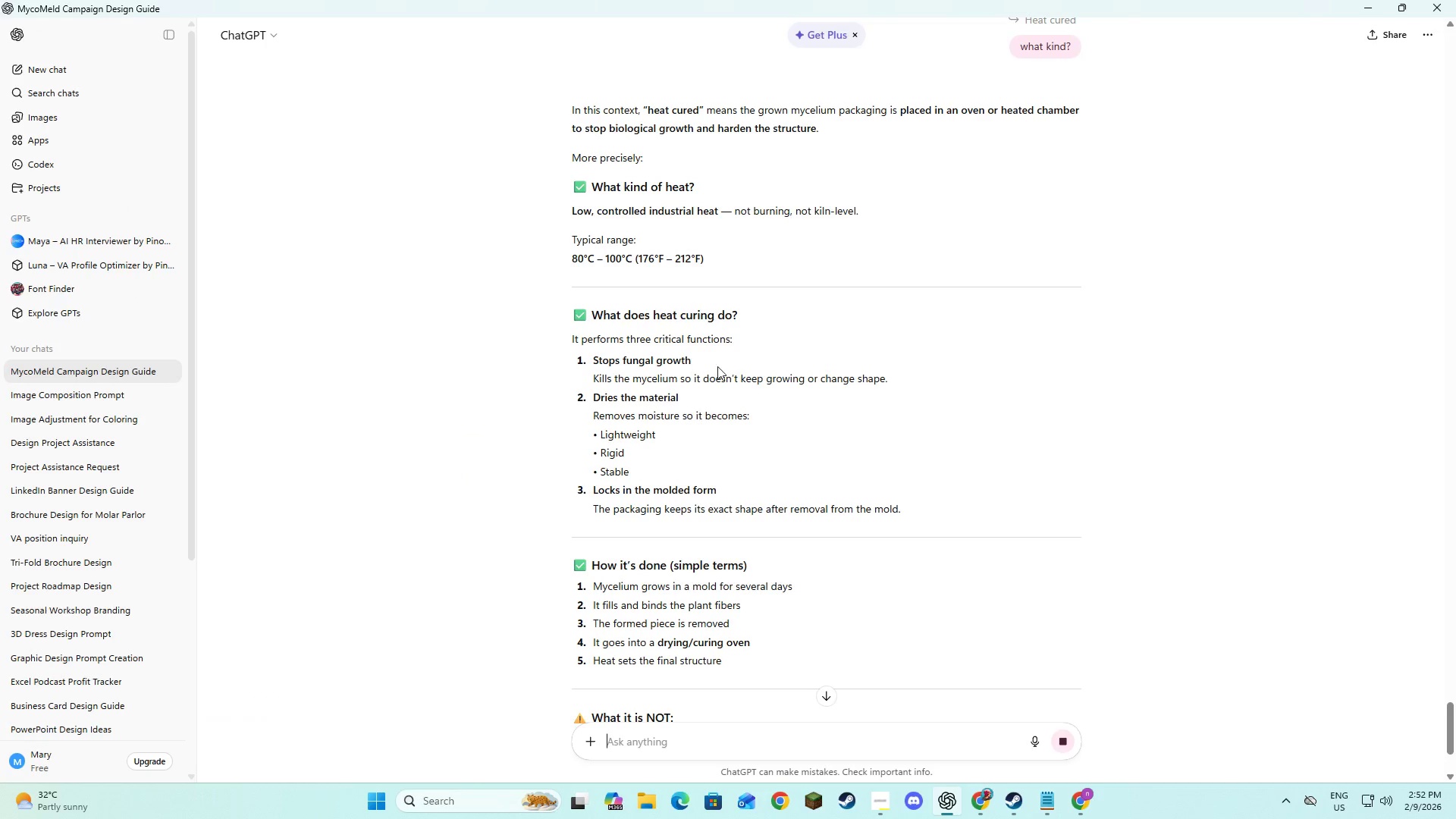 
wait(6.02)
 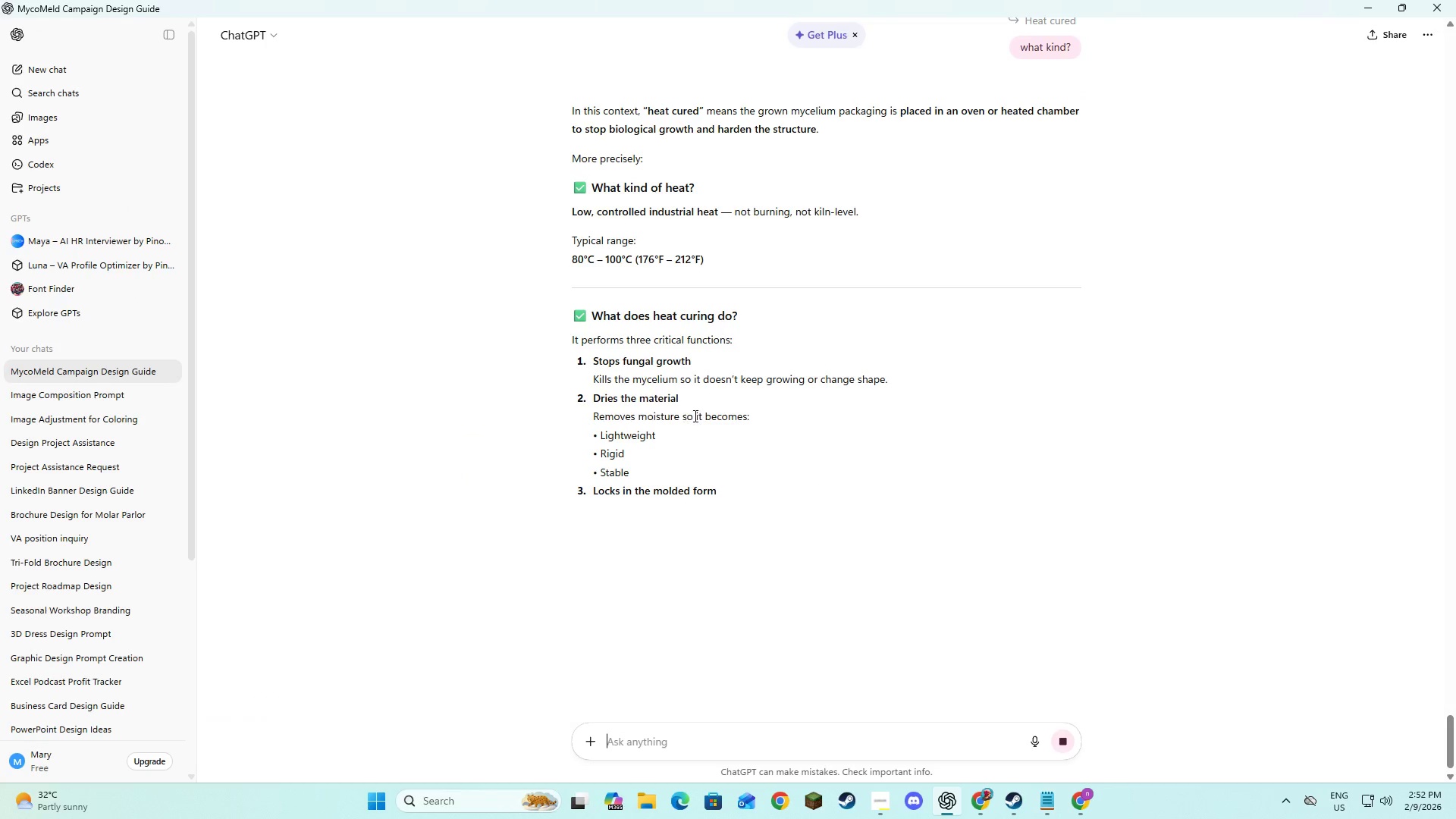 
key(Alt+AltLeft)
 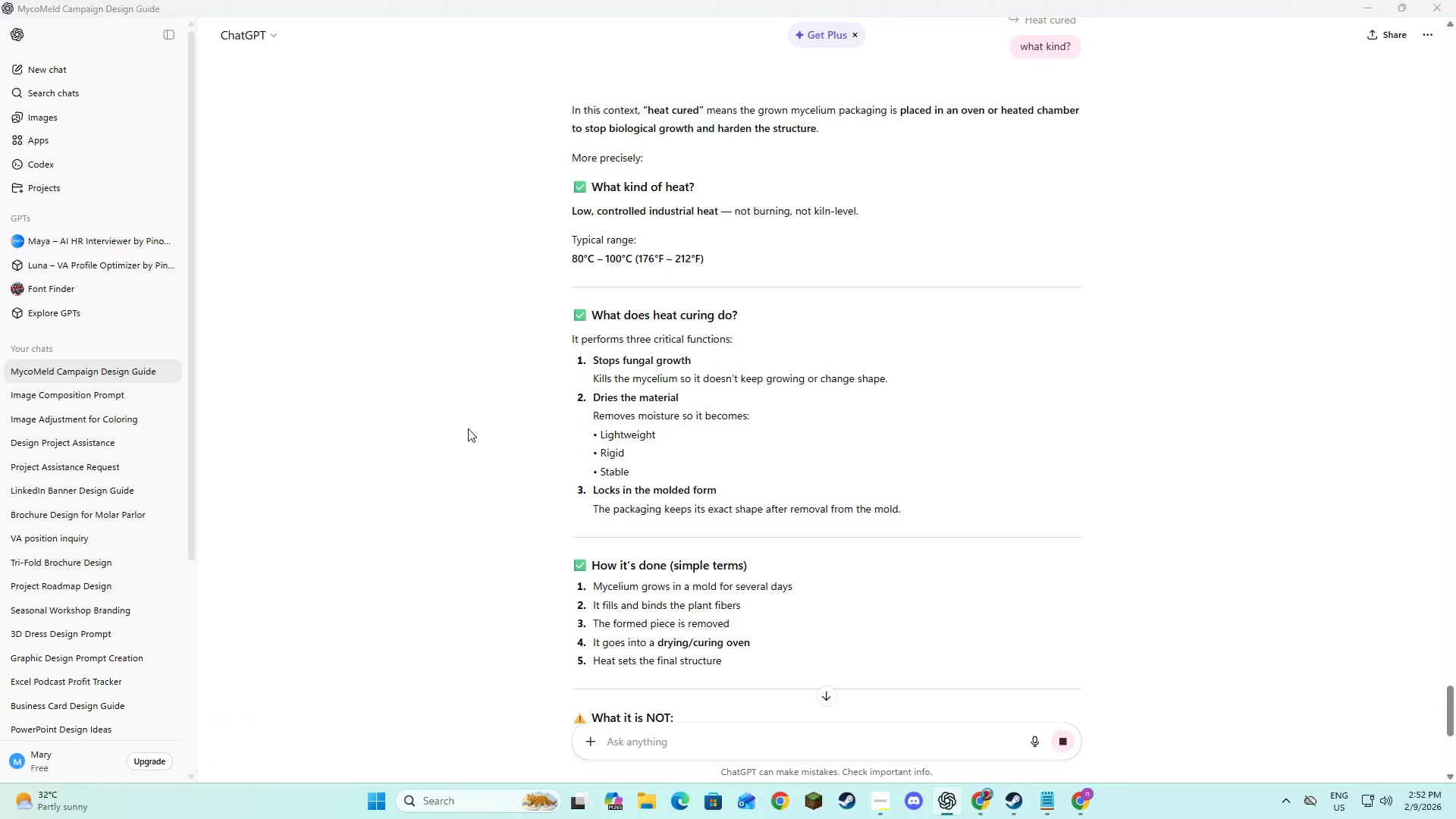 
key(Alt+Tab)
 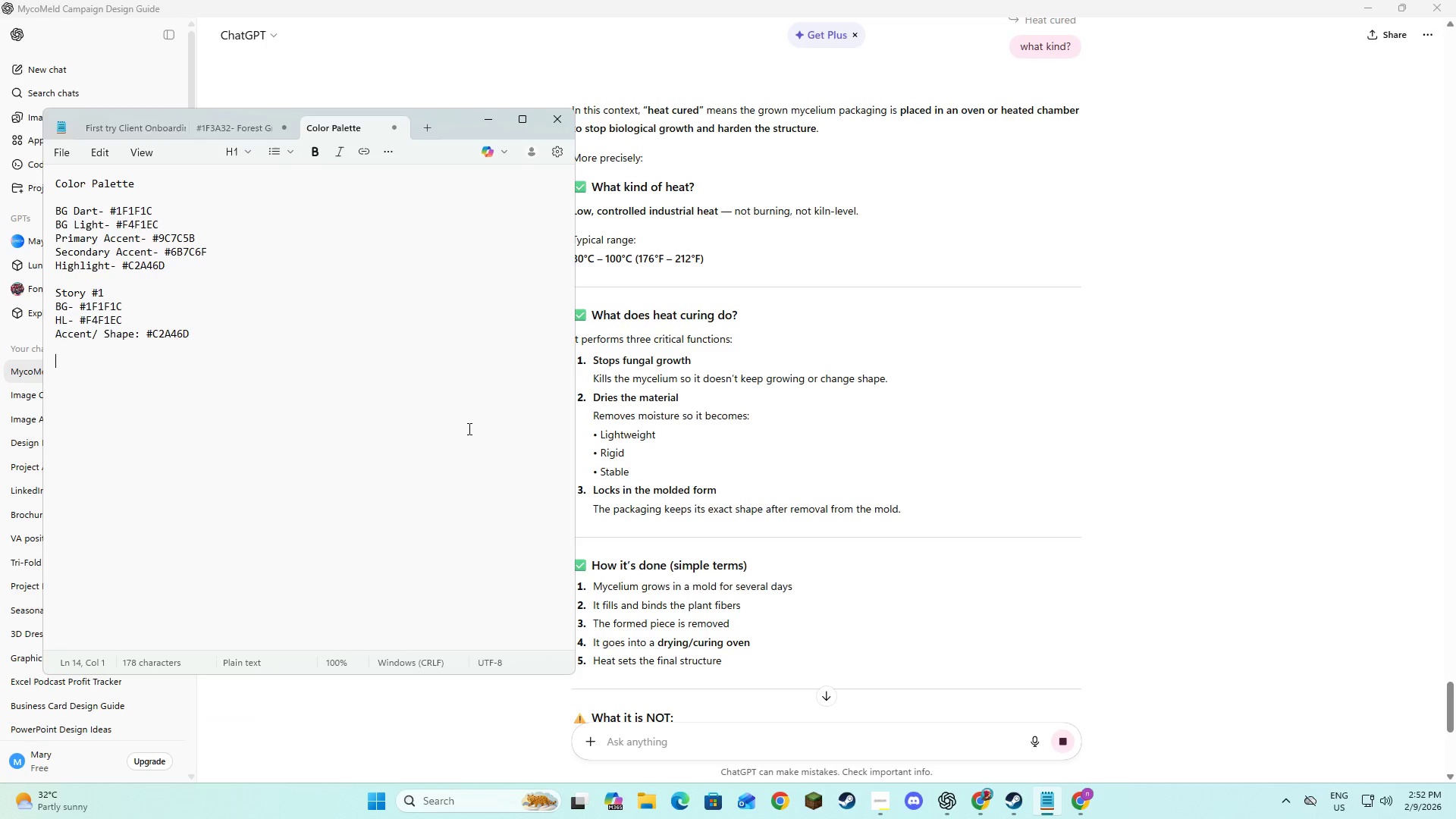 
key(Alt+Tab)
 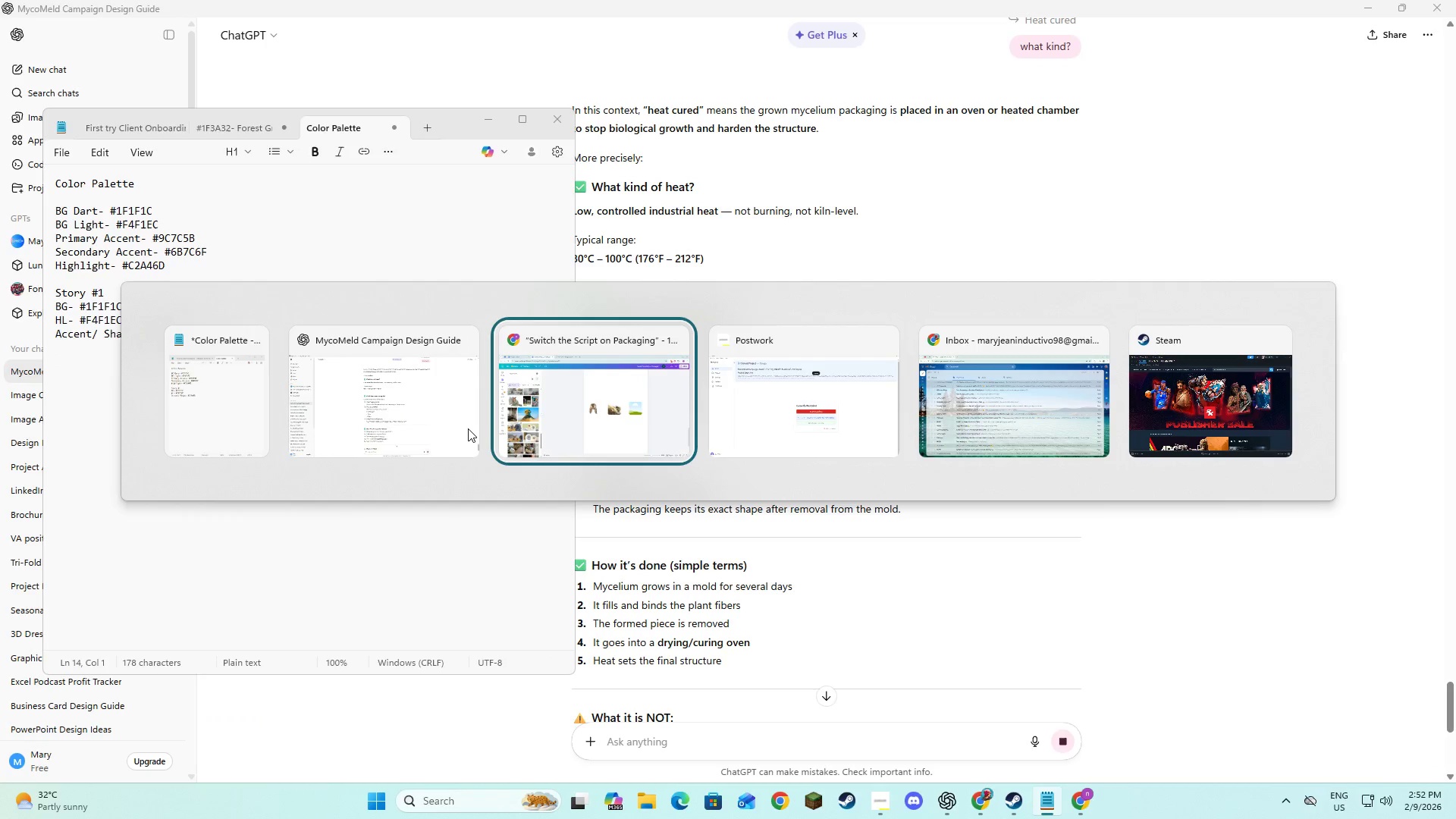 
key(Alt+Tab)
 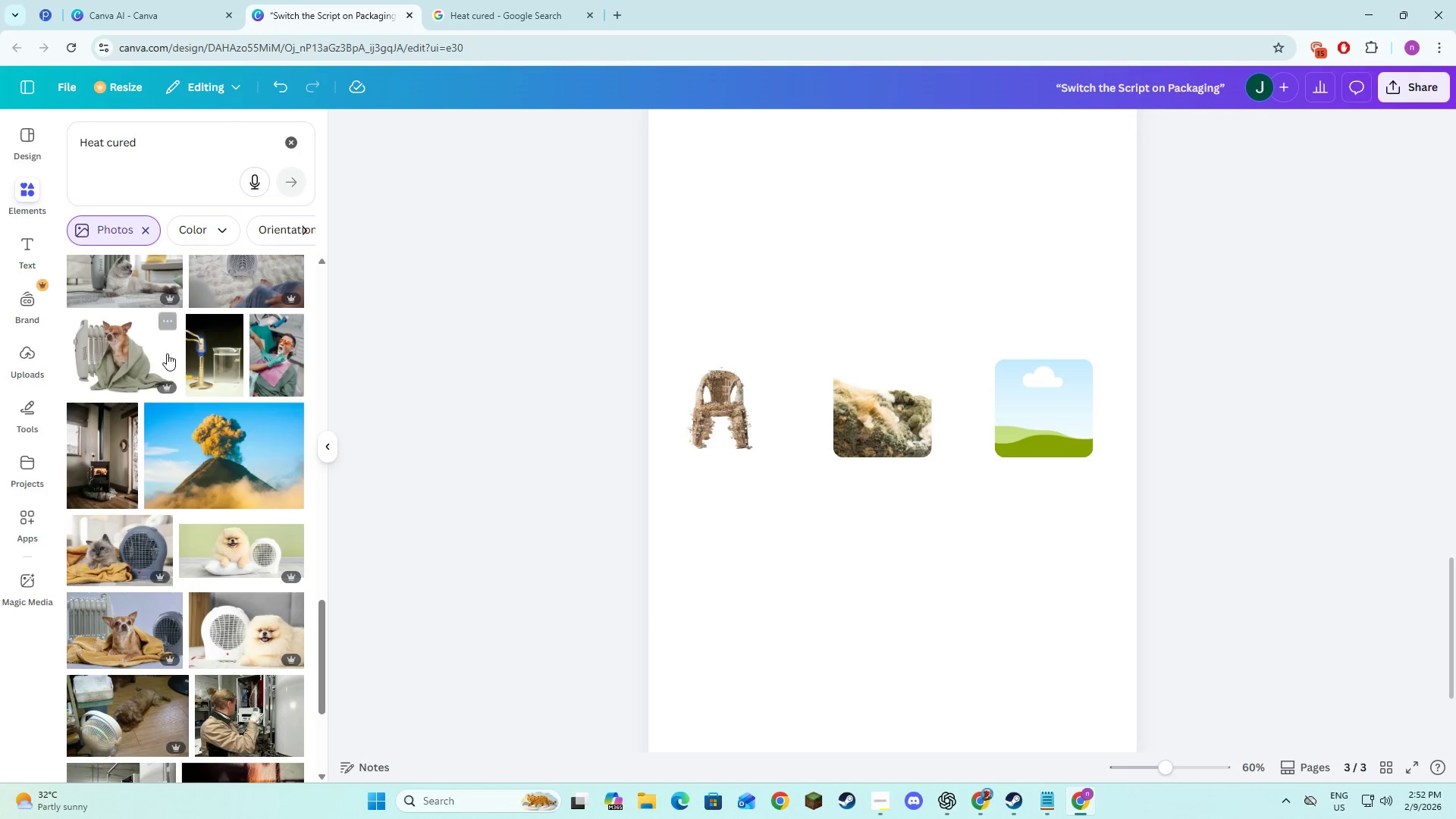 
scroll: coordinate [315, 488], scroll_direction: up, amount: 19.0
 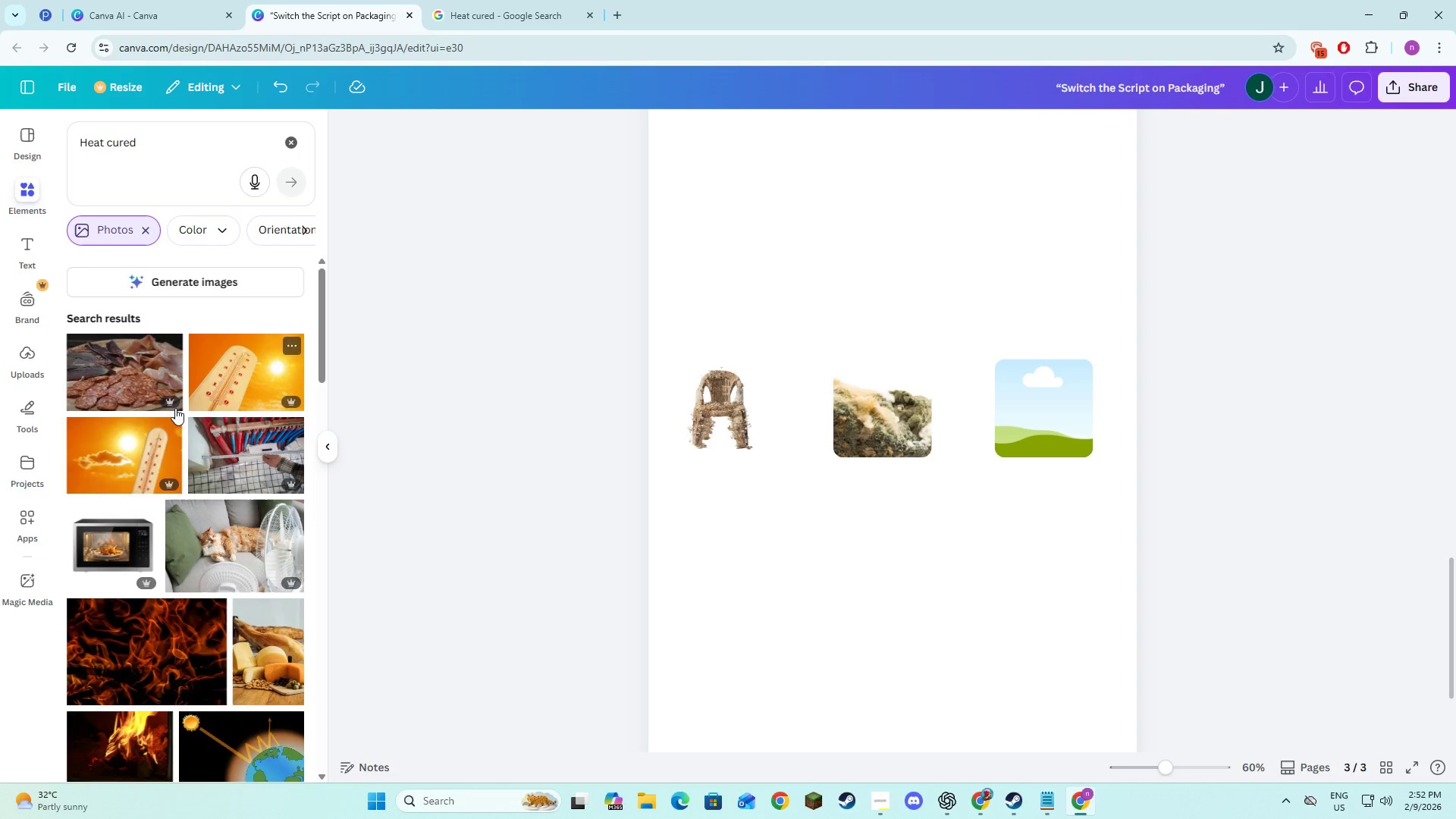 
left_click([234, 372])
 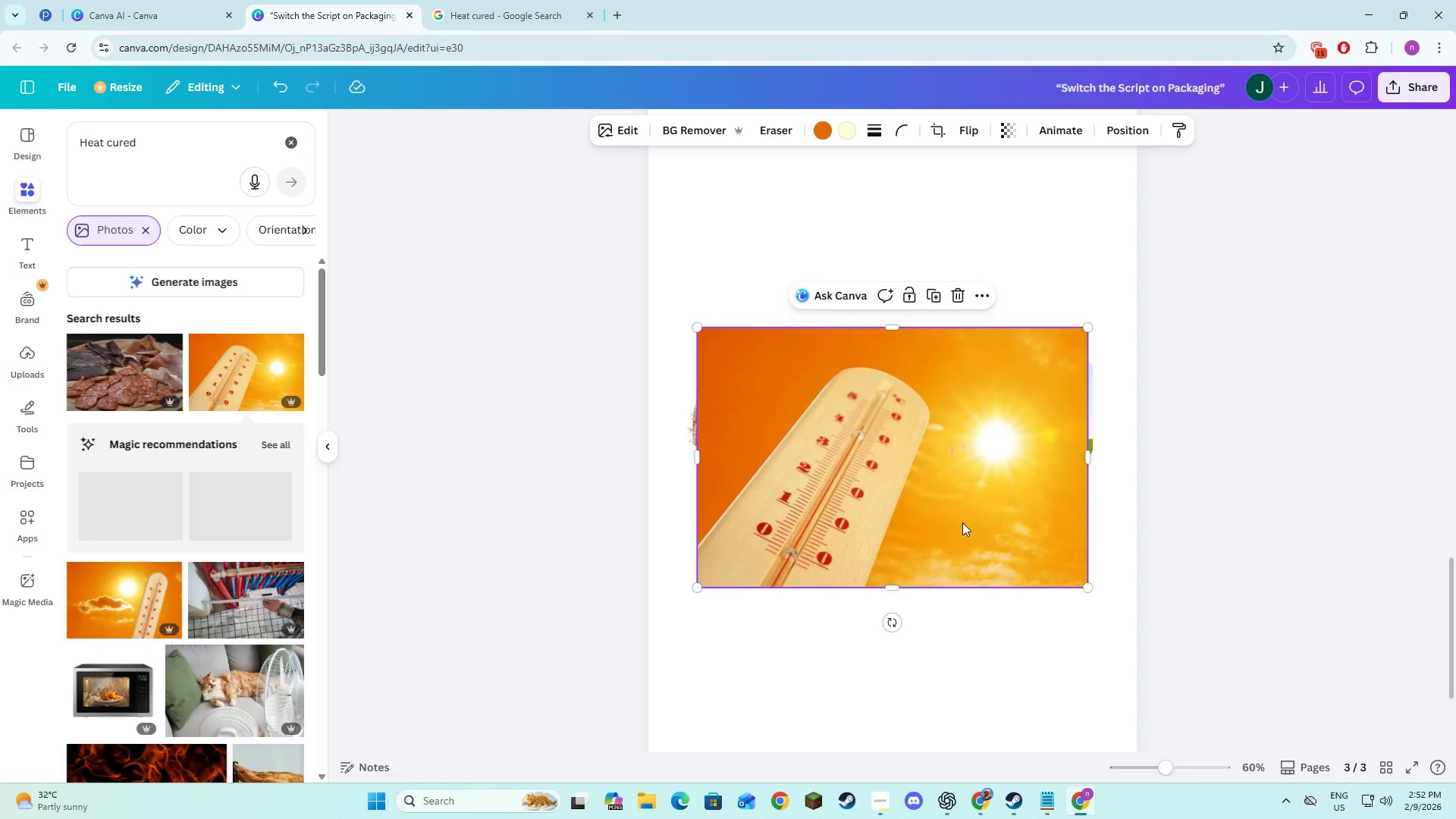 
left_click_drag(start_coordinate=[886, 507], to_coordinate=[1011, 438])
 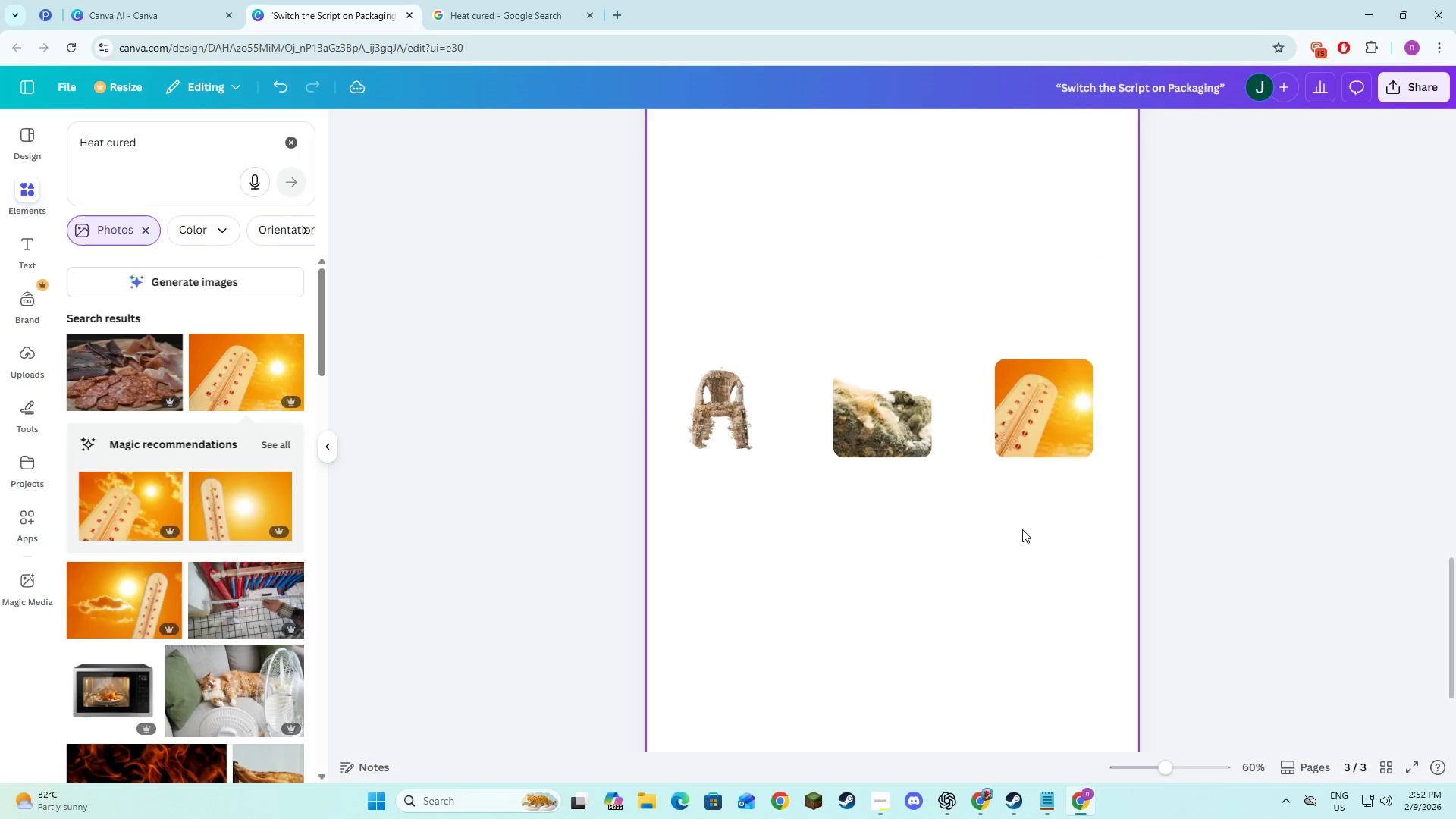 
left_click([1264, 524])
 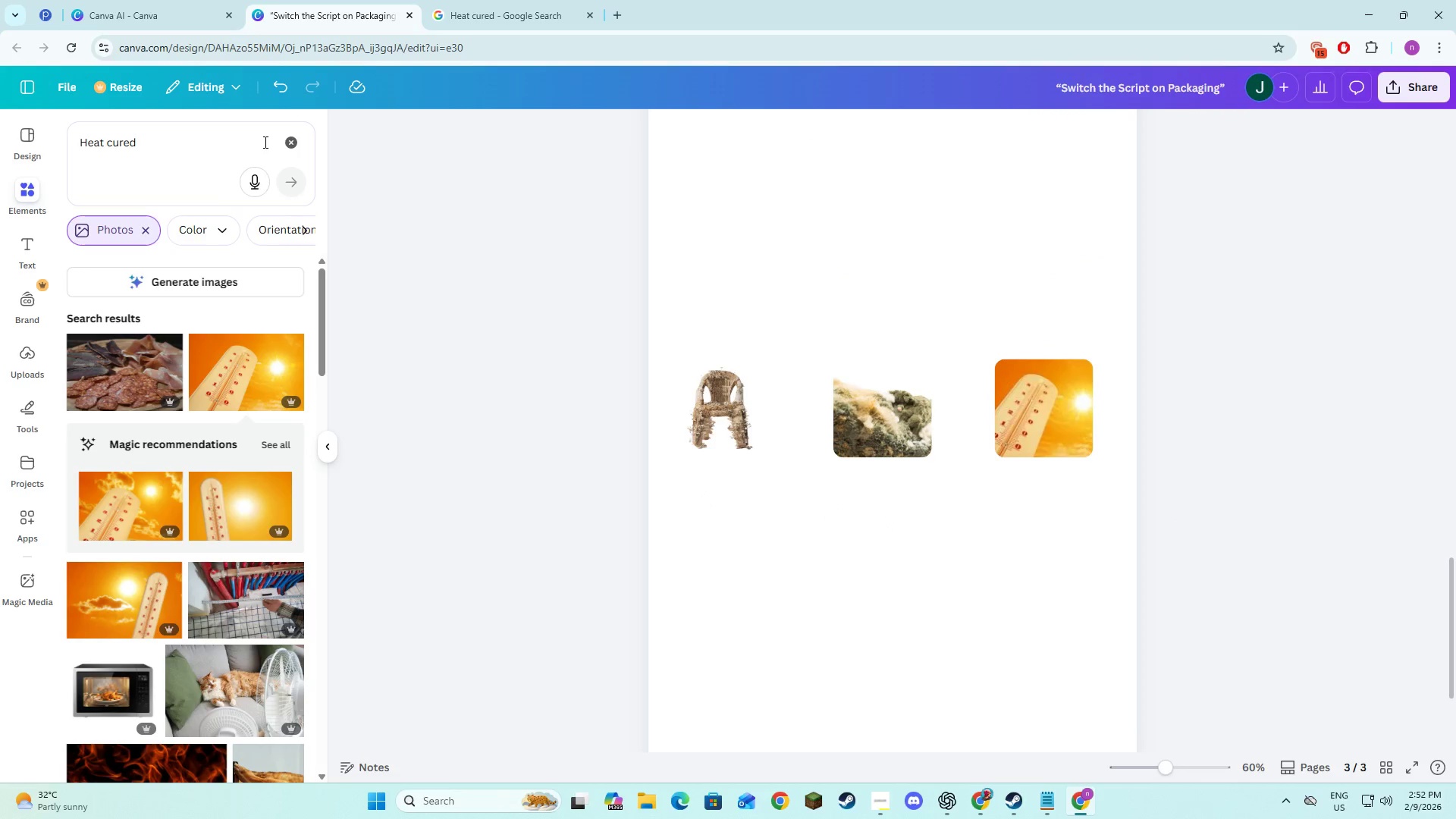 
left_click([280, 133])
 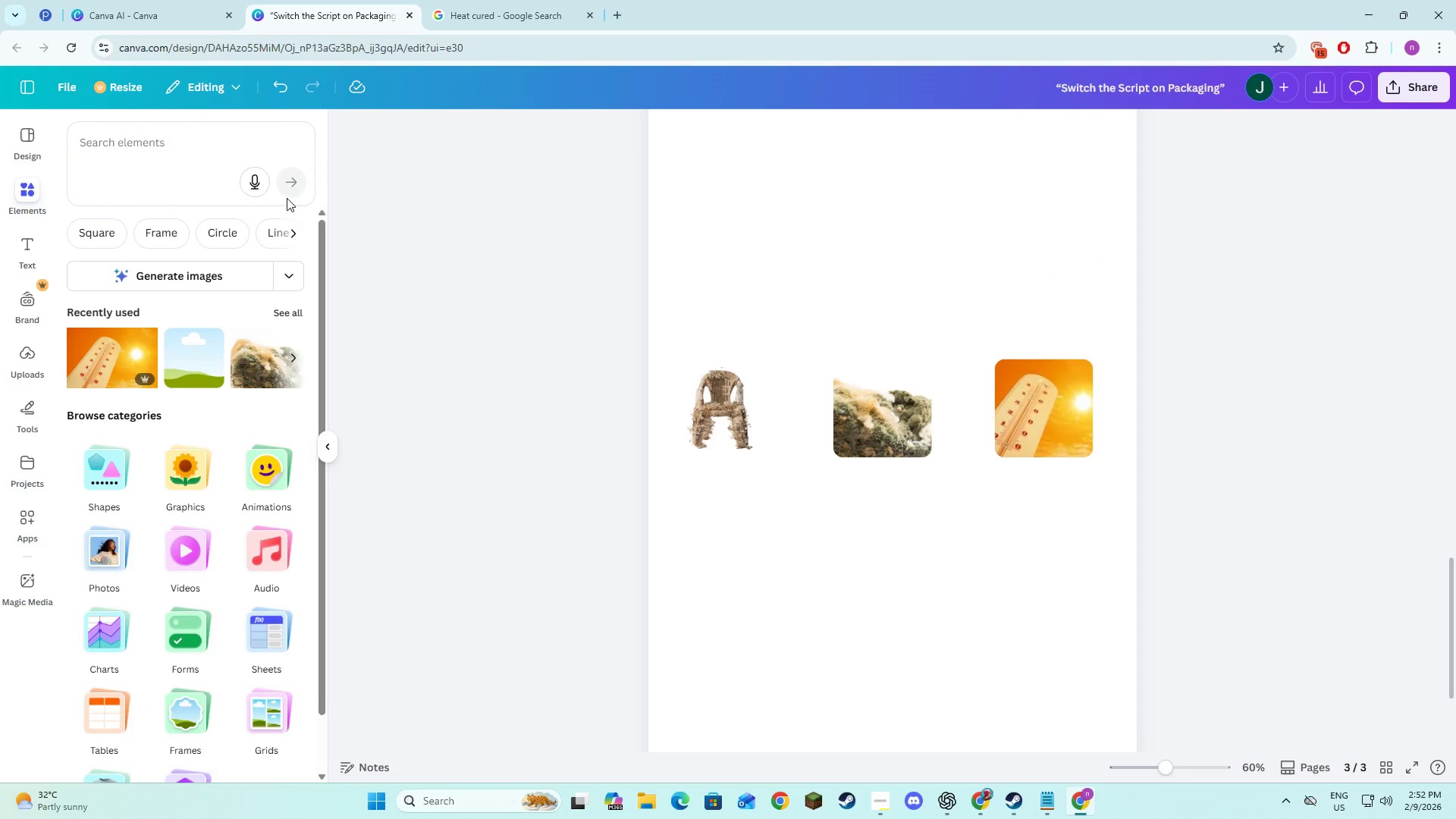 
left_click([289, 231])
 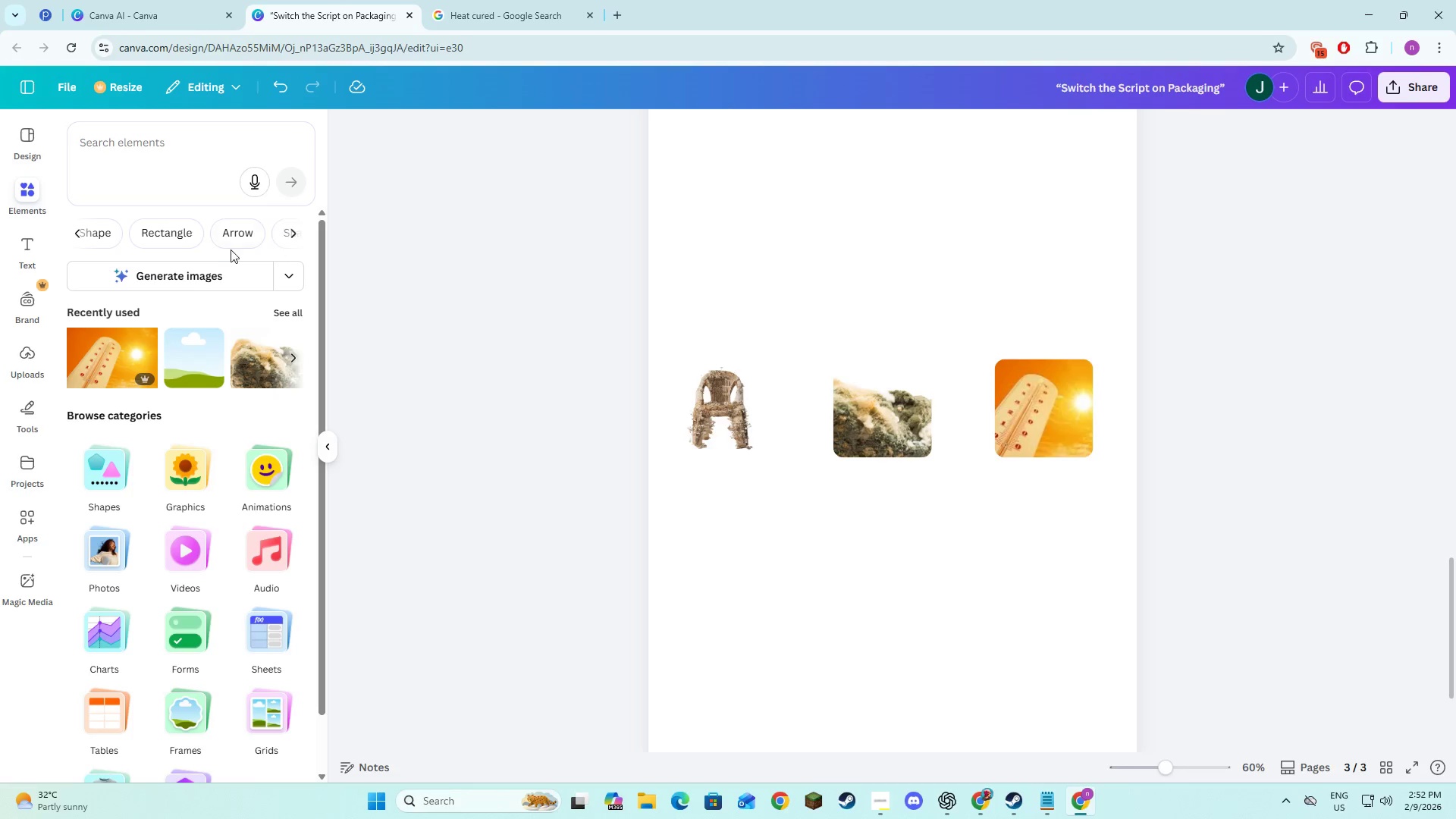 
left_click([241, 240])
 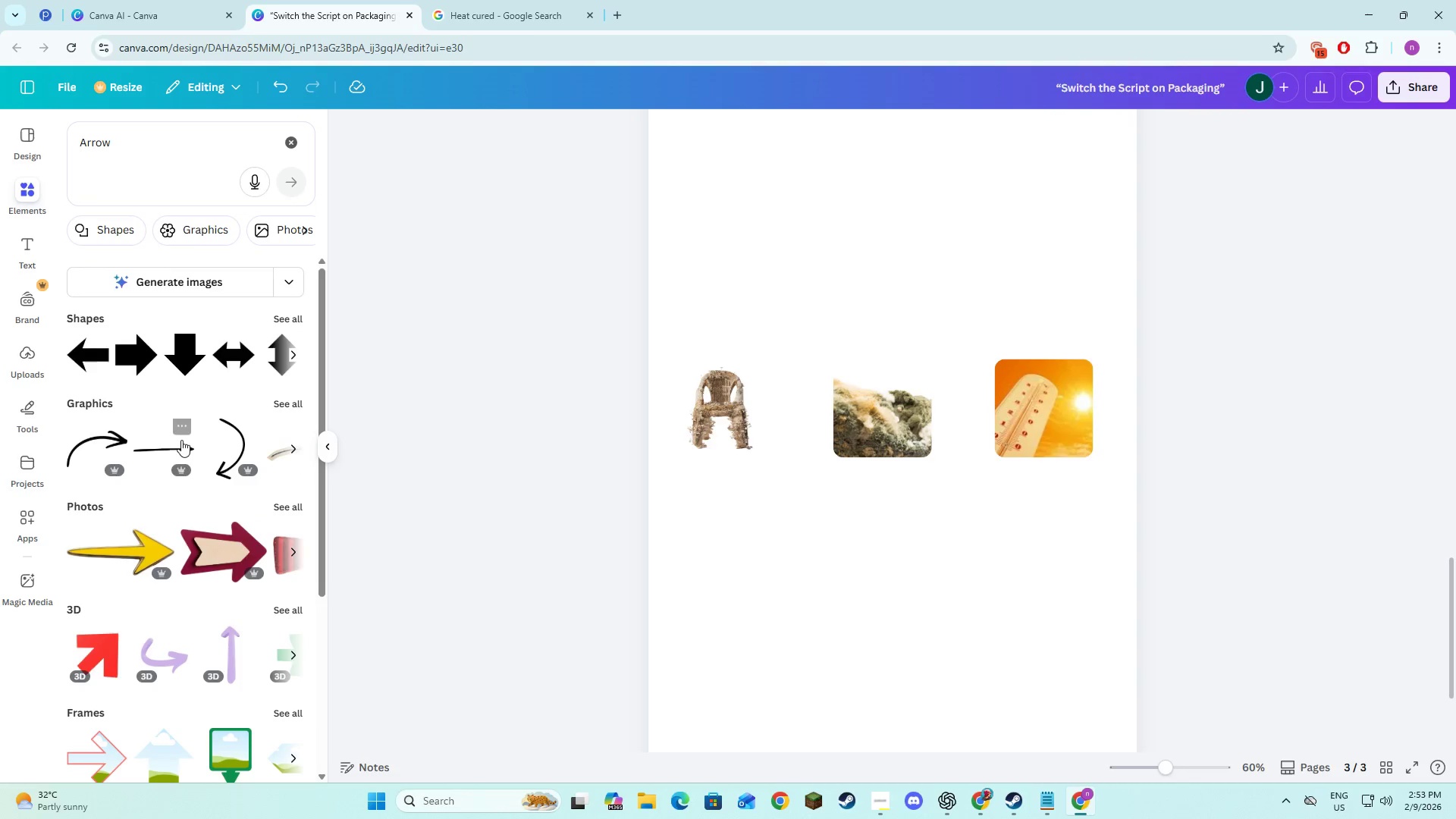 
wait(5.77)
 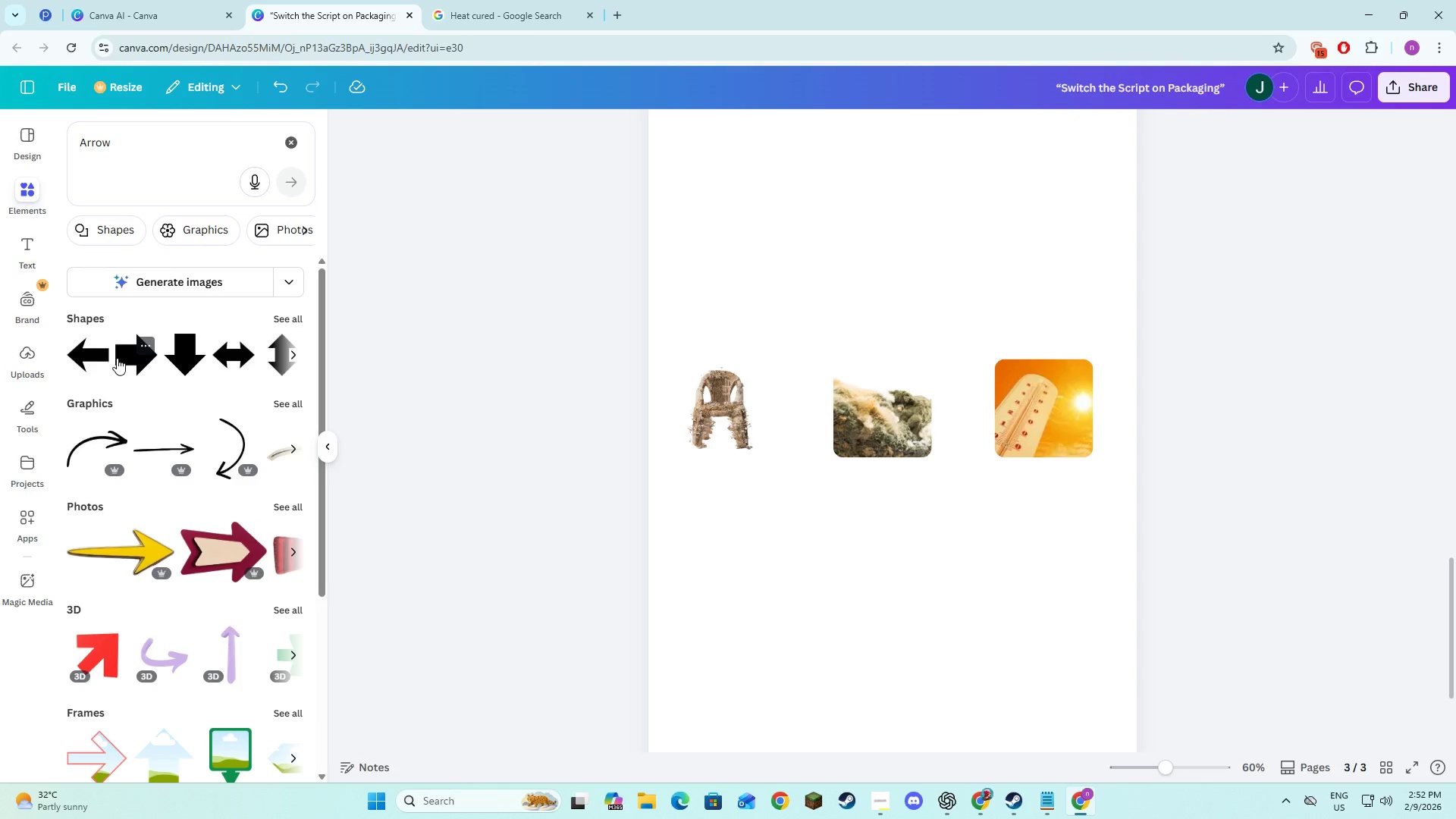 
left_click([215, 548])
 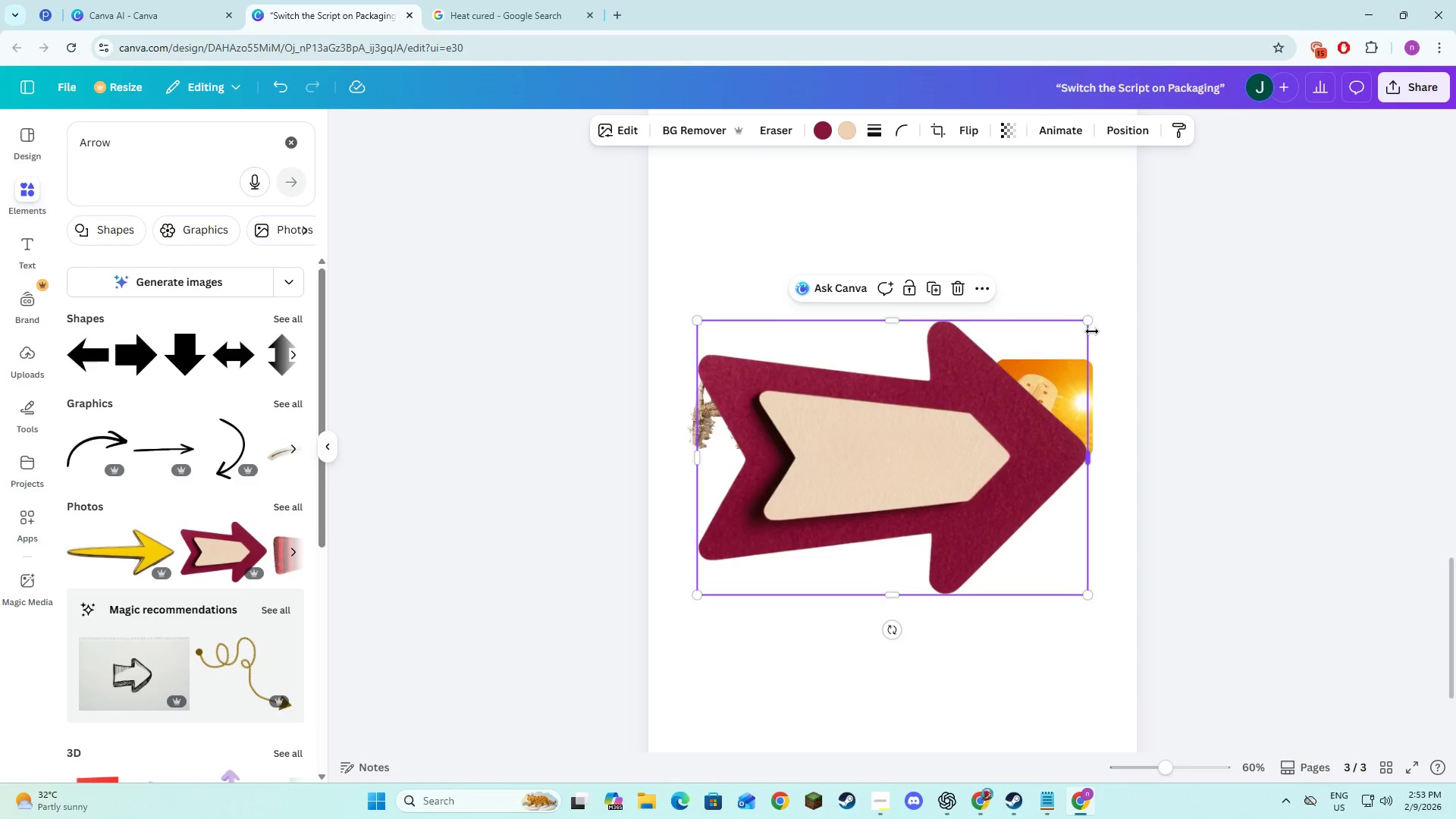 
left_click_drag(start_coordinate=[1083, 319], to_coordinate=[794, 544])
 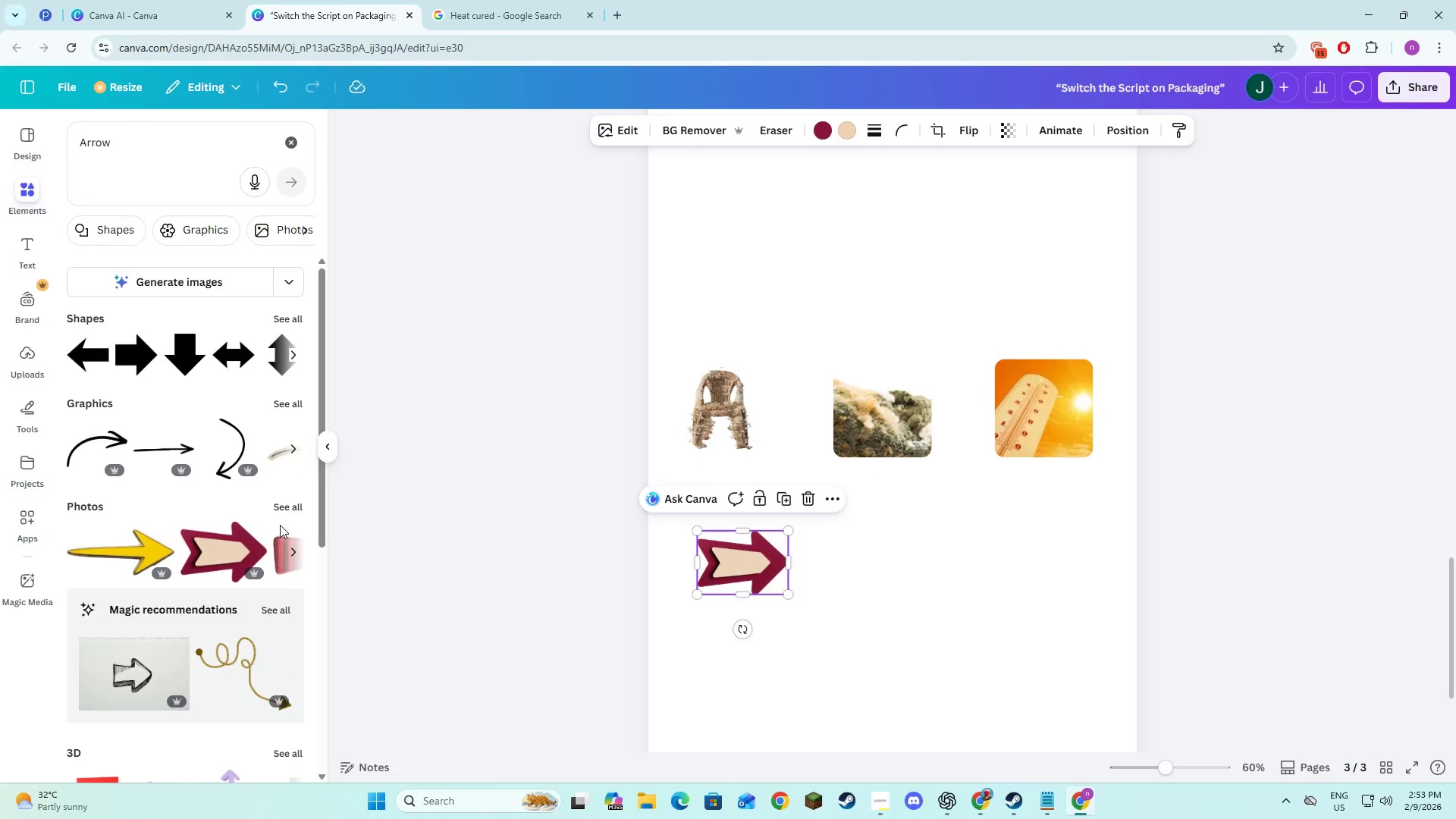 
left_click([290, 498])
 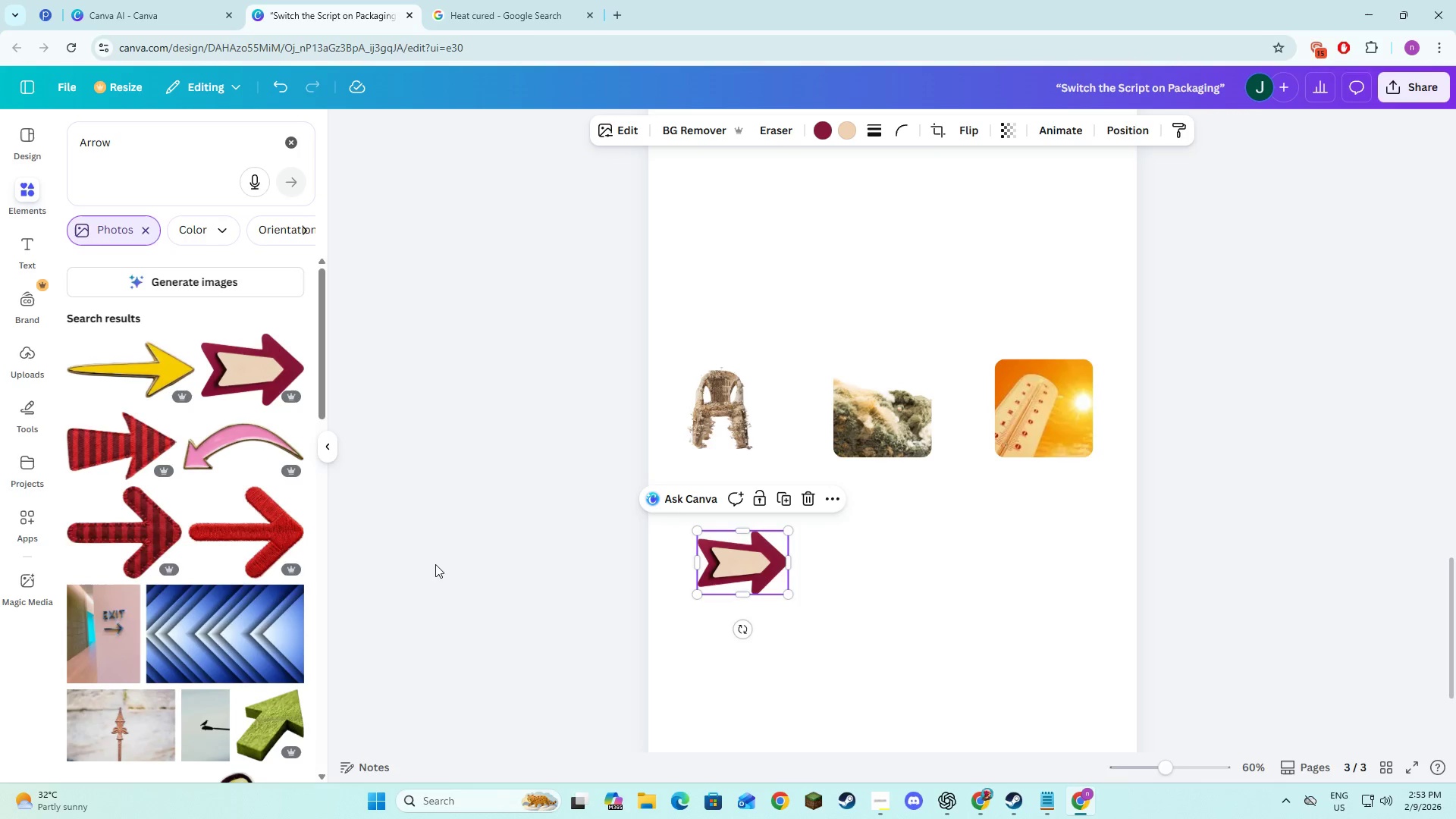 
scroll: coordinate [246, 592], scroll_direction: down, amount: 9.0
 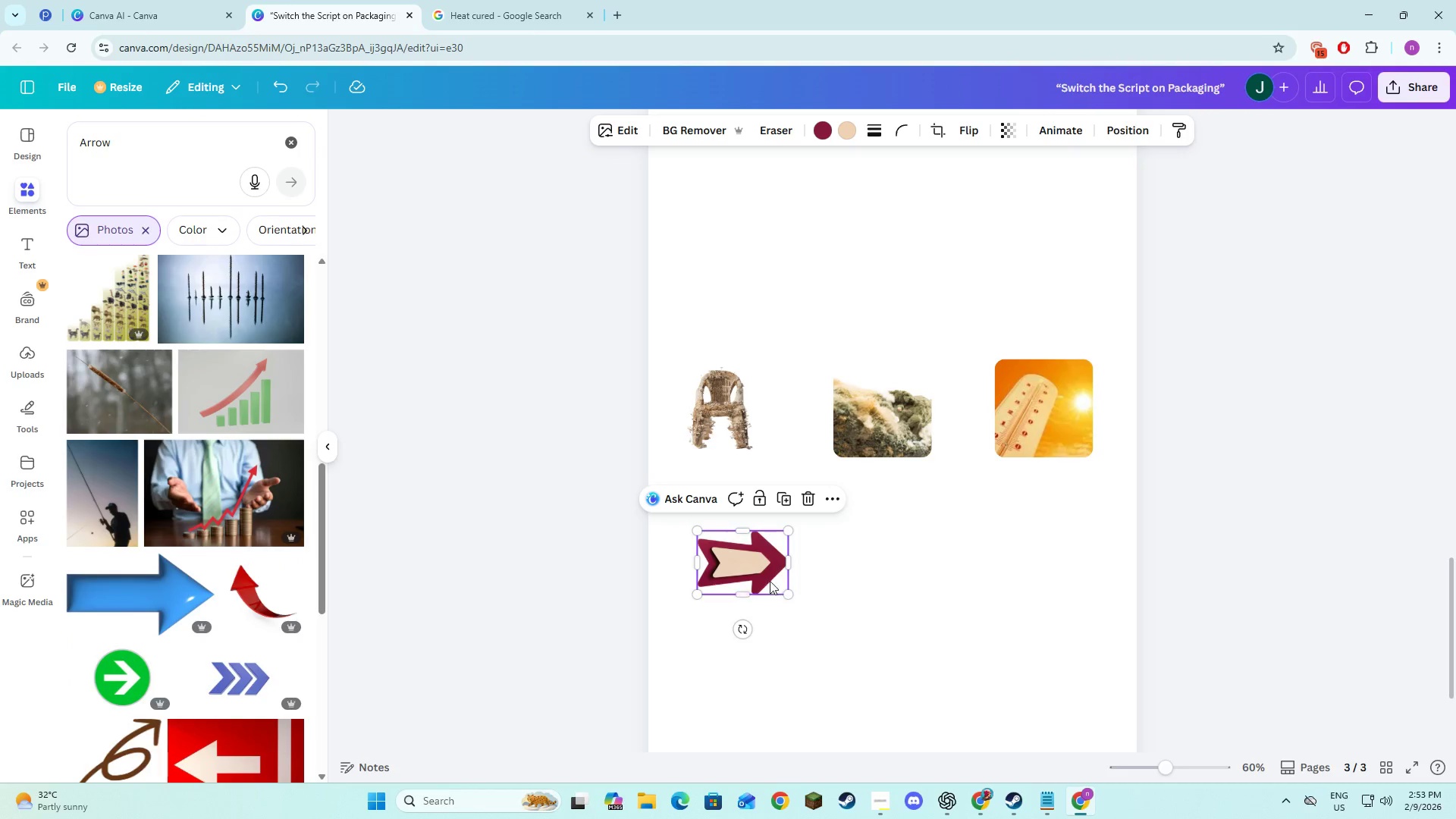 
left_click([805, 501])
 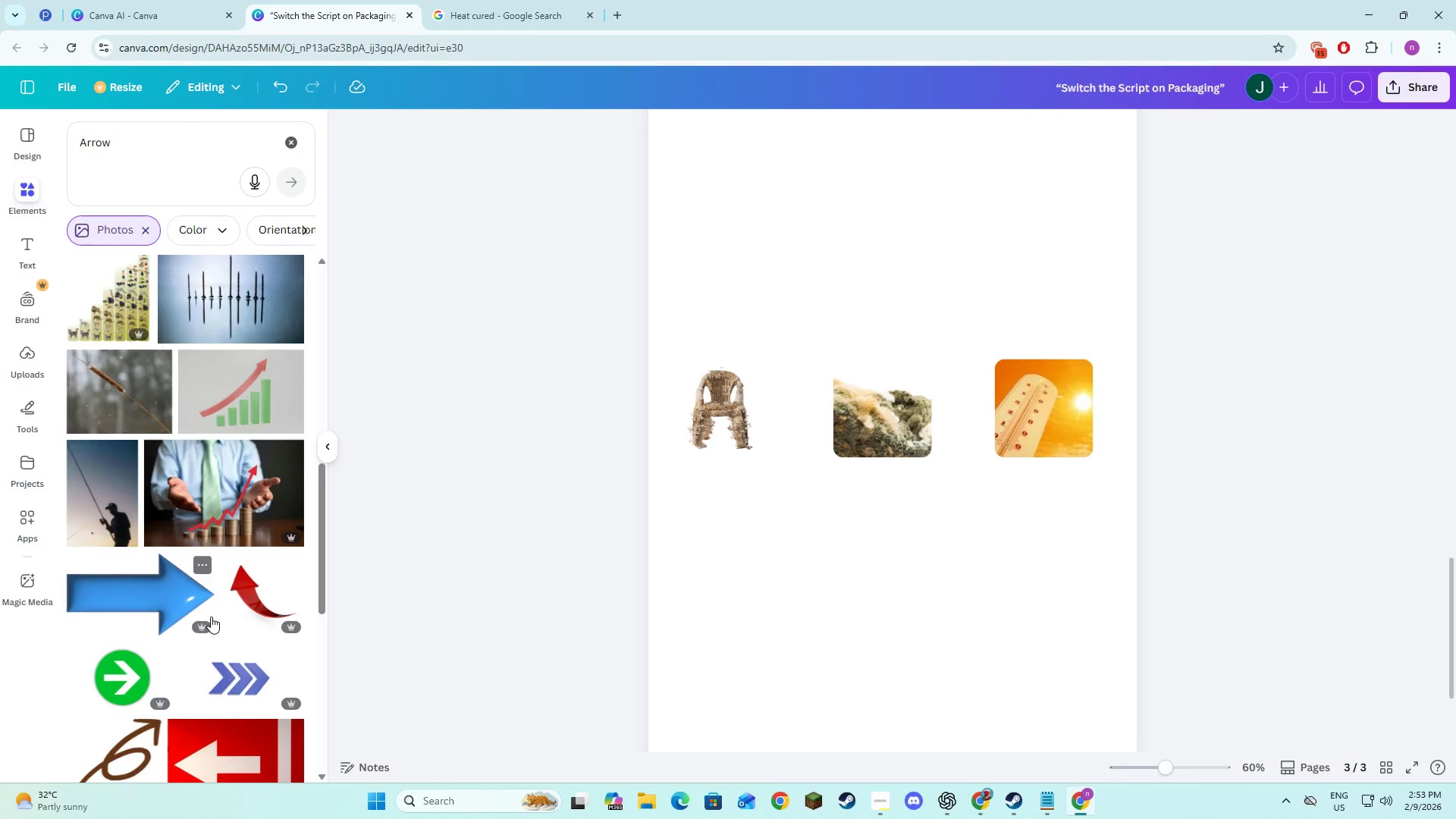 
scroll: coordinate [211, 617], scroll_direction: down, amount: 4.0
 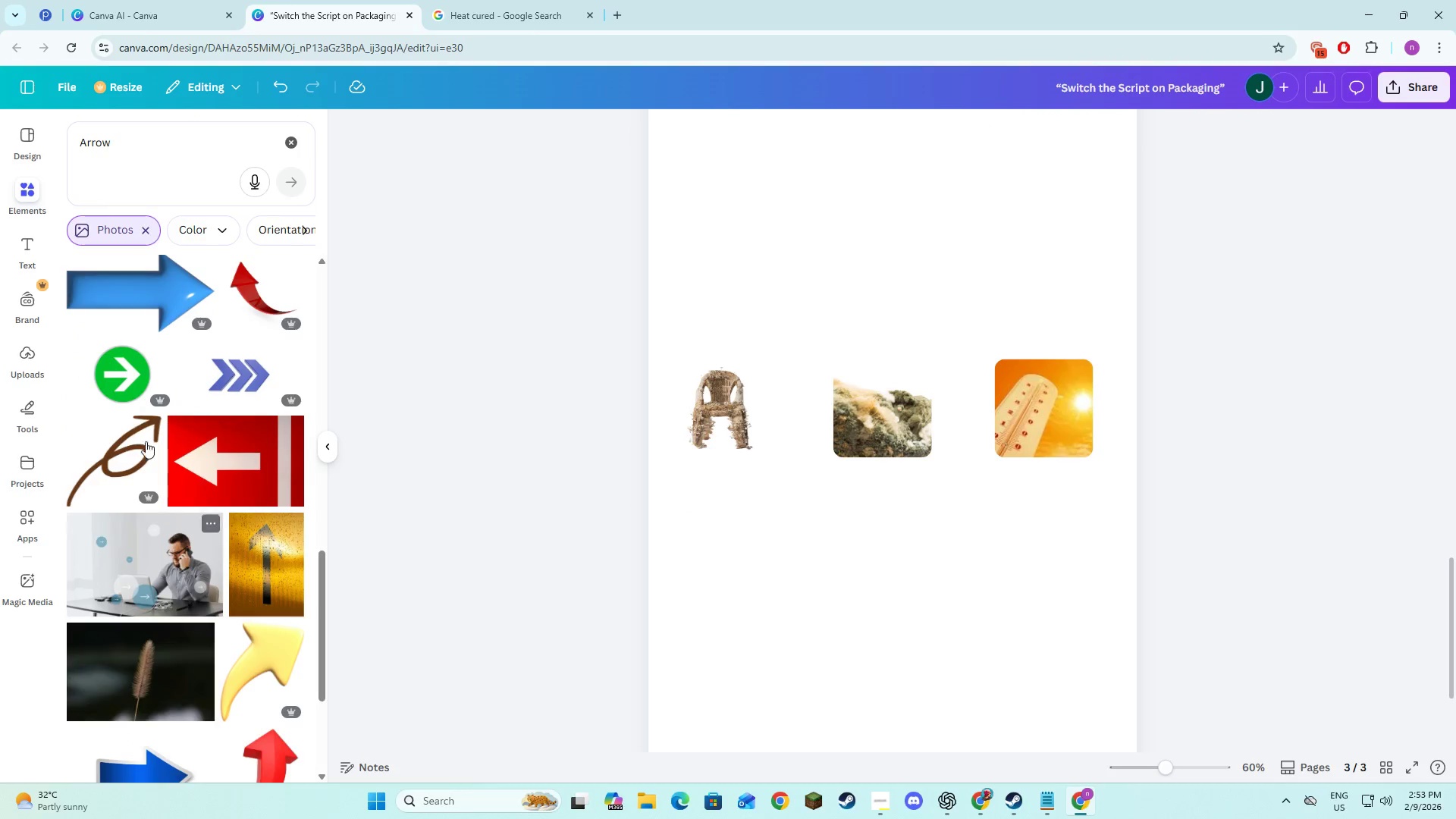 
mouse_move([141, 378])
 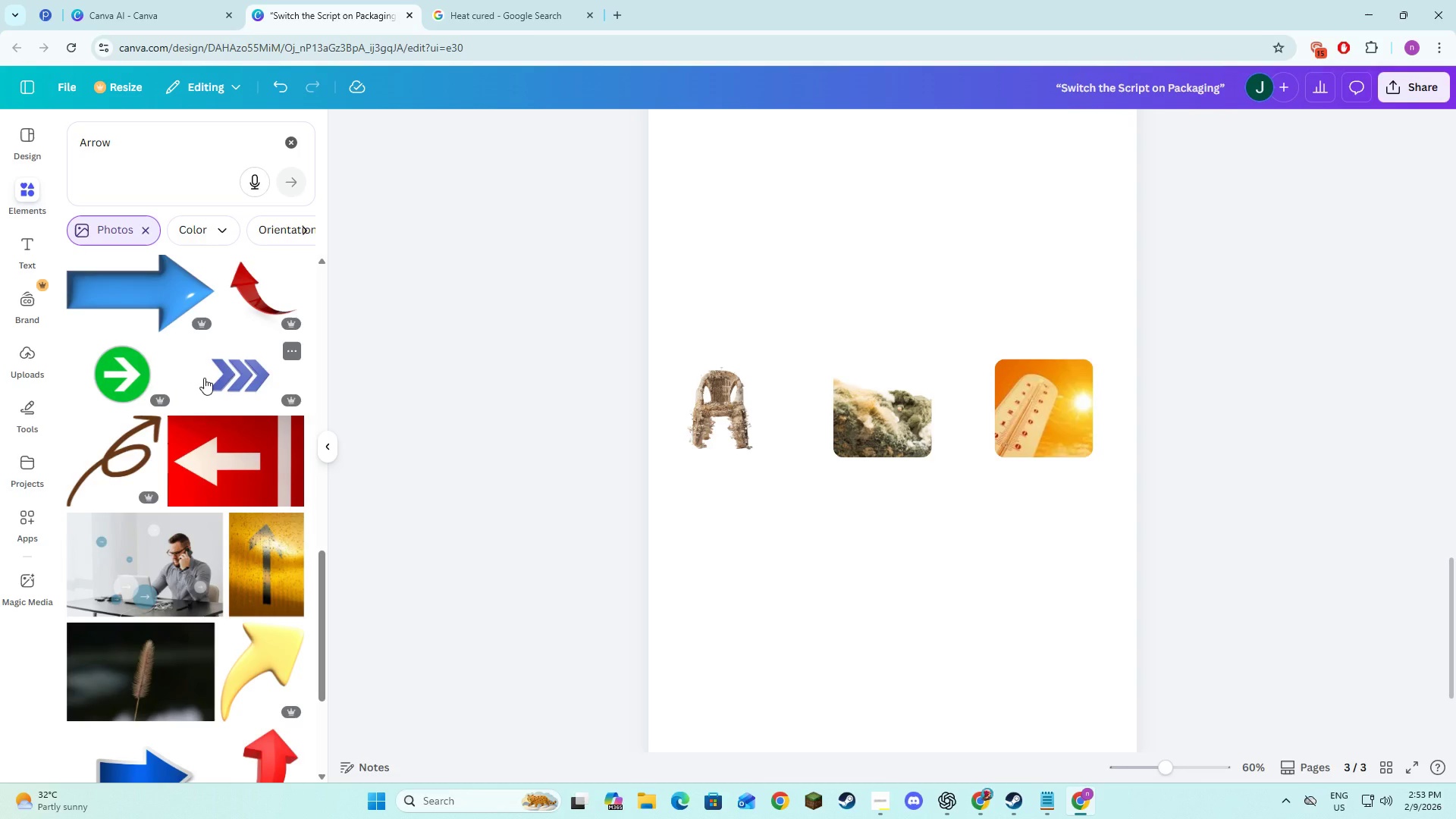 
key(Alt+AltLeft)
 